 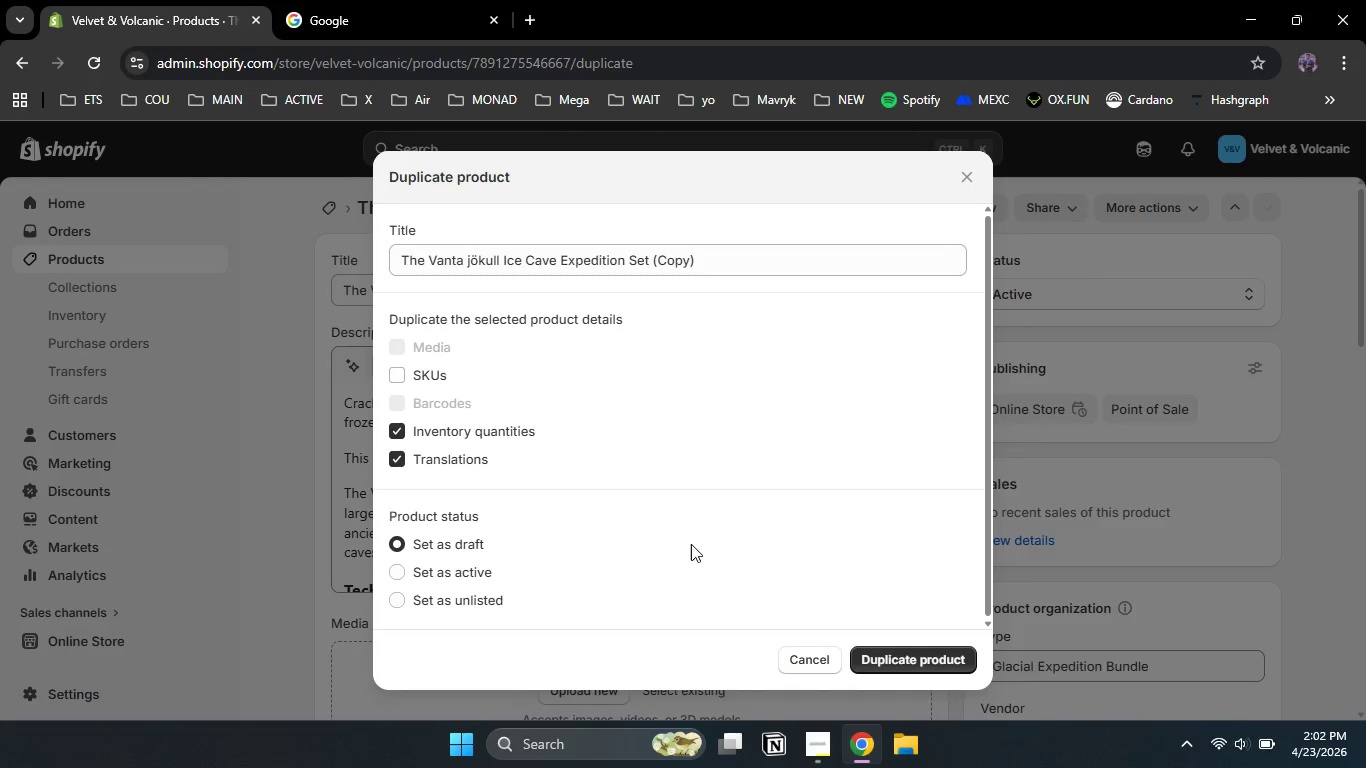 
left_click([401, 433])
 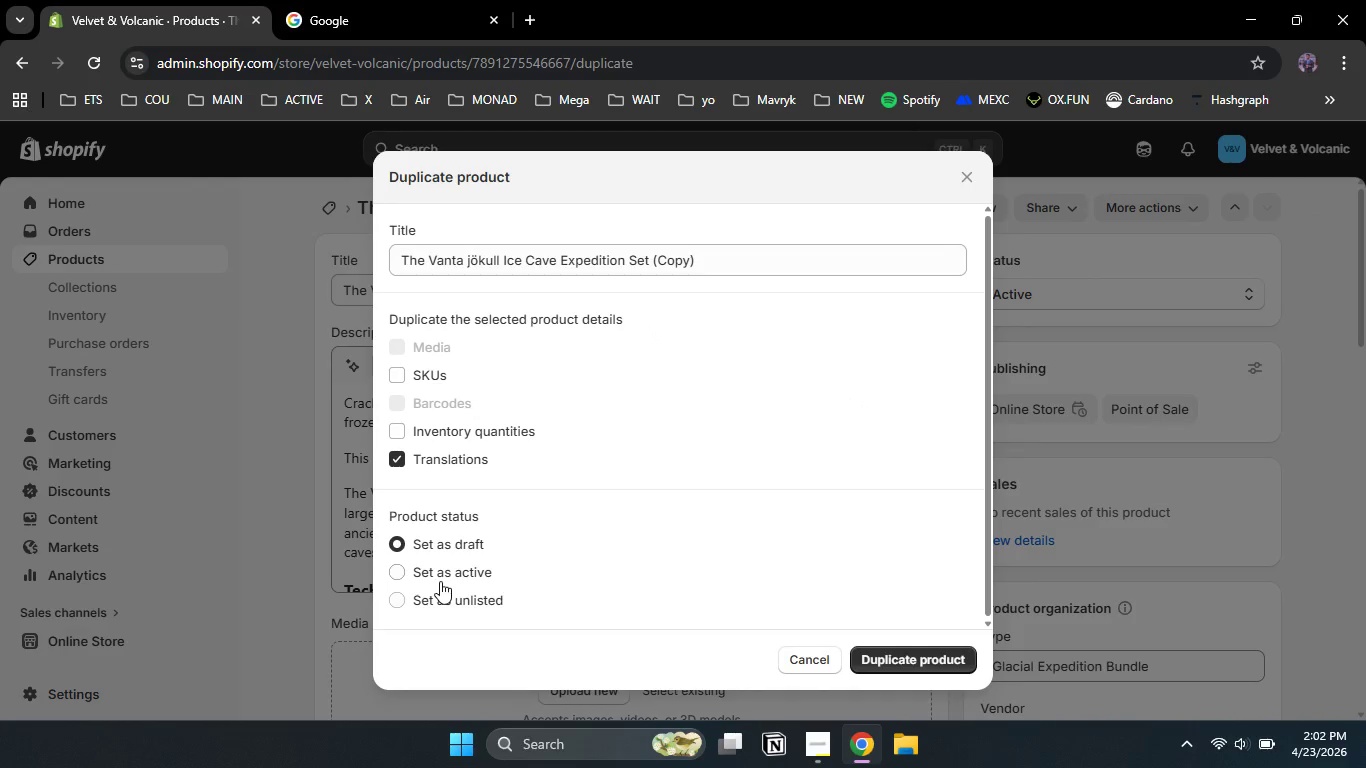 
left_click([439, 574])
 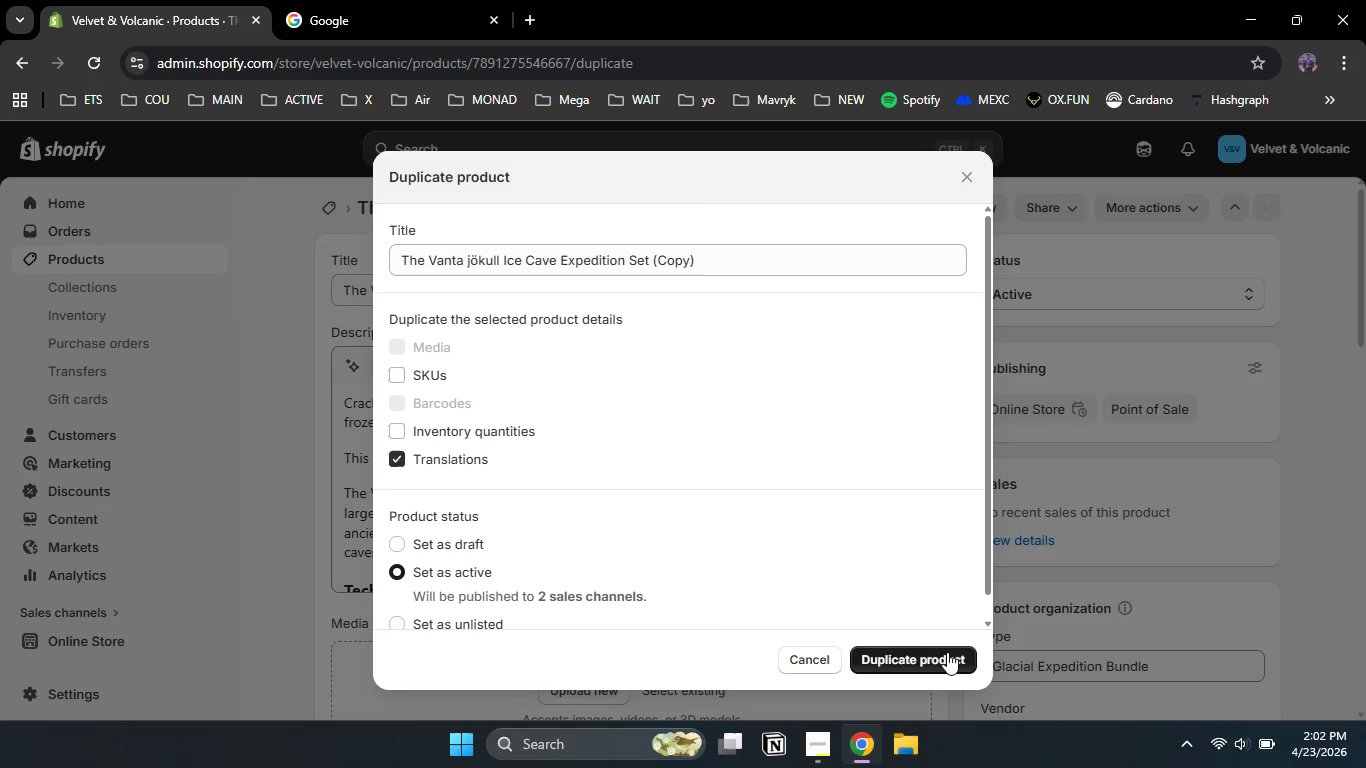 
left_click([946, 652])
 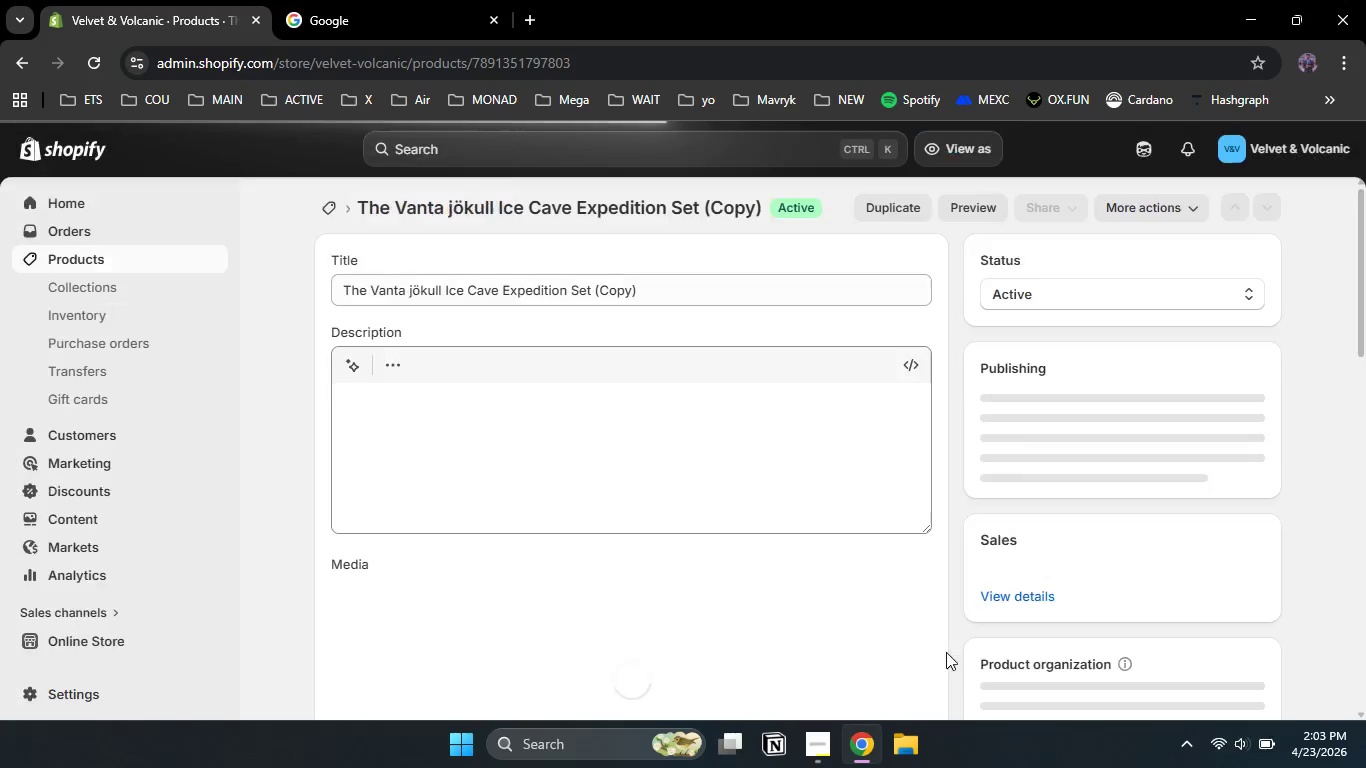 
wait(7.2)
 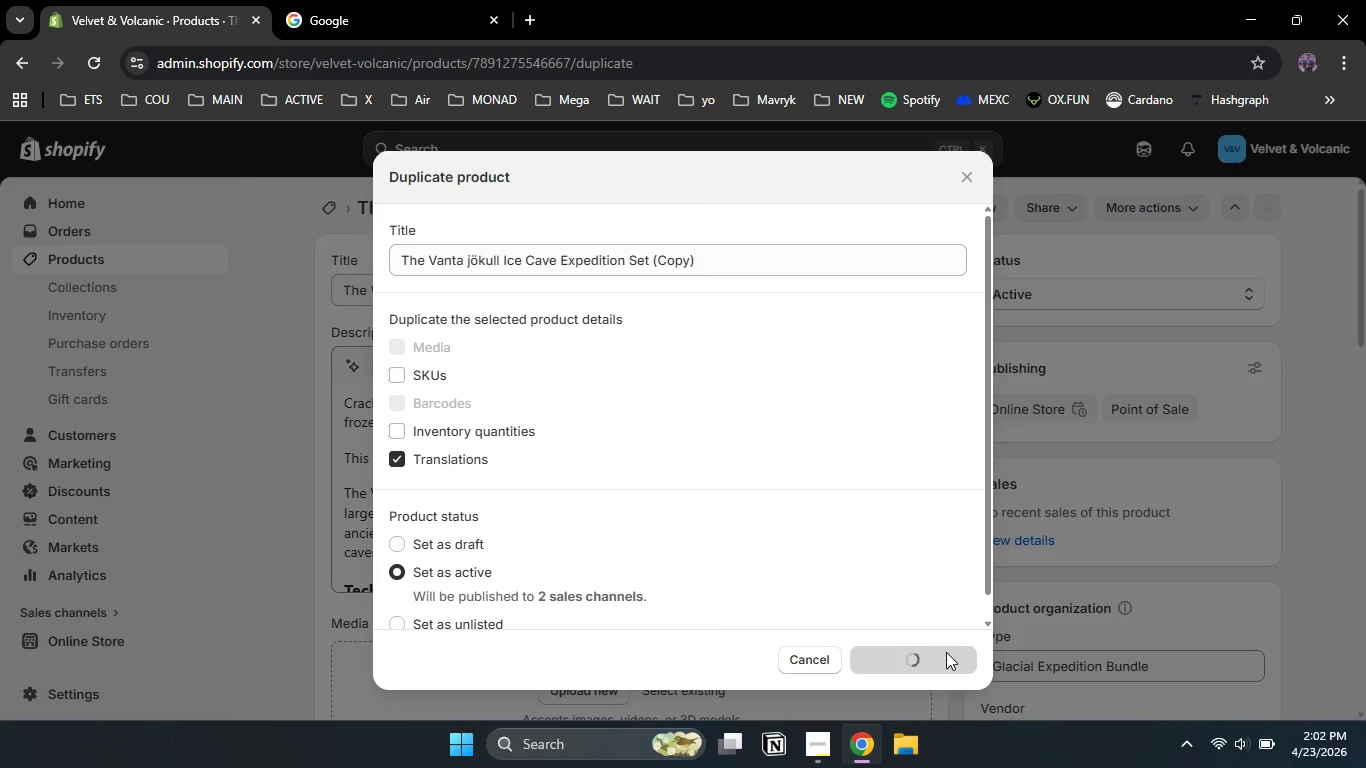 
left_click([652, 290])
 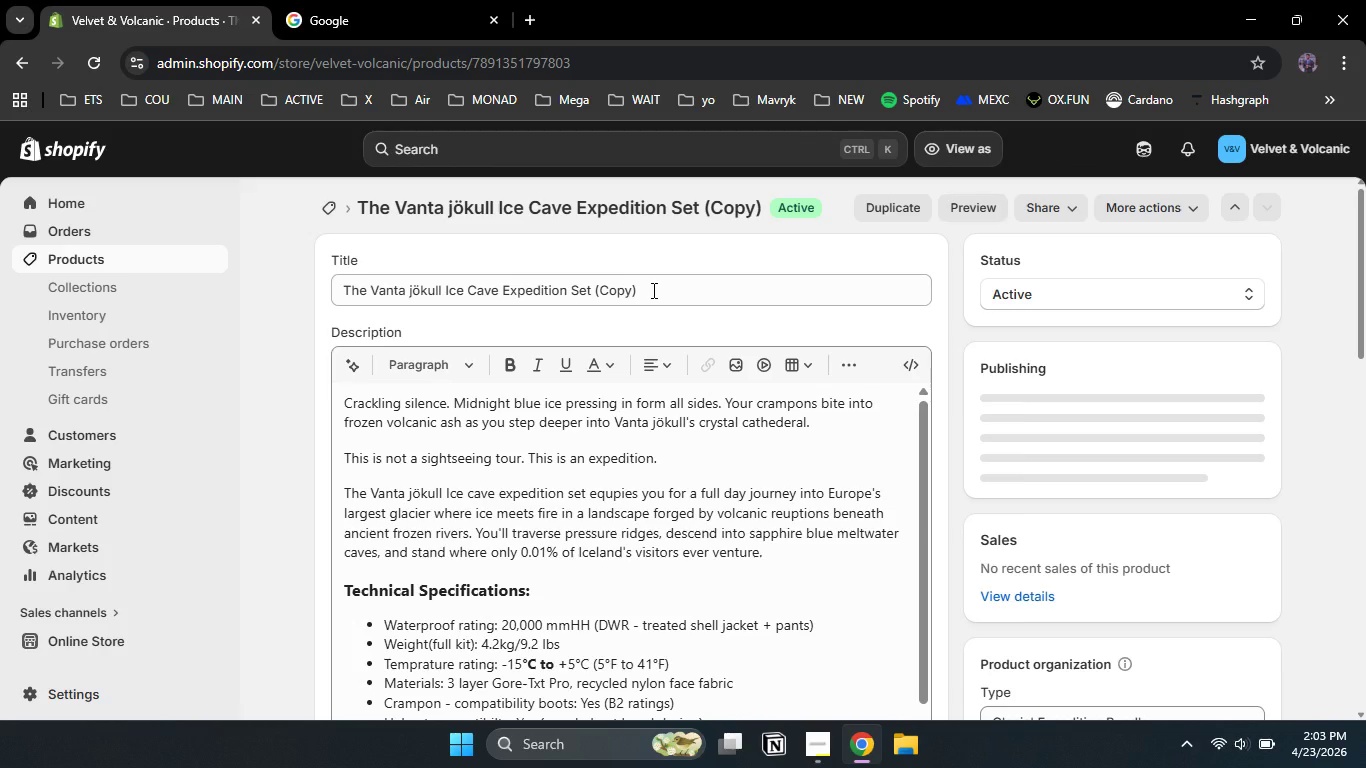 
key(Control+A)
 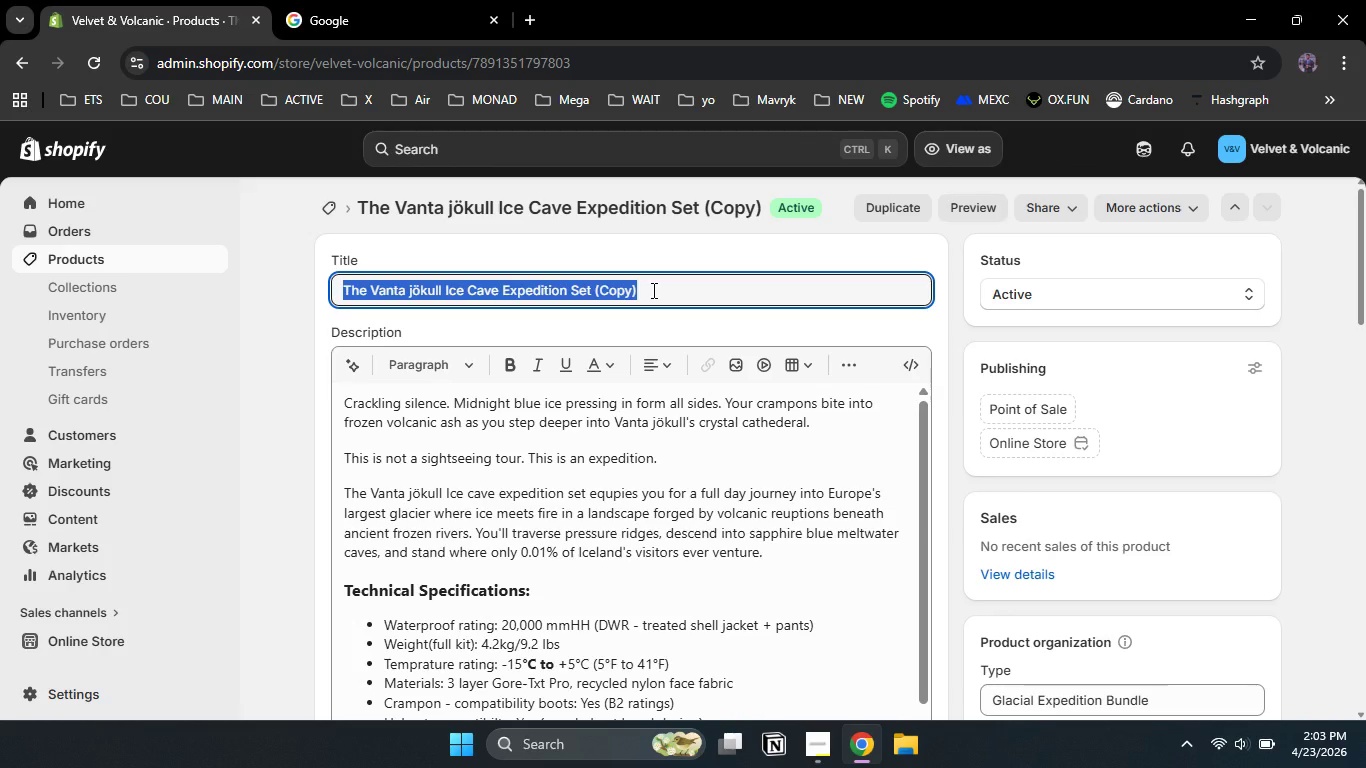 
type(The Faro )
key(Backspace)
type(r Island )
key(Backspace)
type(s Sea Cliff Y)
key(Backspace)
type(trs)
key(Backspace)
key(Backspace)
key(Backspace)
type(Tra)
 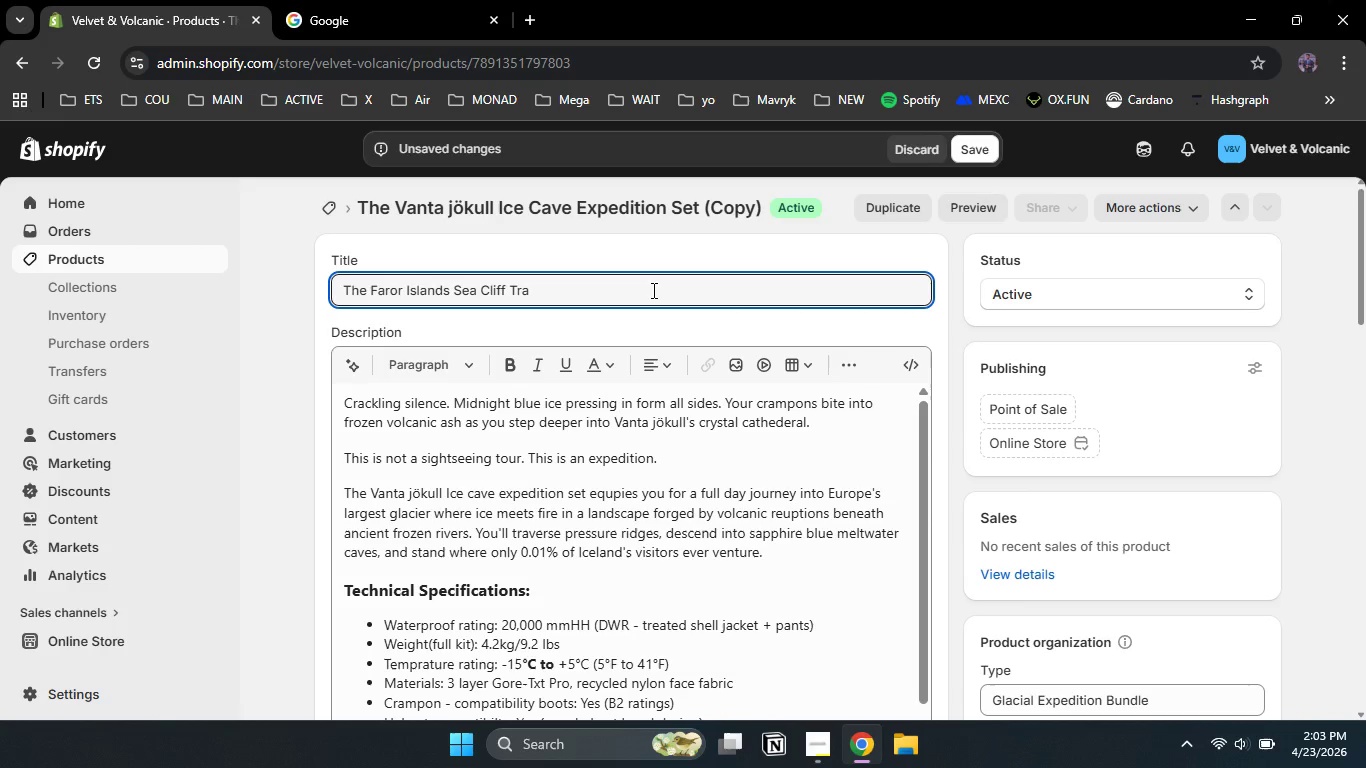 
wait(6.64)
 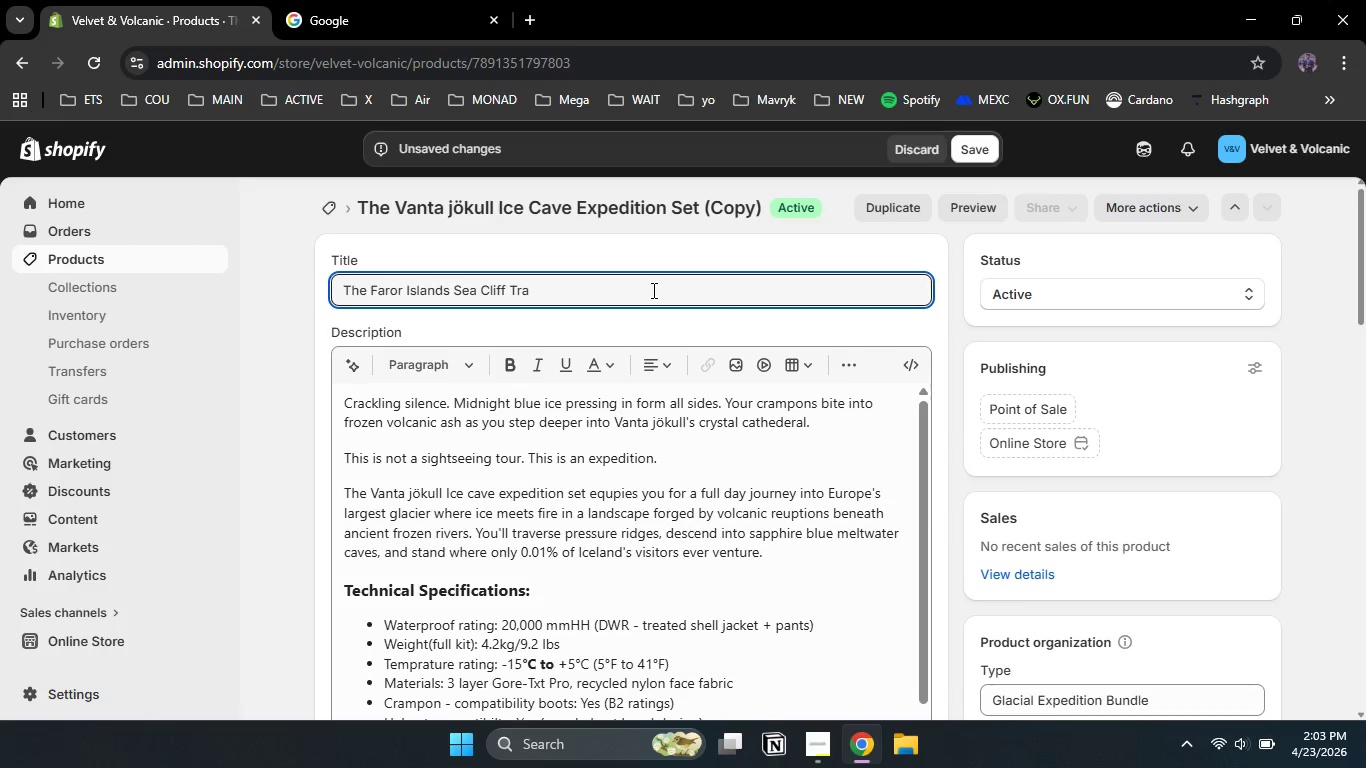 
left_click([400, 288])
 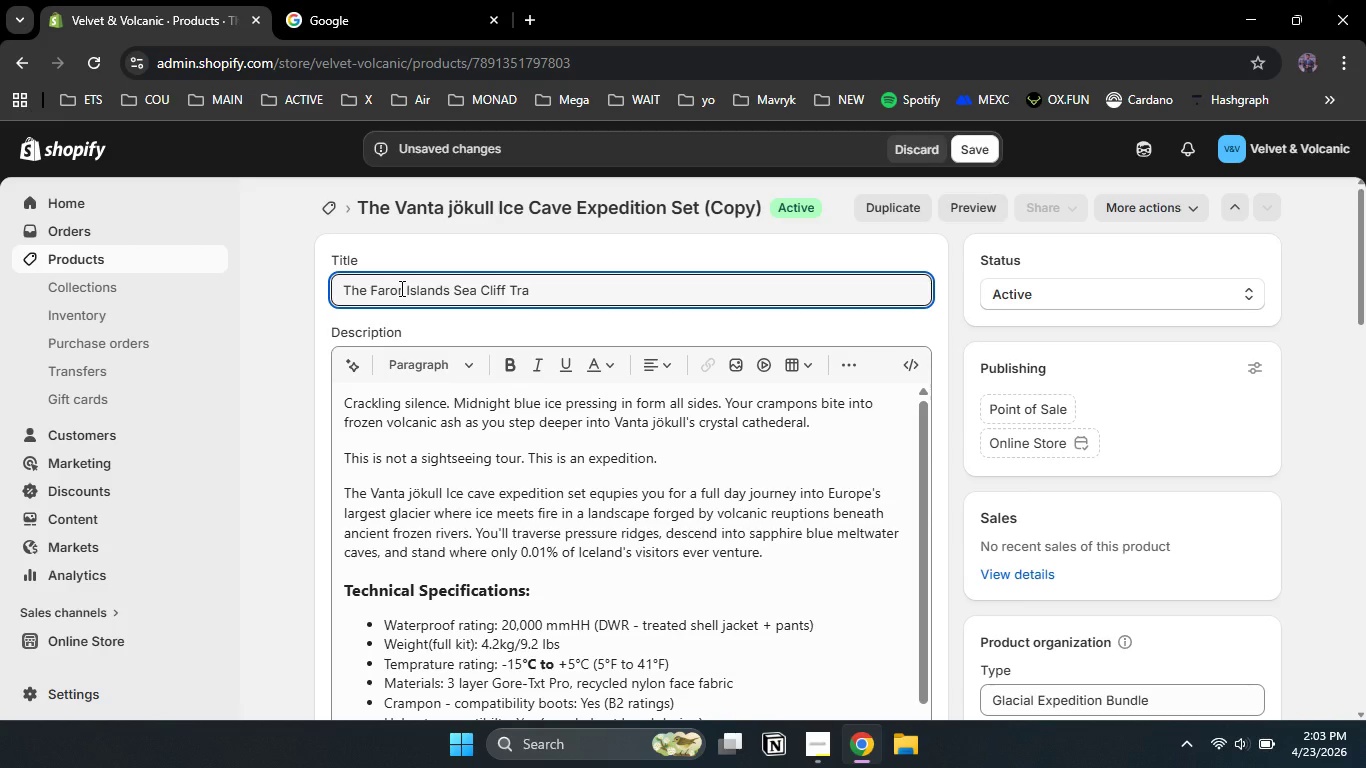 
key(Delete)
 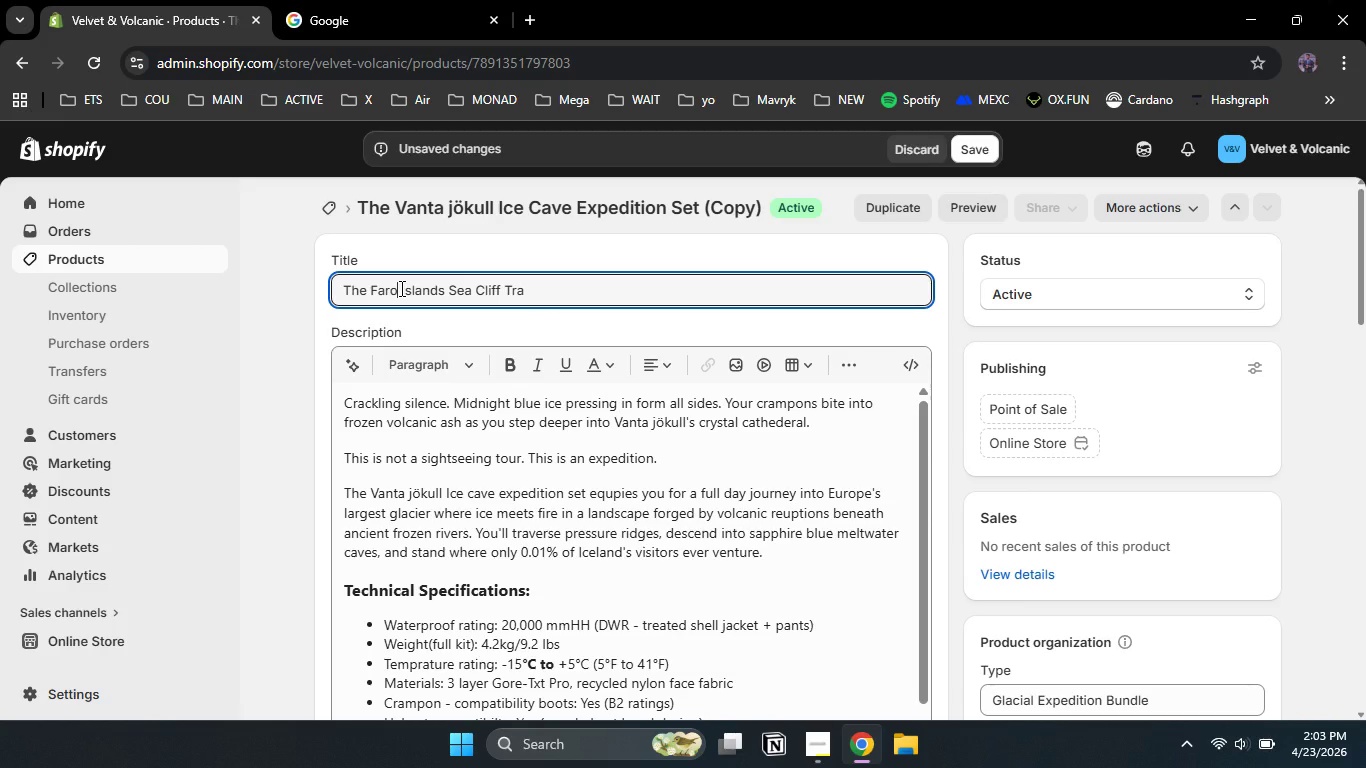 
key(E)
 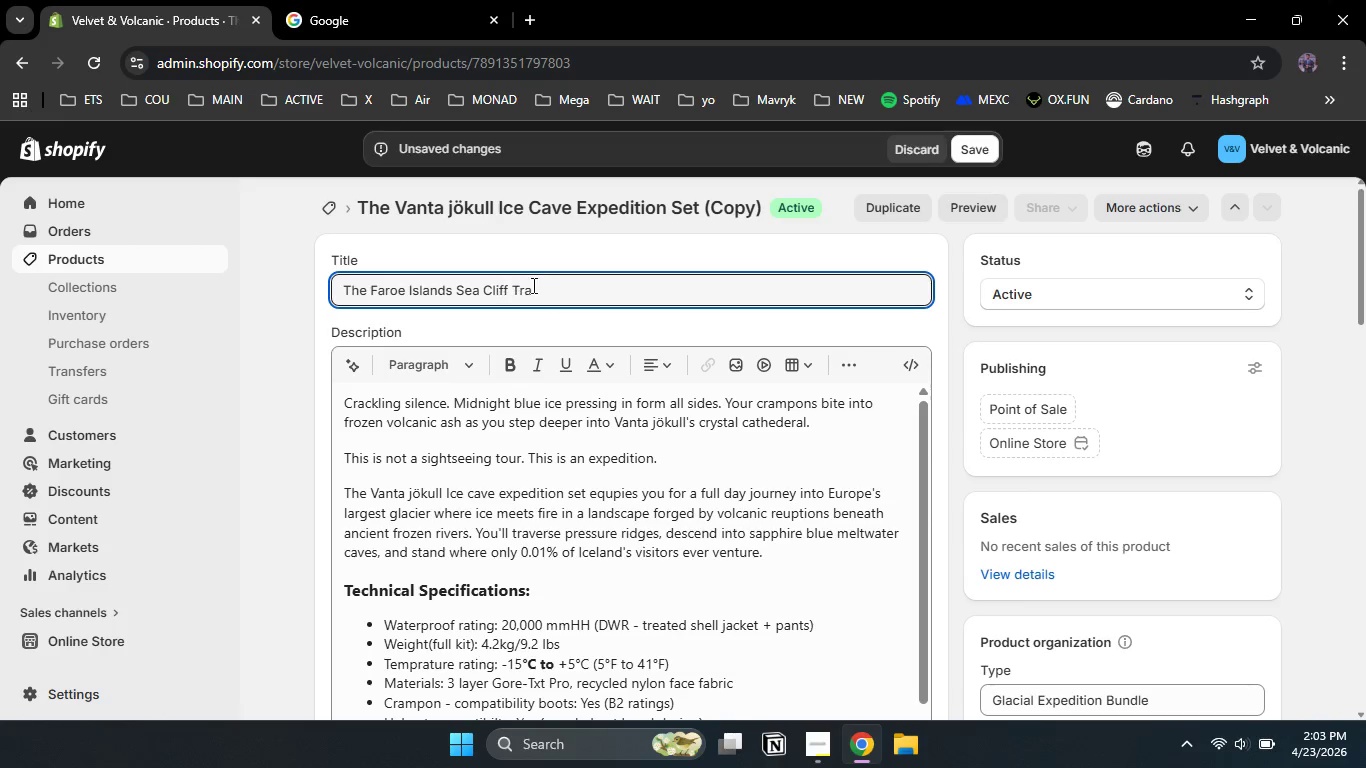 
left_click([553, 288])
 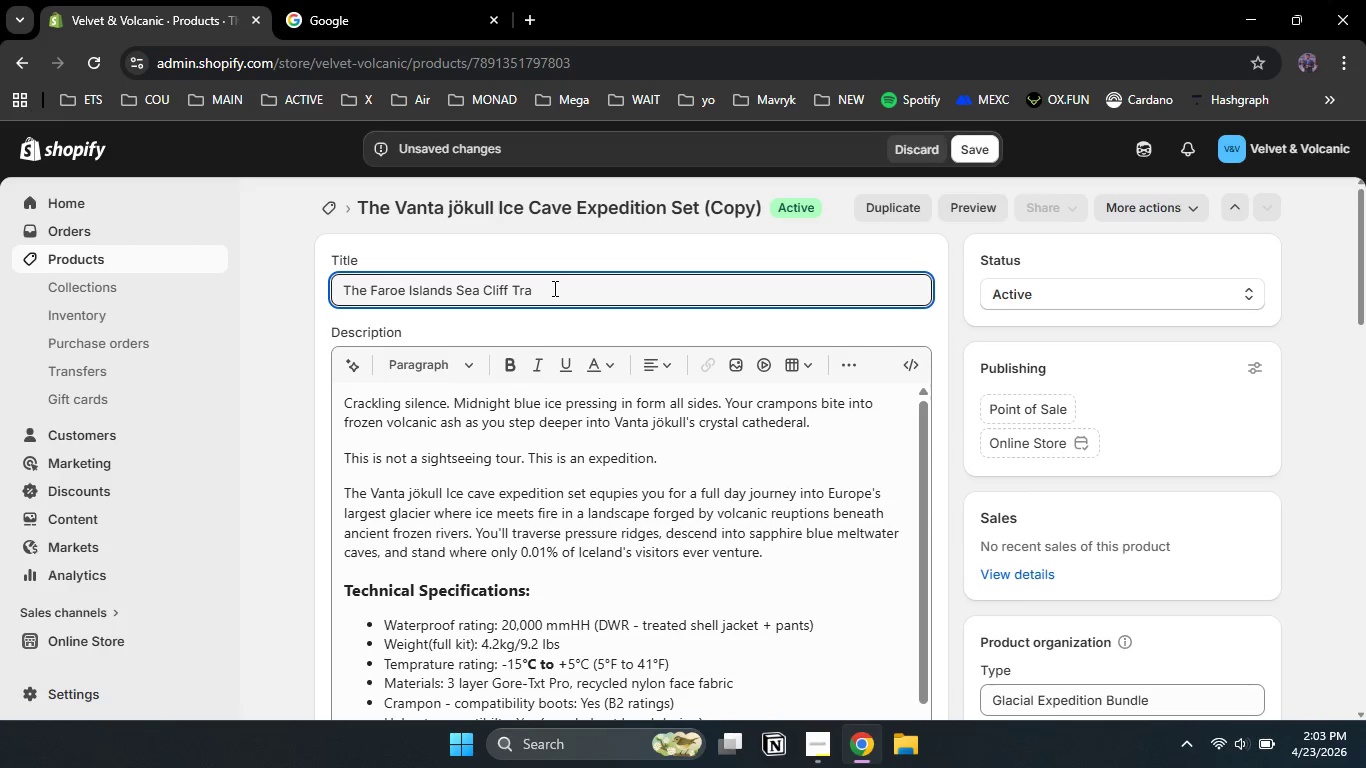 
type(verse Set)
 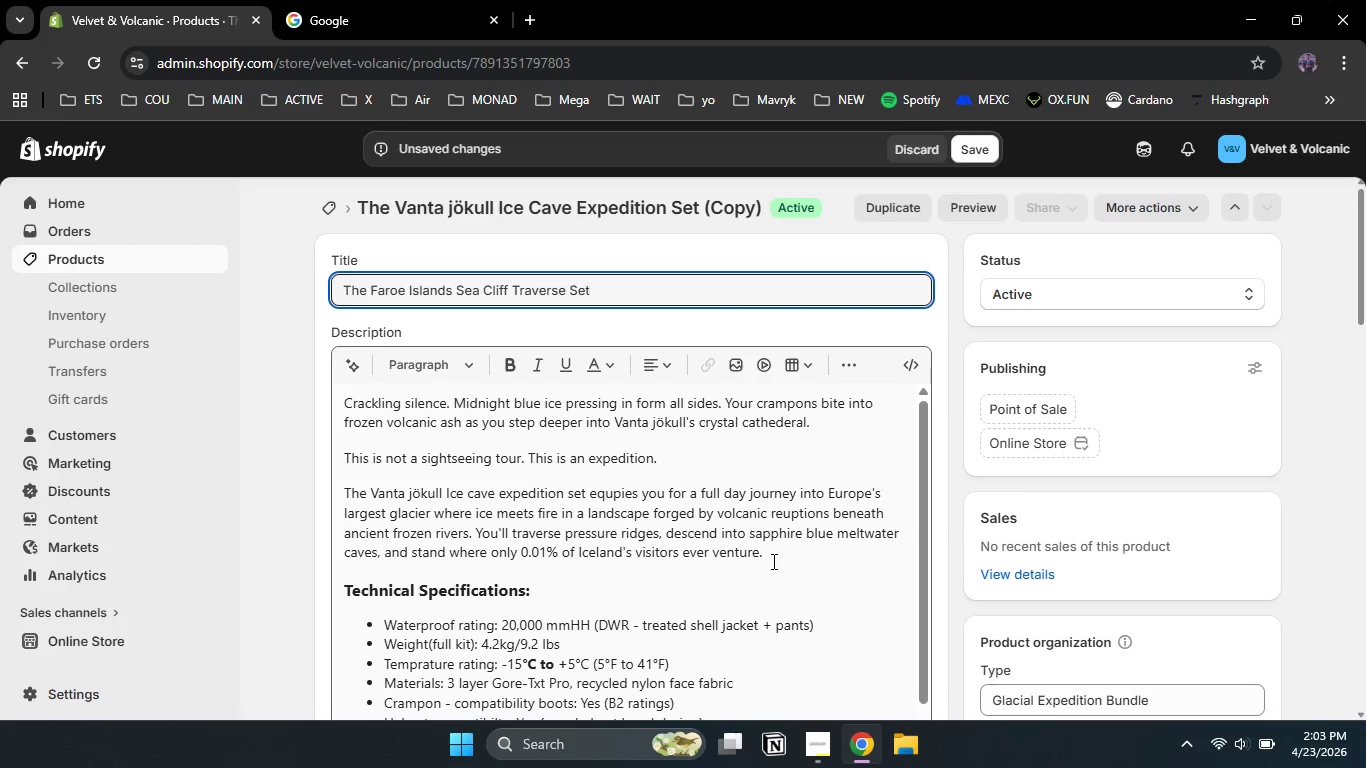 
left_click_drag(start_coordinate=[772, 561], to_coordinate=[341, 384])
 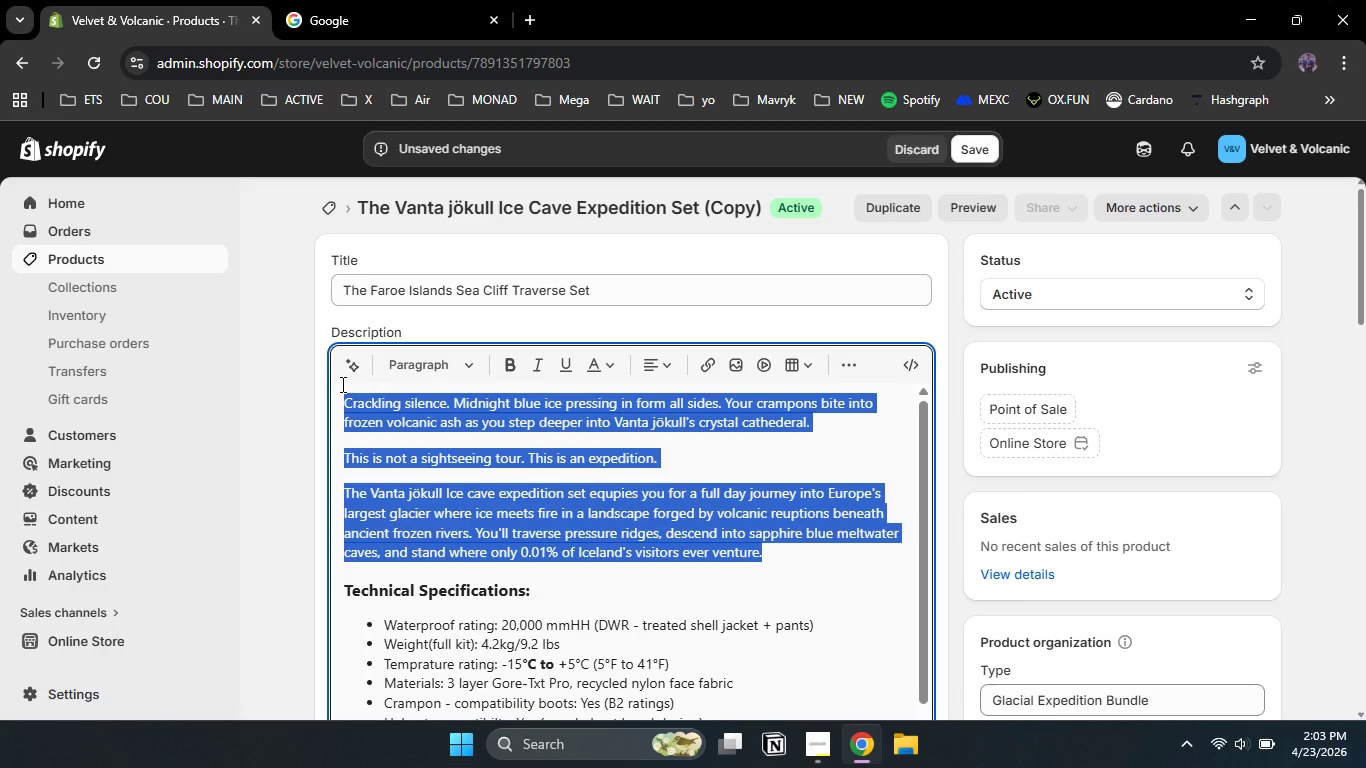 
type(802 feet straight doen. The no)
key(Backspace)
key(Backspace)
type(North Atlantic hurls itself against baslat)
key(Backspace)
key(Backspace)
key(Backspace)
type(alt coulmns )
key(Backspace)
type(. Pi)
key(Backspace)
type(uffins spiral past your face likr )
key(Backspace)
key(Backspace)
type(e feather)
 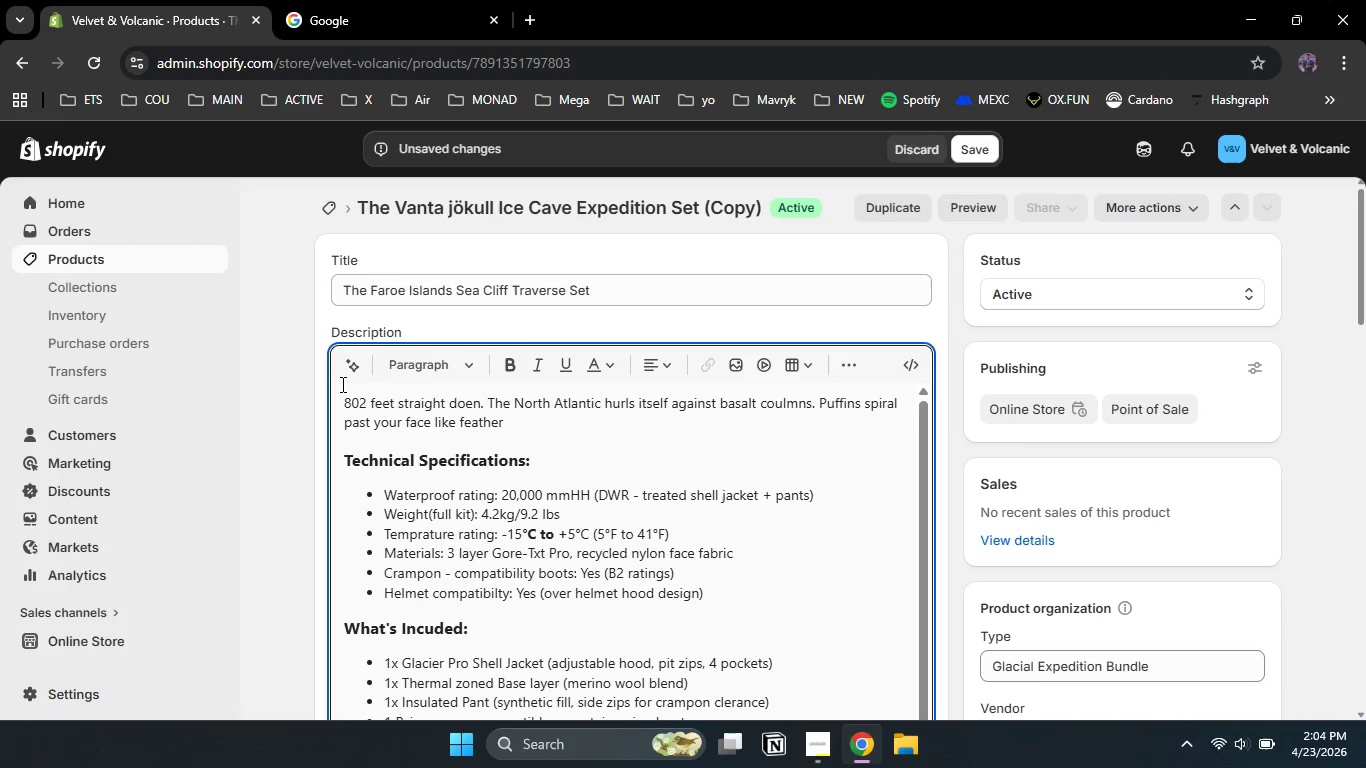 
type(ed fih)
key(Backspace)
type(ght )
key(Backspace)
type(er h)
key(Backspace)
type(jets. Your hands grip the rop )
key(Backspace)
type(e. The winf)
key(Backspace)
type(d screams. Yp)
key(Backspace)
type(ou have never felt more alive.)
 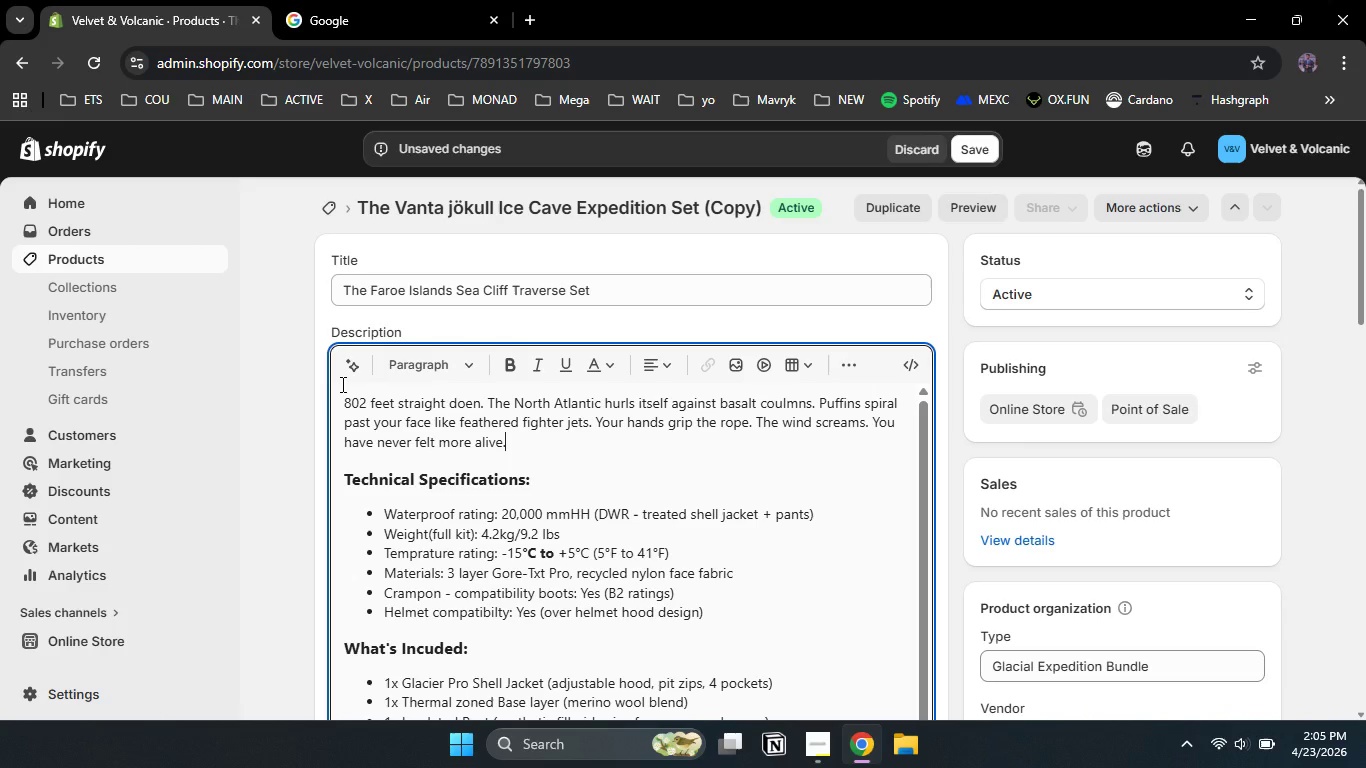 
 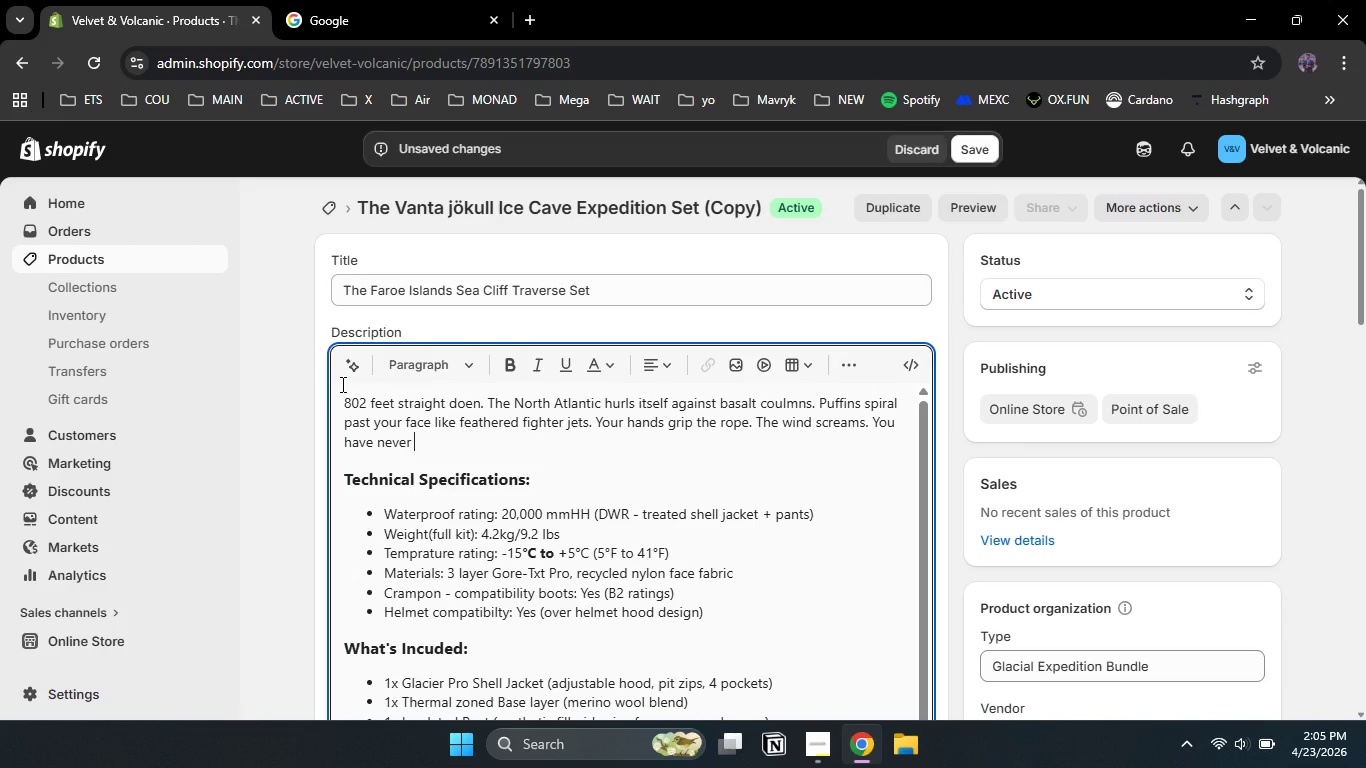 
key(Enter)
 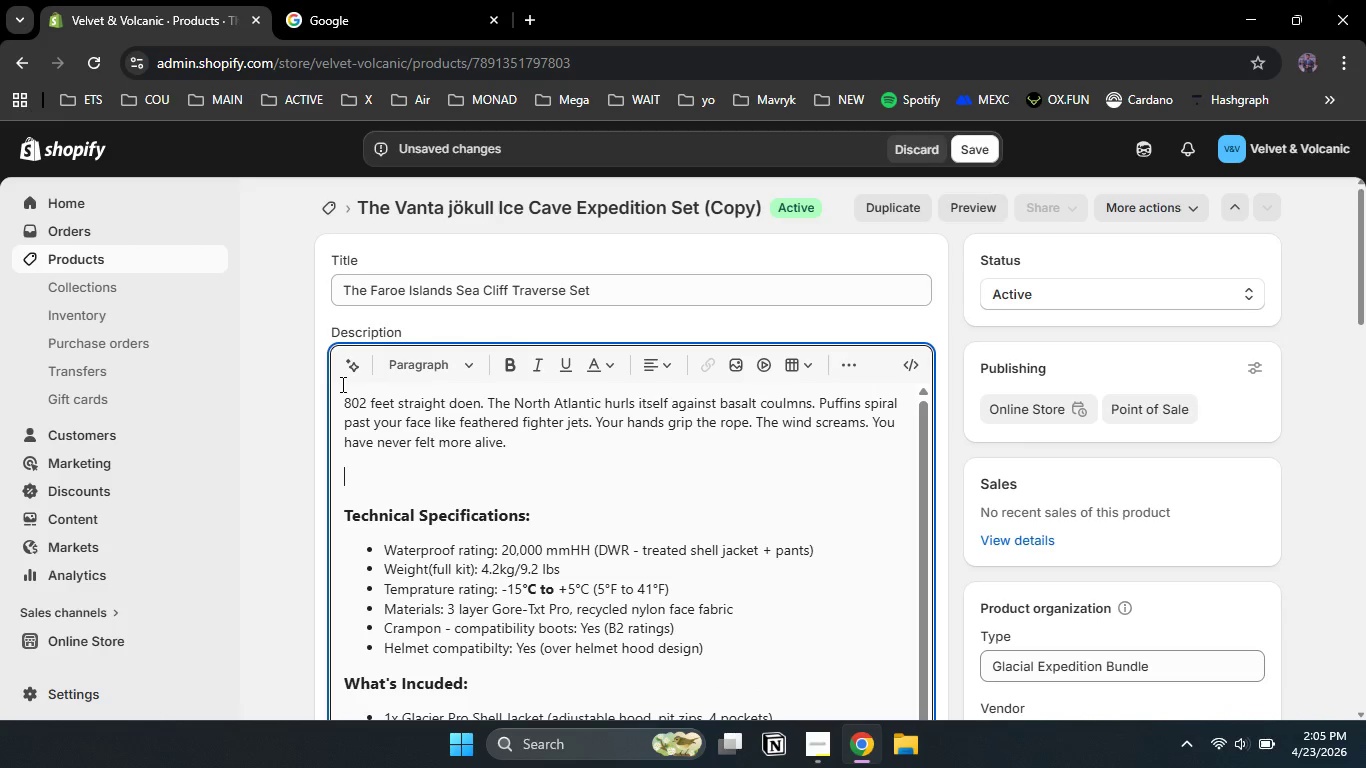 
type(The Faroe Island )
key(Backspace)
key(Backspace)
type(ds Sea cliff traverse set us)
key(Backspace)
key(Backspace)
type(is built for the archipelah)
key(Backspace)
type(go )
 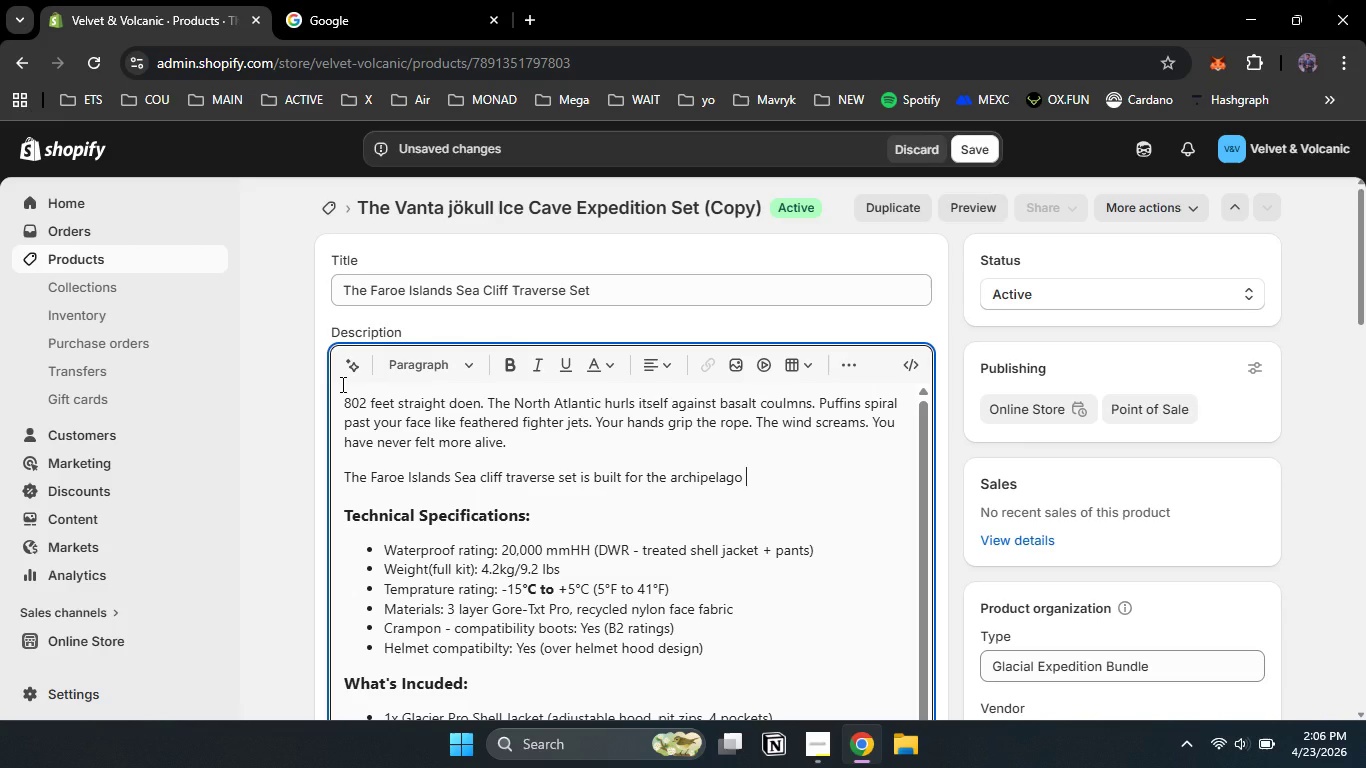 
type(wheter [NumLock][NumLock][NumLock][NumLock]5)
key(Backspace)
key(Backspace)
key(Backspace)
key(Backspace)
key(Backspace)
type(ather chages)
 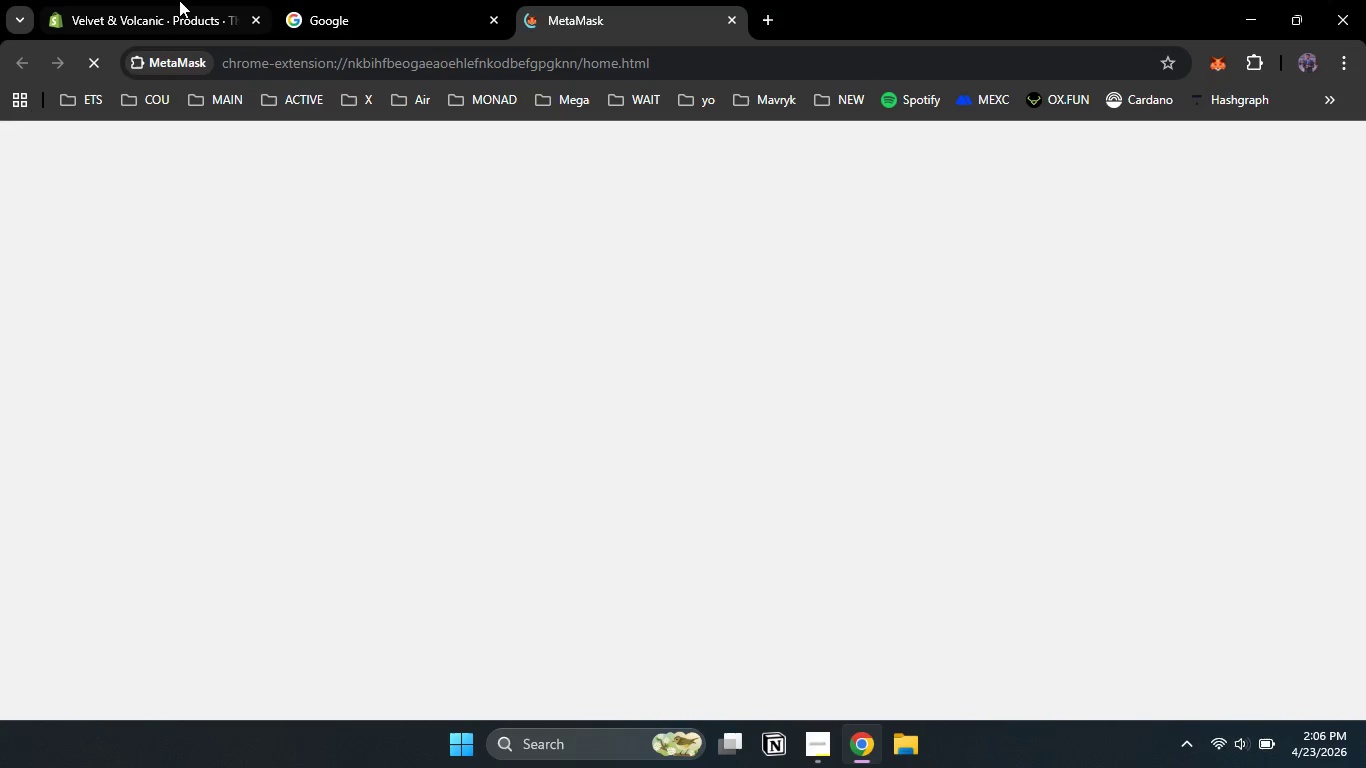 
left_click([179, 0])
 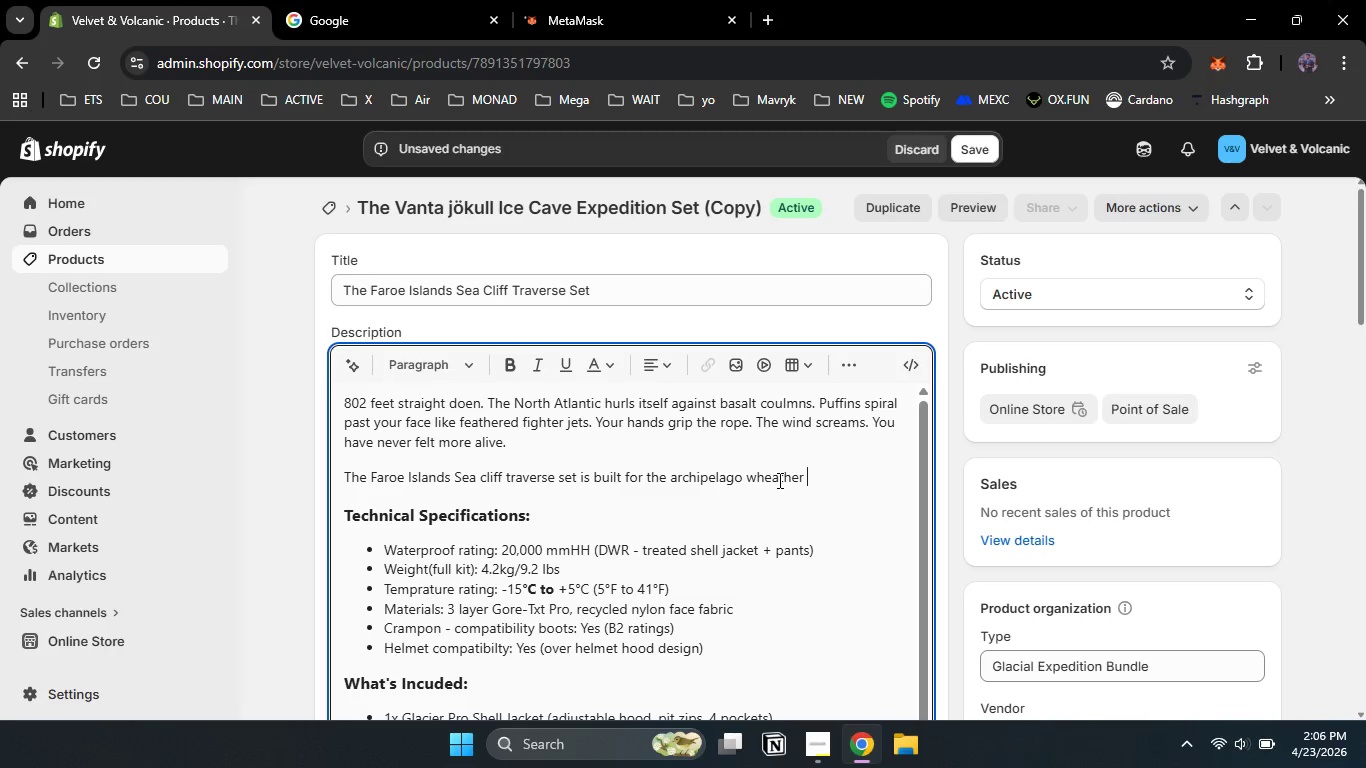 
double_click([778, 480])
 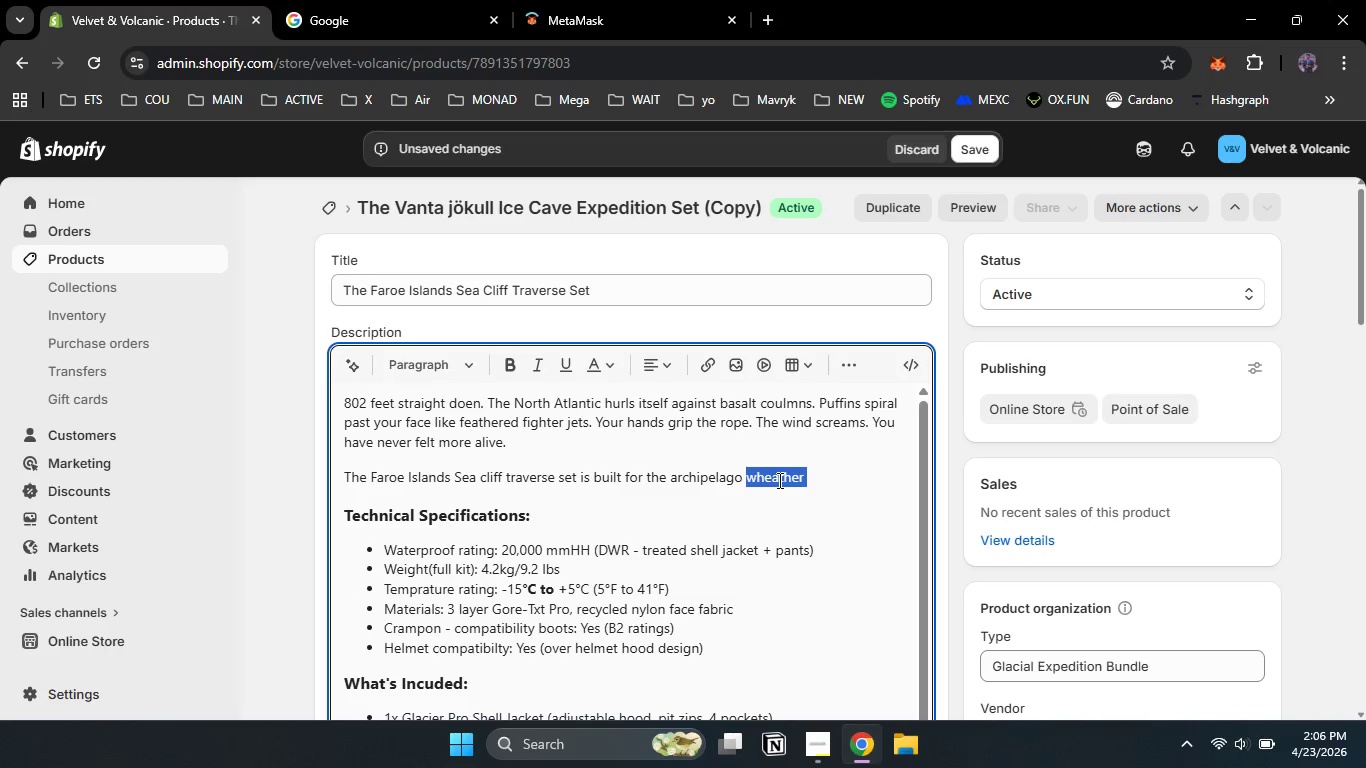 
type(wheth)
key(Backspace)
key(Backspace)
type(ather changes eb)
key(Backspace)
type(very seven minutes)
 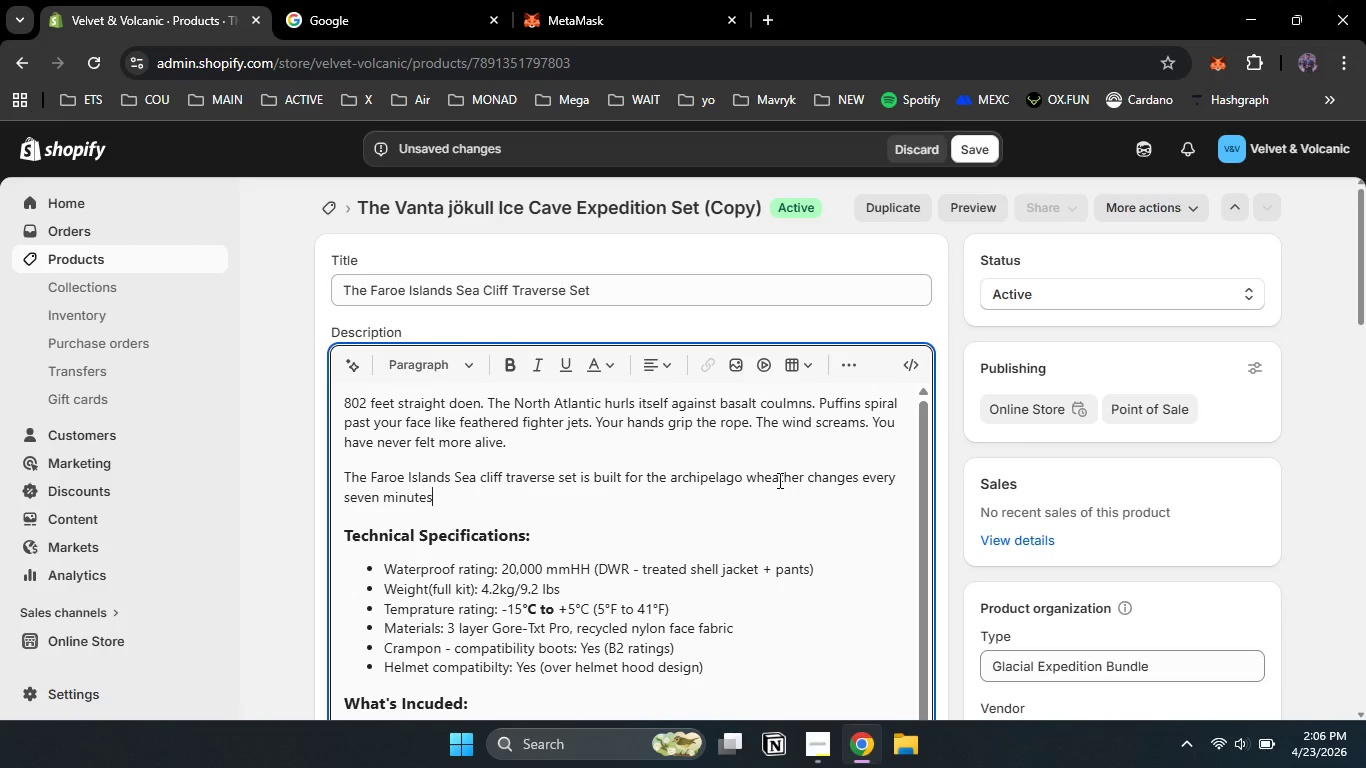 
type( and sheep outnumber human 2:1 )
key(Backspace)
type(. This is not a f)
key(Backspace)
type(groomr)
key(Backspace)
type(ed trail. This is grassy, muddy, cliff edge hiking where a slip means the ocean.)
 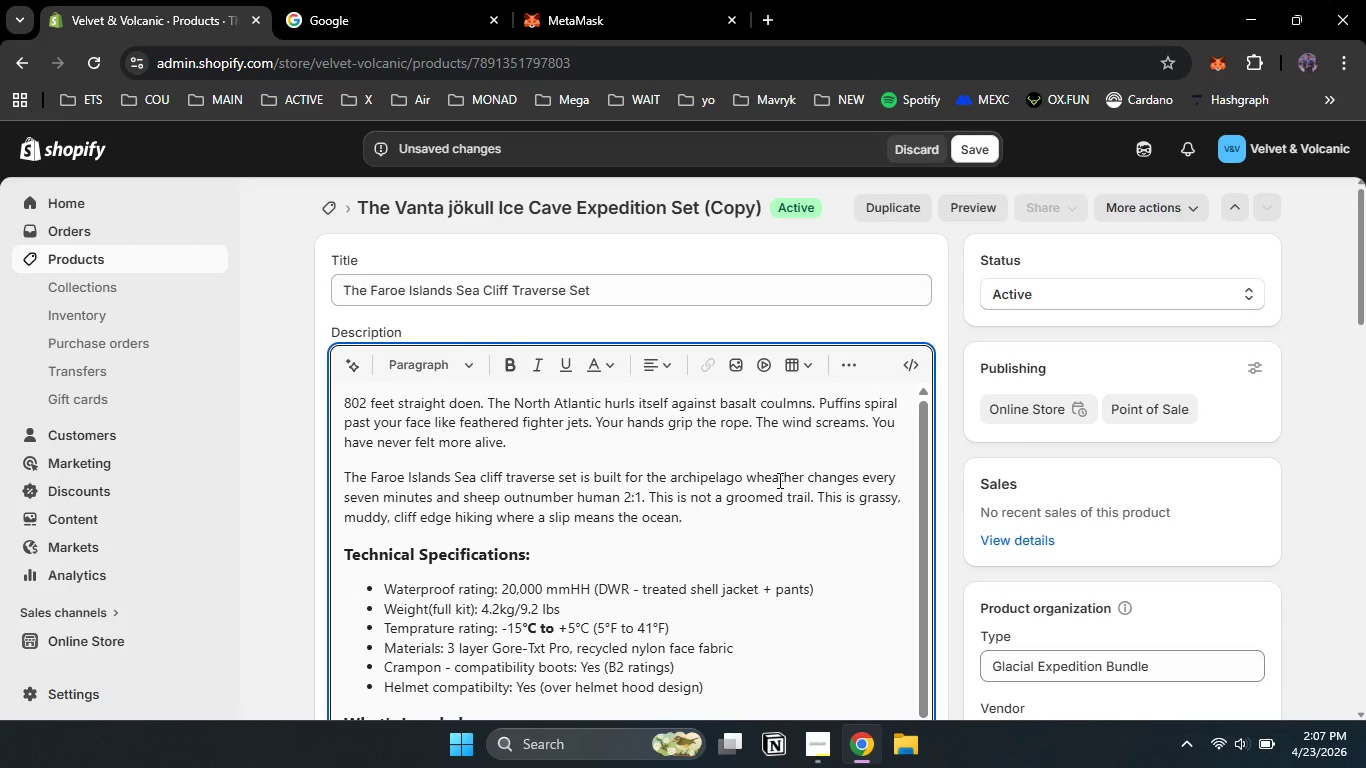 
wait(5.56)
 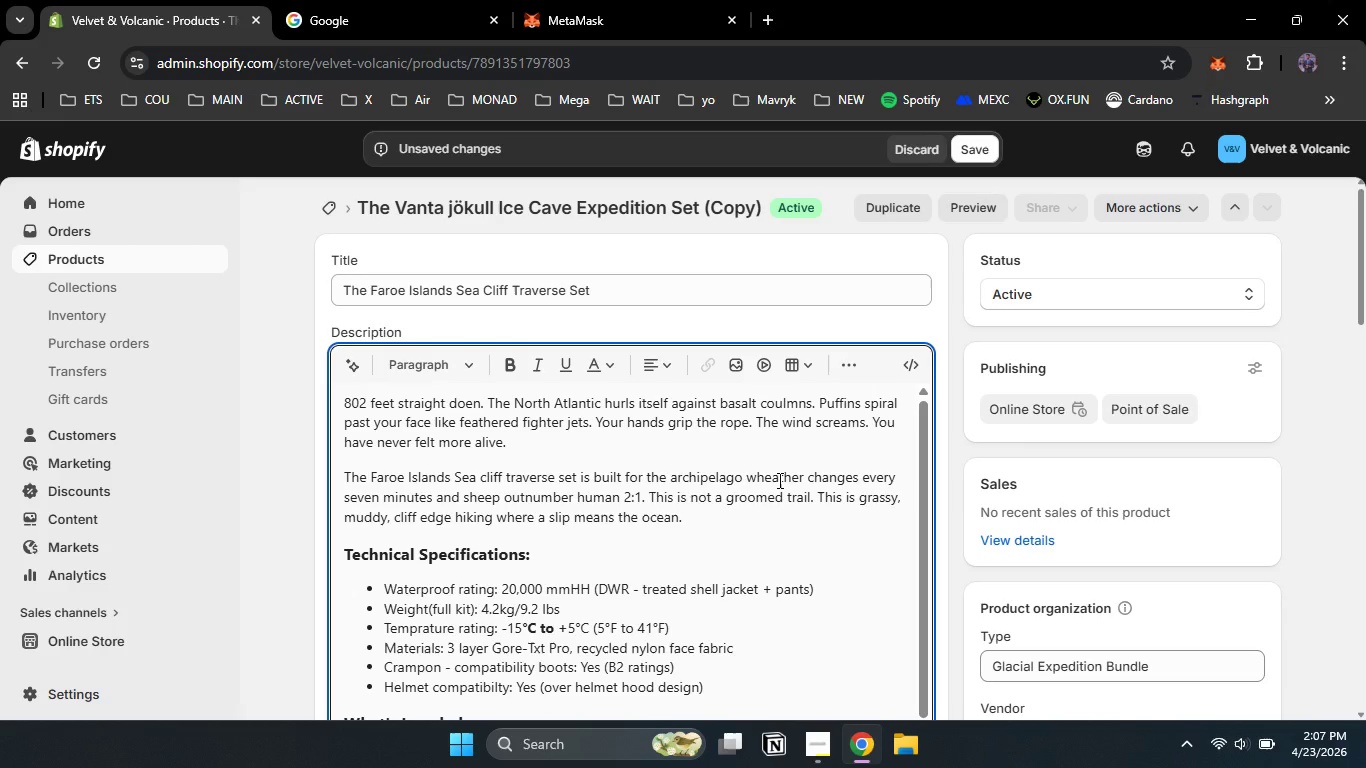 
left_click_drag(start_coordinate=[599, 586], to_coordinate=[813, 590])
 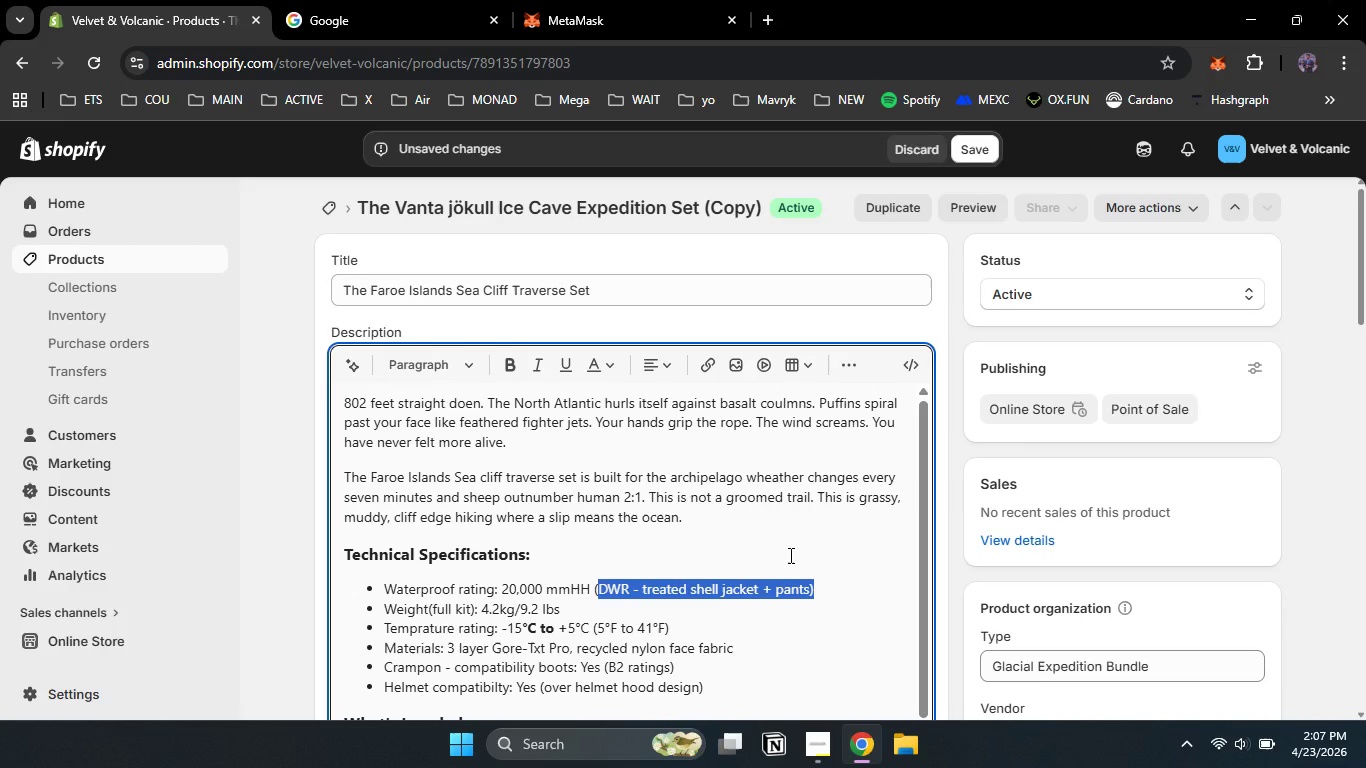 
key(Backspace)
type(Full seam sealed))
 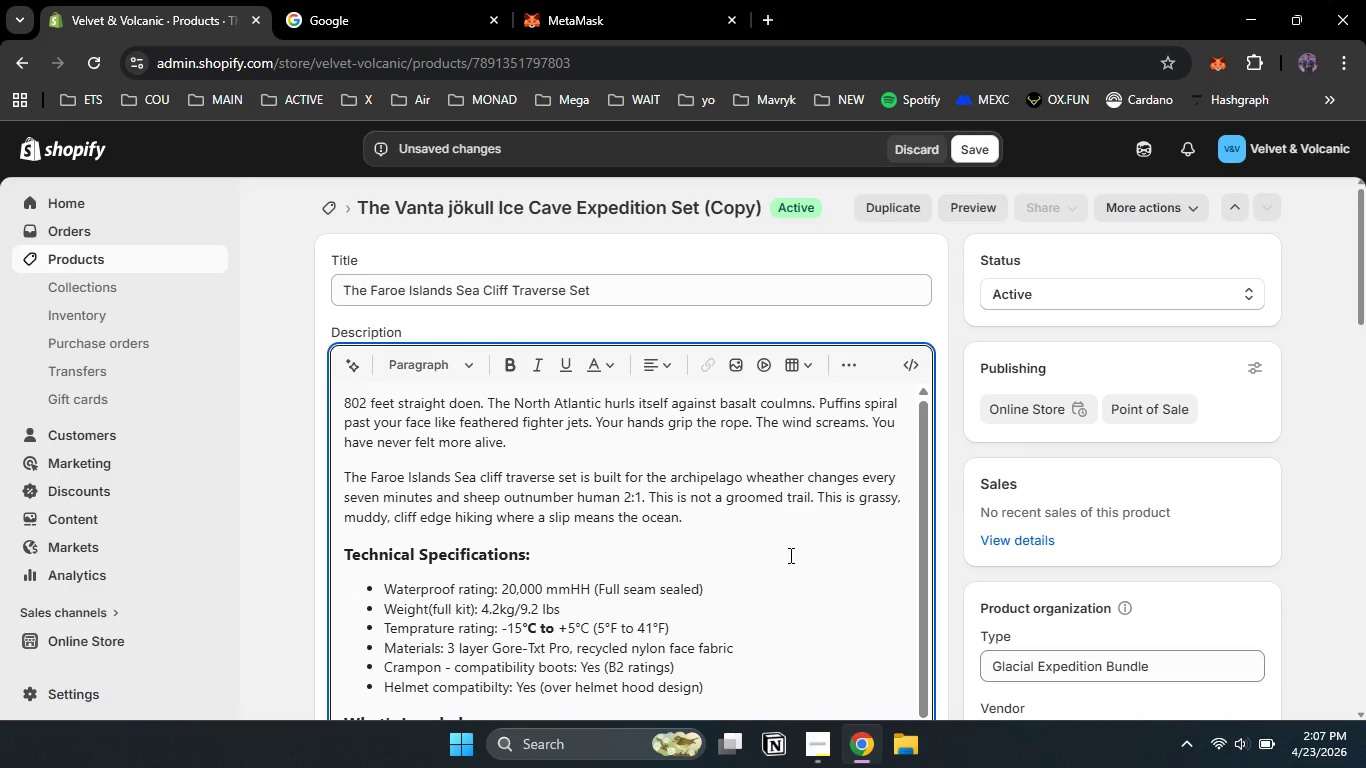 
left_click_drag(start_coordinate=[497, 609], to_coordinate=[489, 609])
 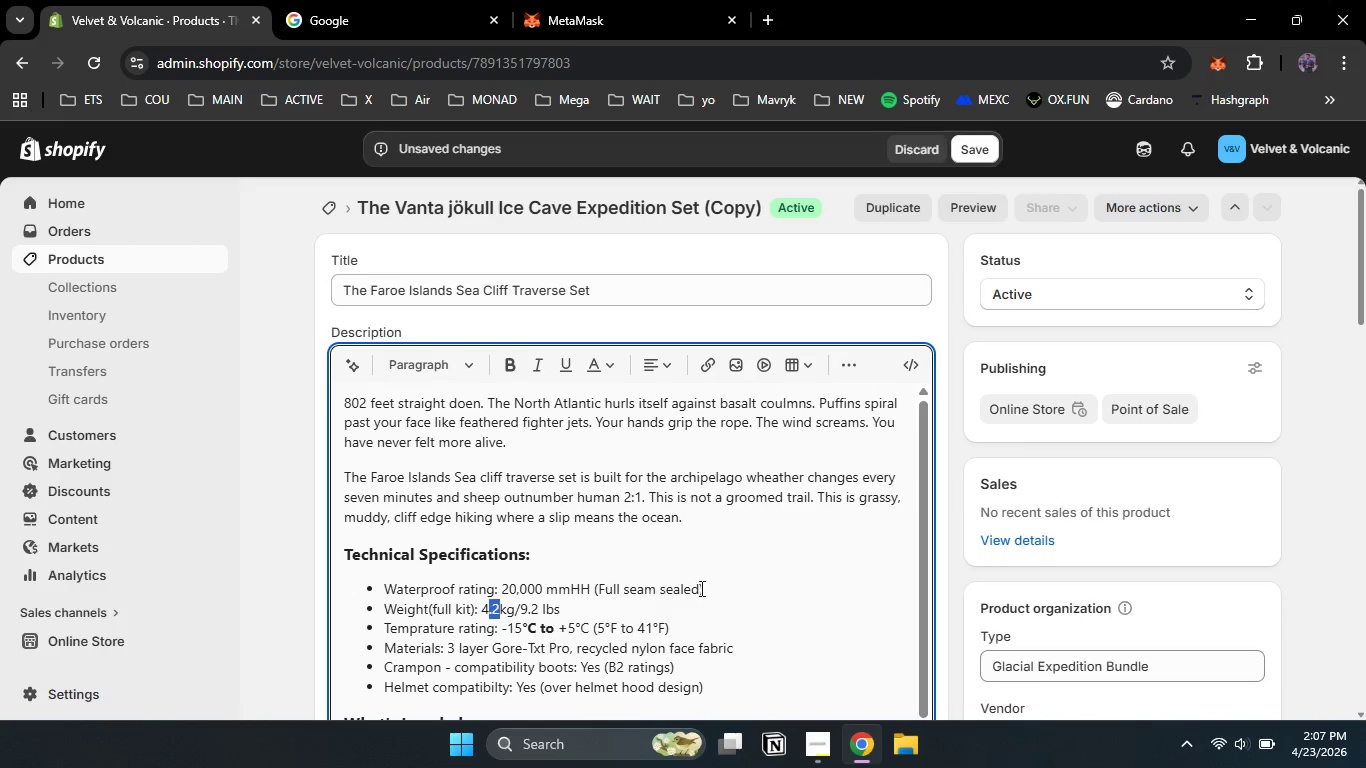 
left_click([723, 584])
 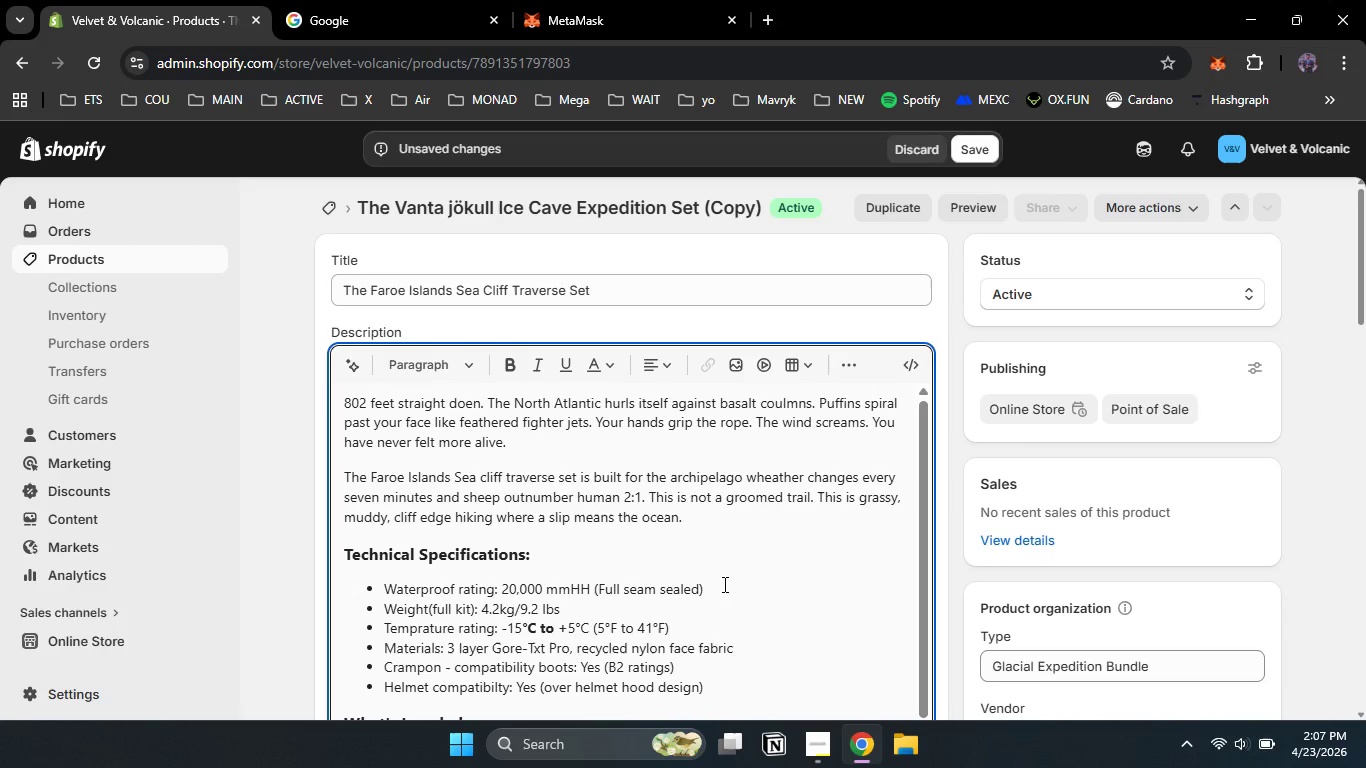 
key(Enter)
 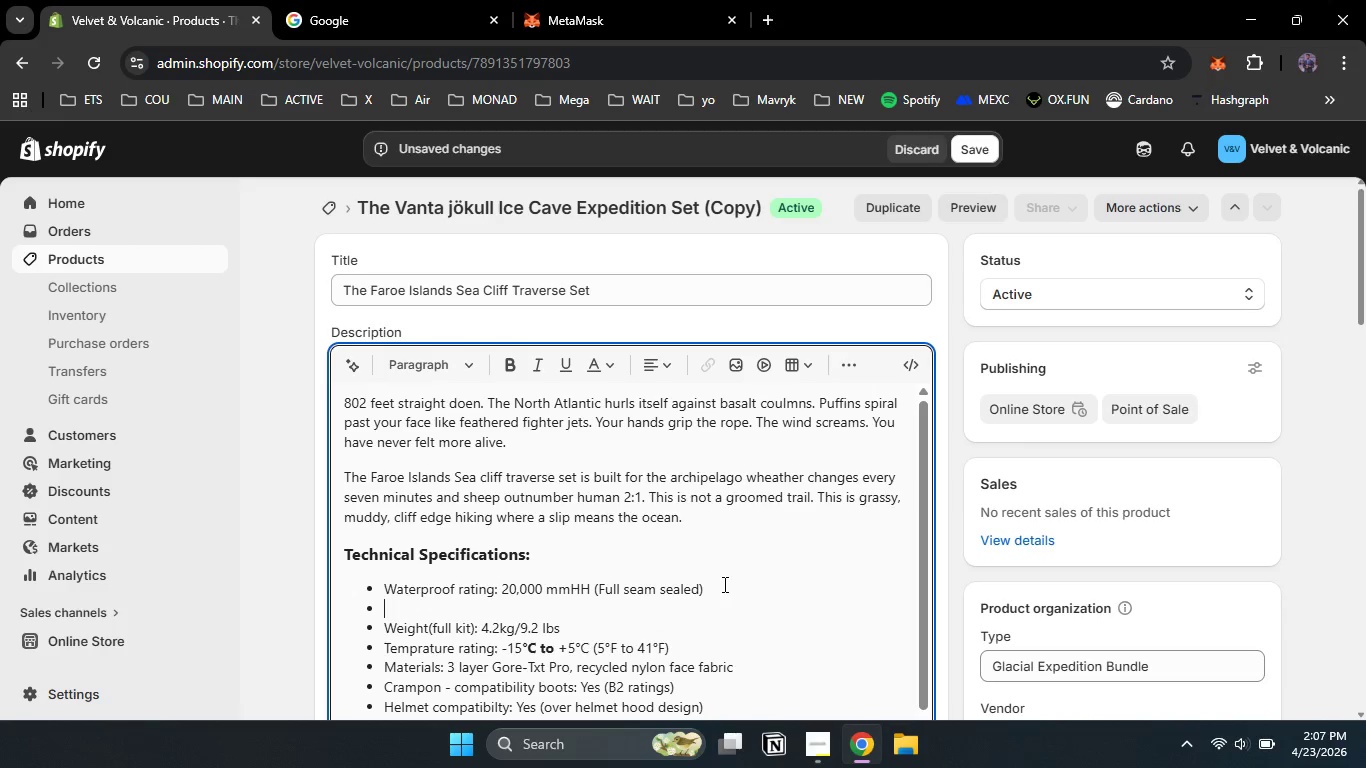 
type(Winf)
key(Backspace)
type(s )
key(Backspace)
key(Backspace)
type(d resistance: 60km/hr or 37mph ())
 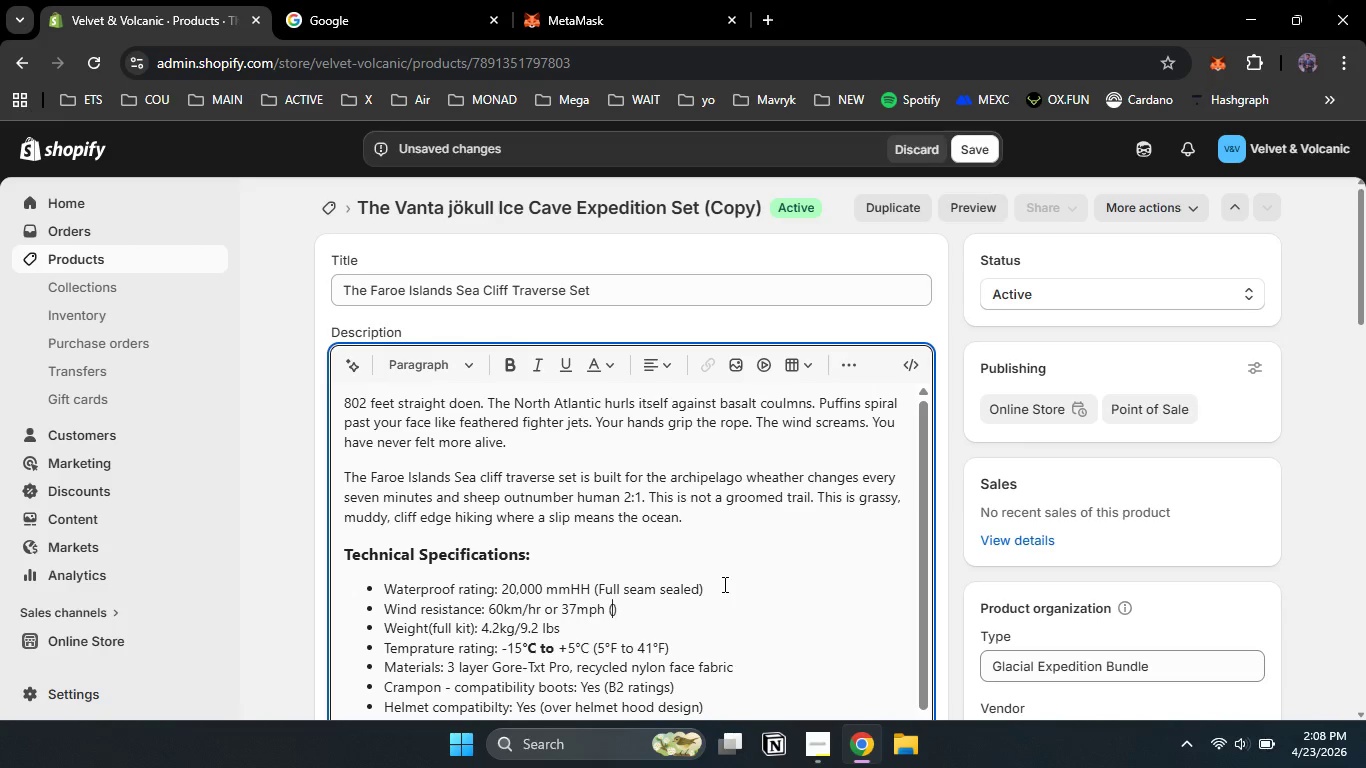 
 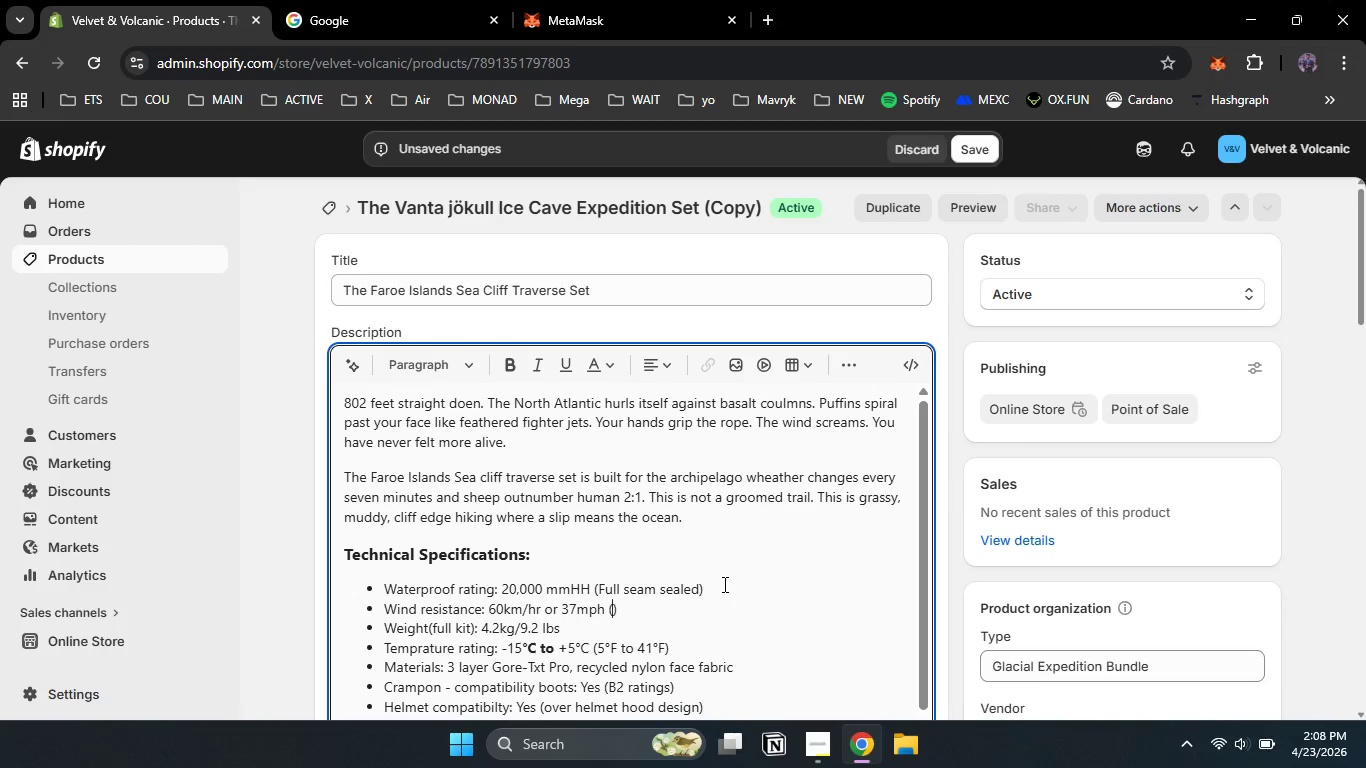 
key(ArrowLeft)
 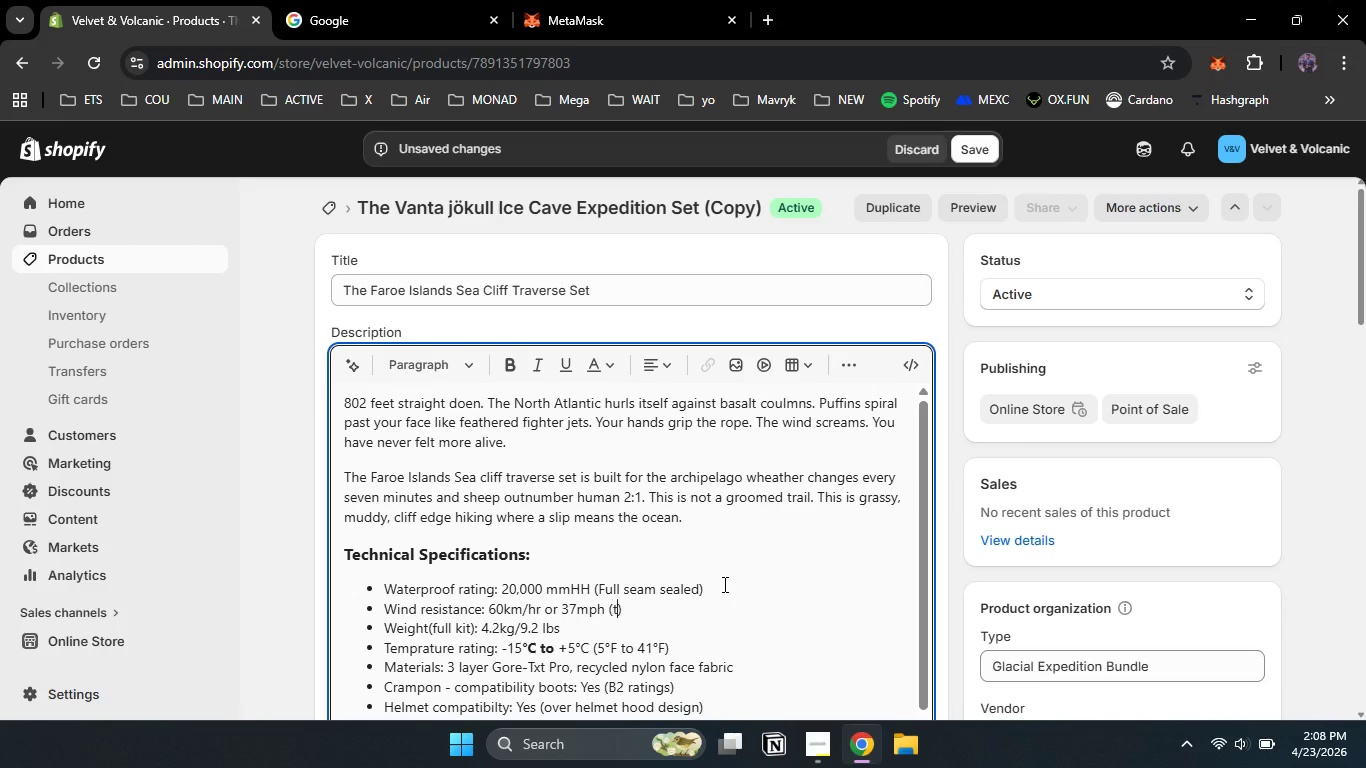 
type(tested)
 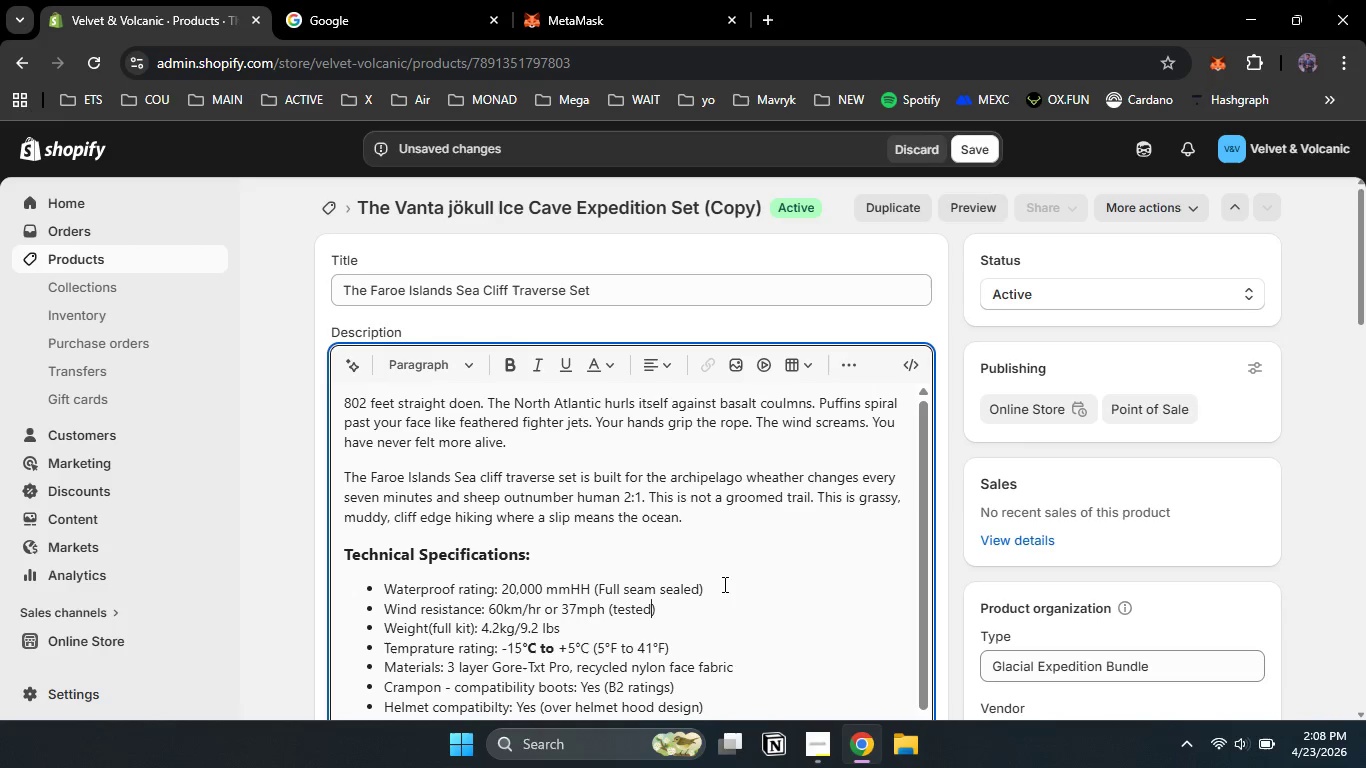 
key(ArrowDown)
 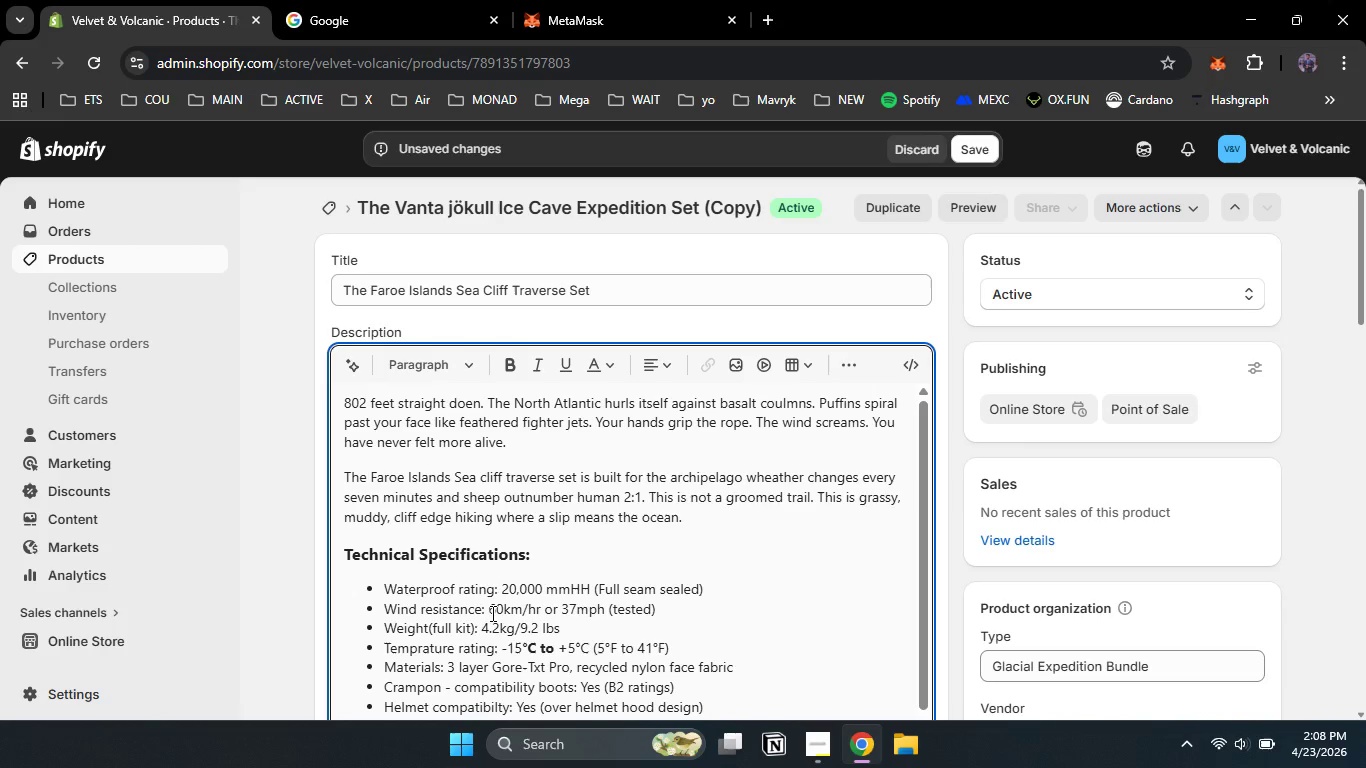 
left_click([491, 623])
 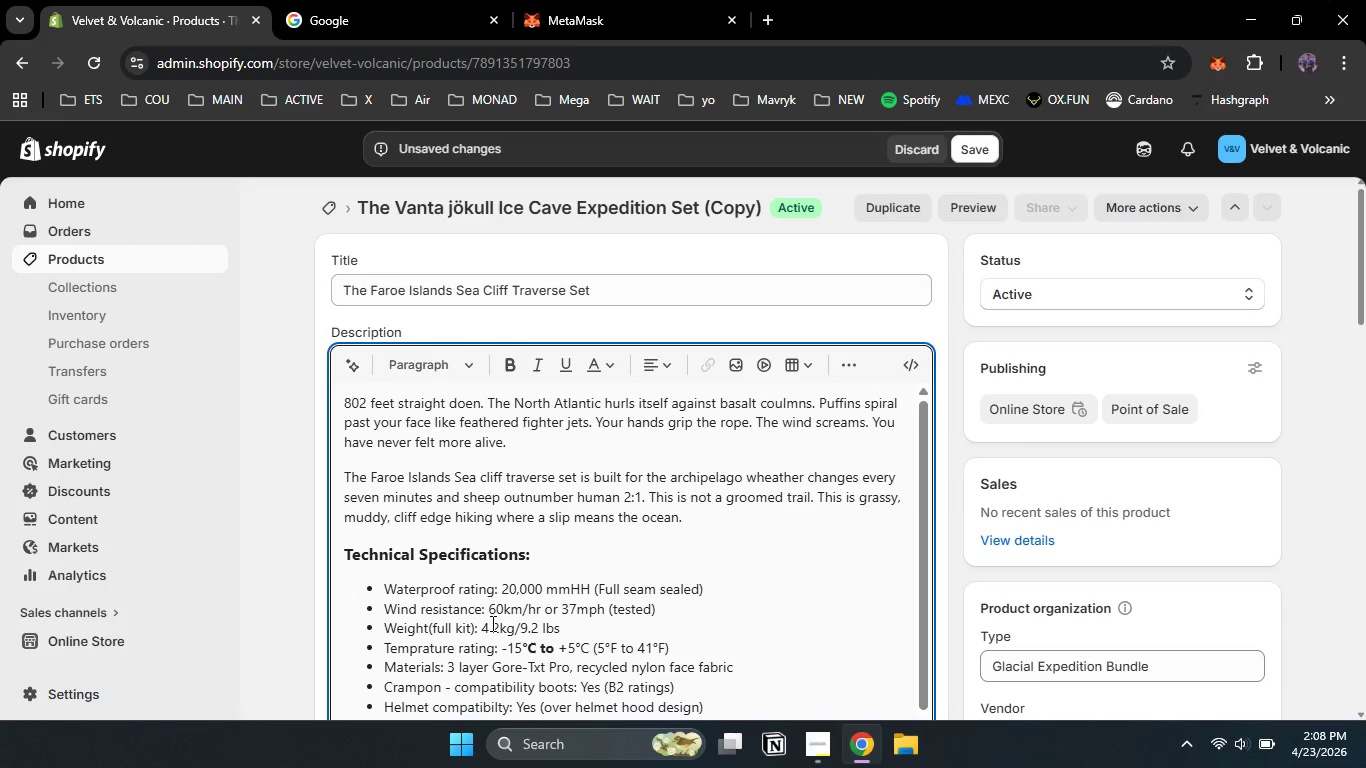 
key(ArrowLeft)
 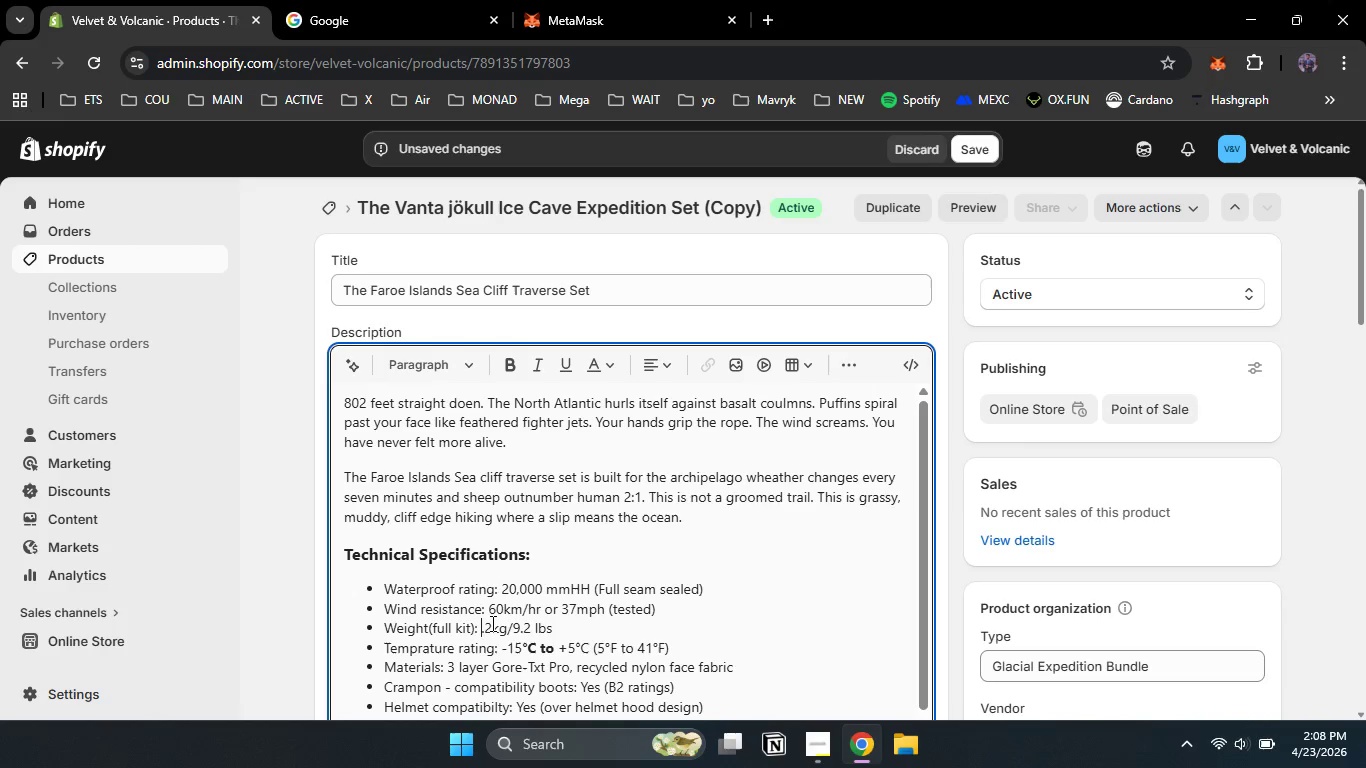 
key(Backspace)
 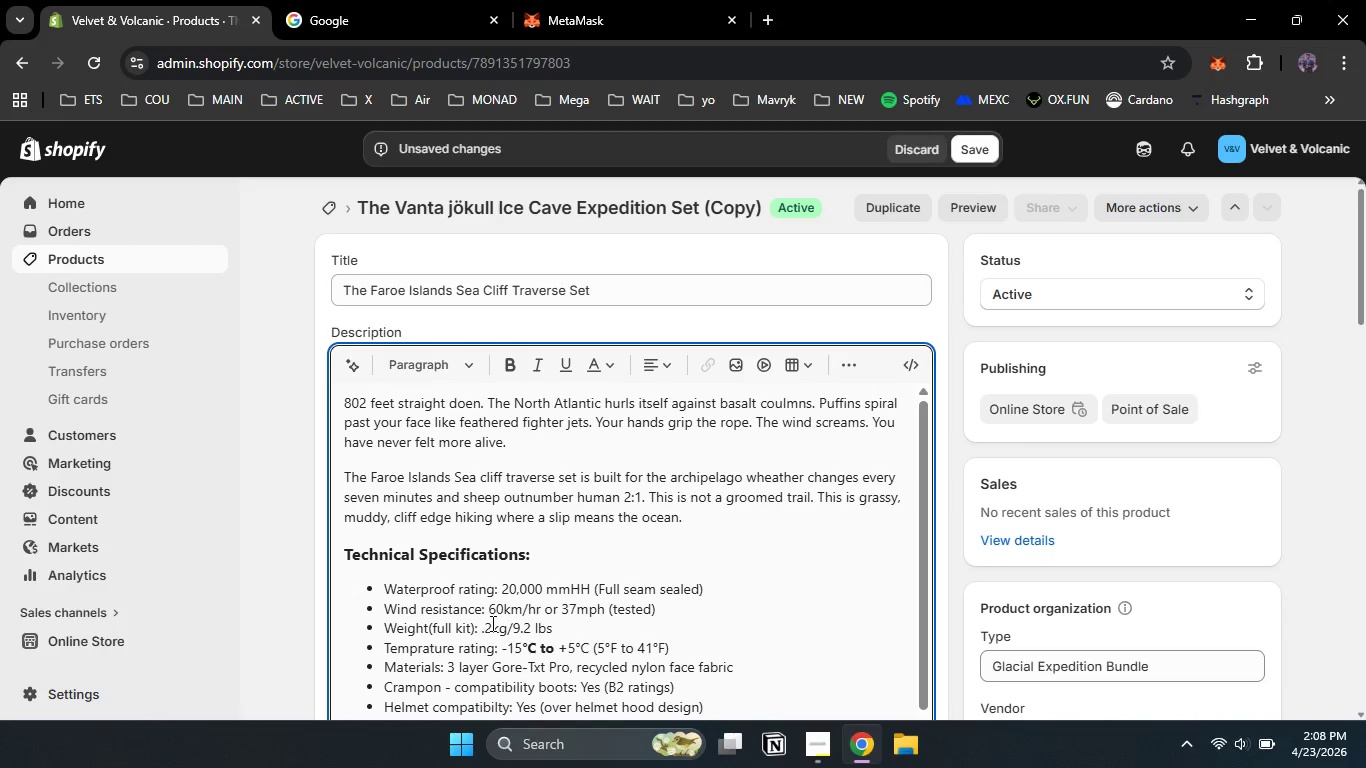 
key(Numpad3)
 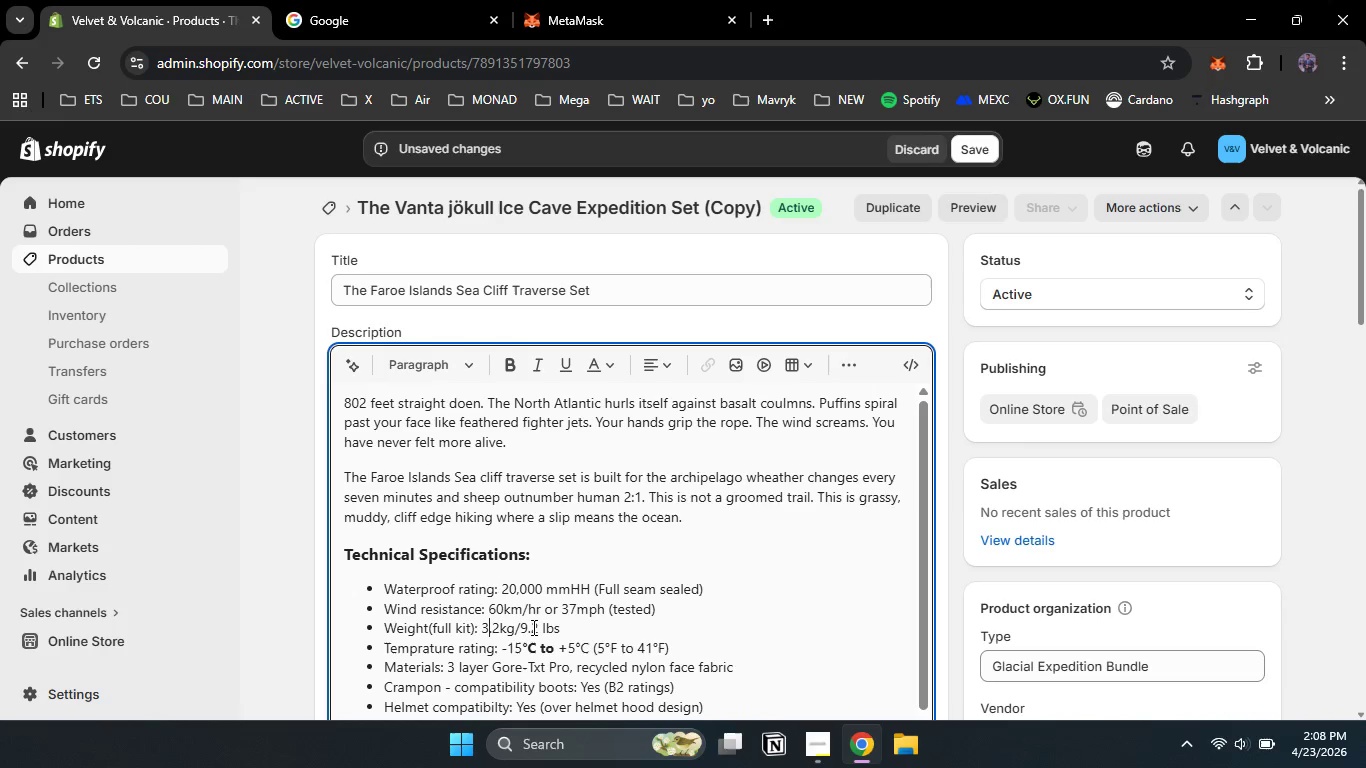 
left_click([536, 627])
 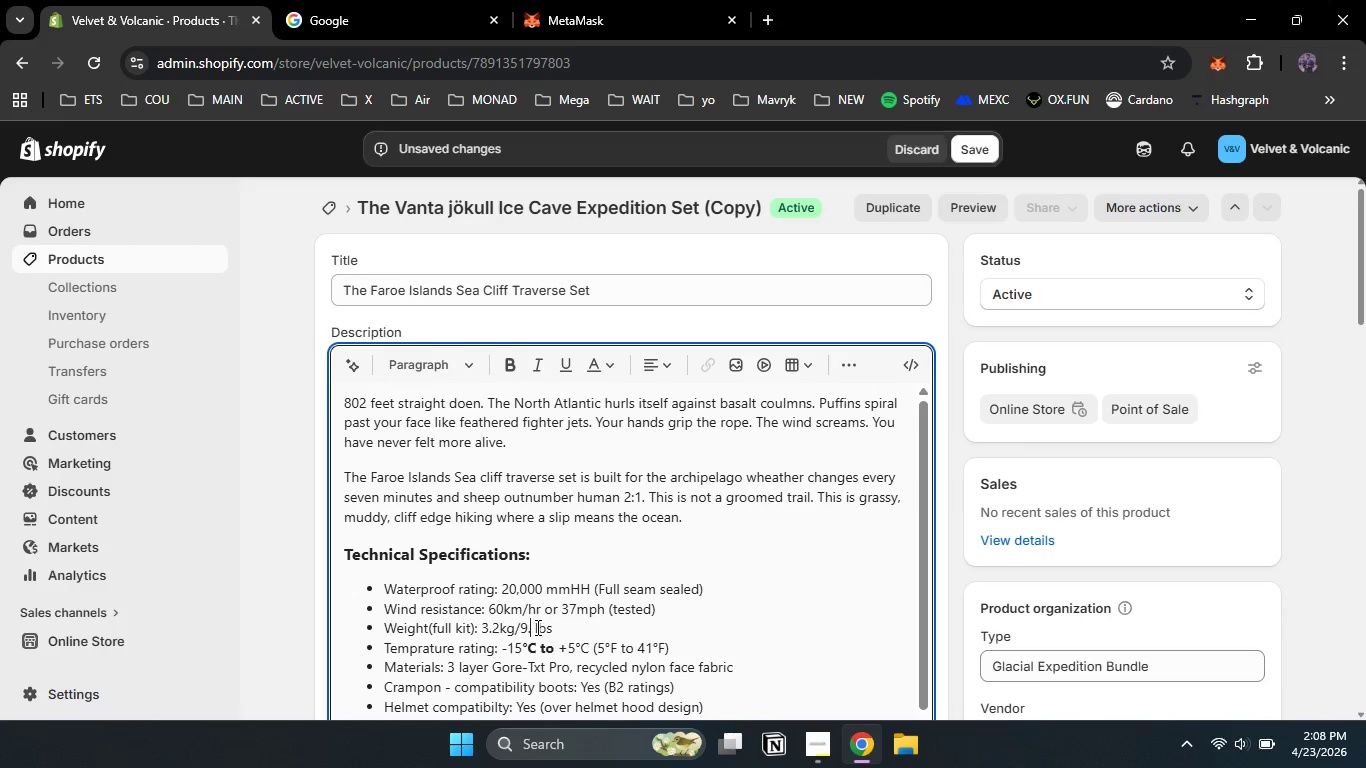 
key(Backspace)
 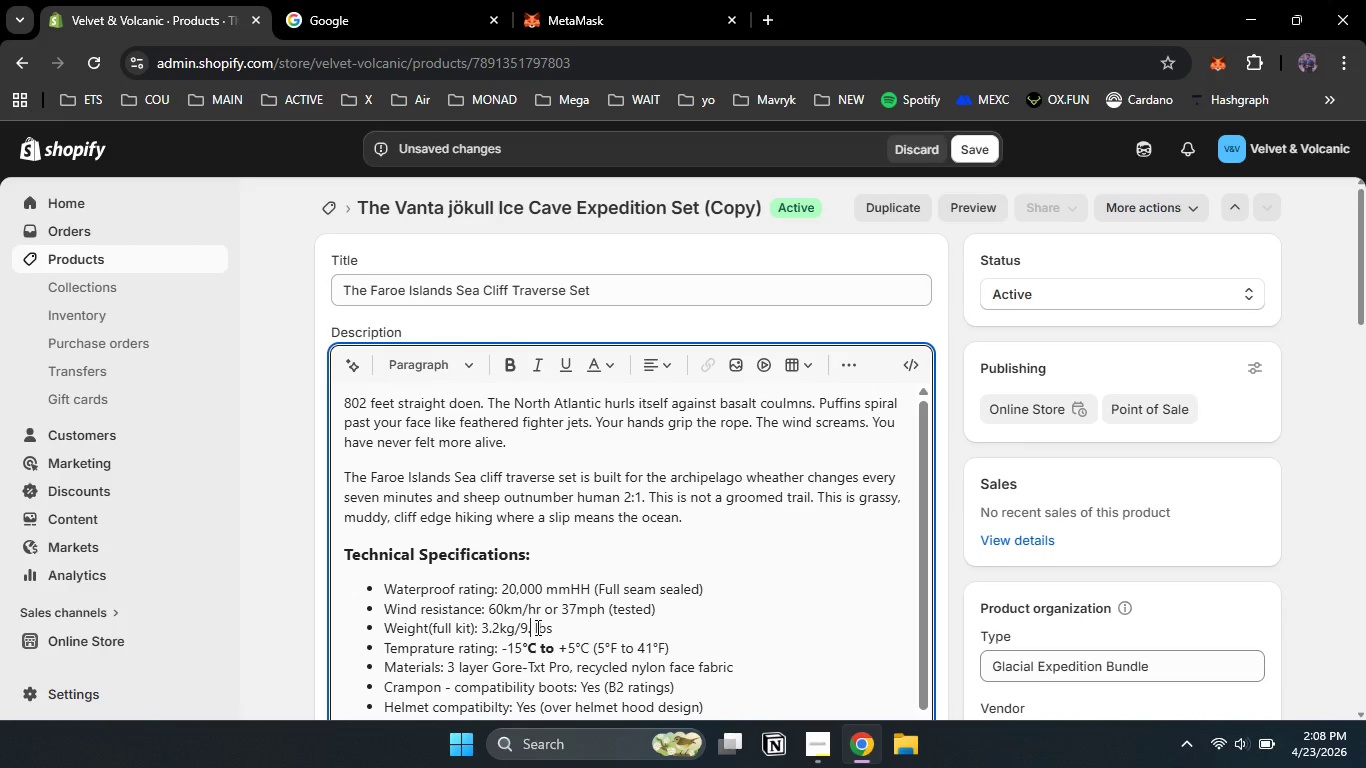 
key(Backspace)
 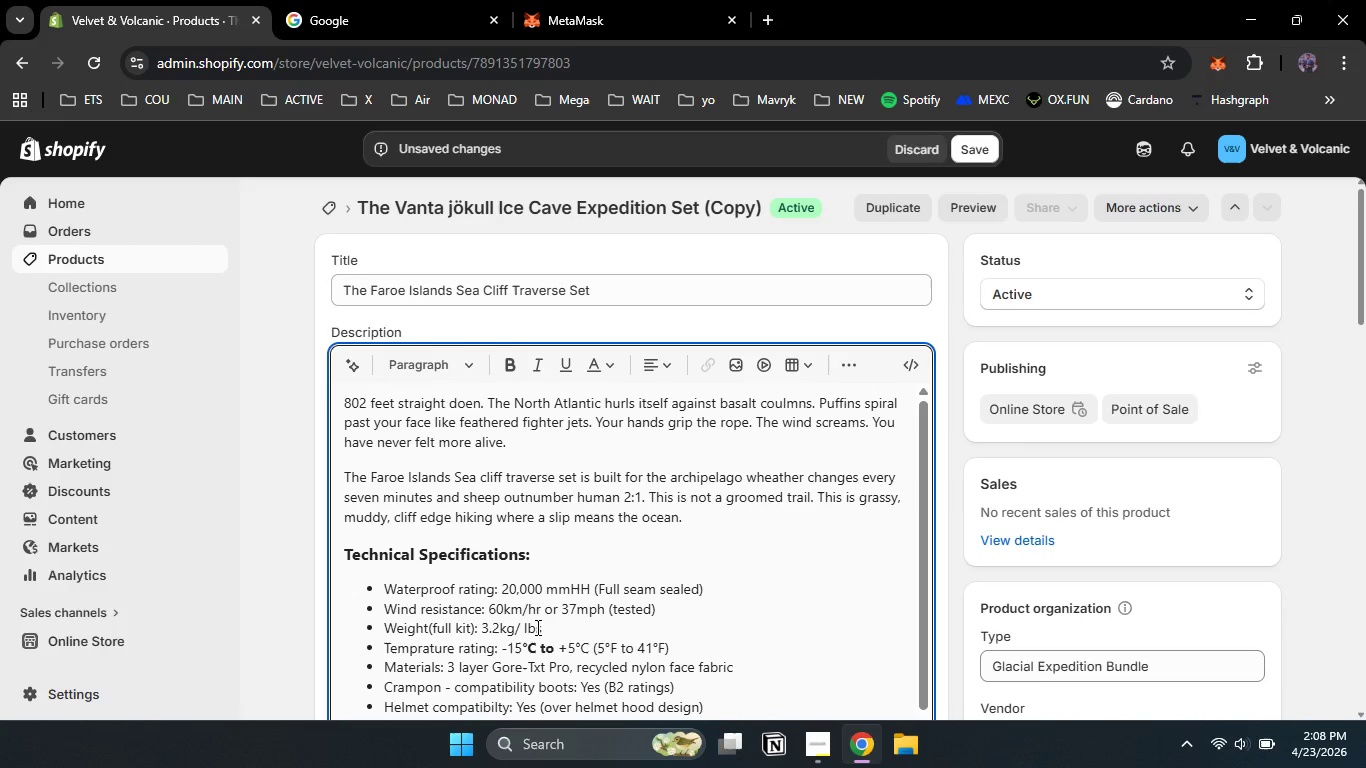 
key(Backspace)
 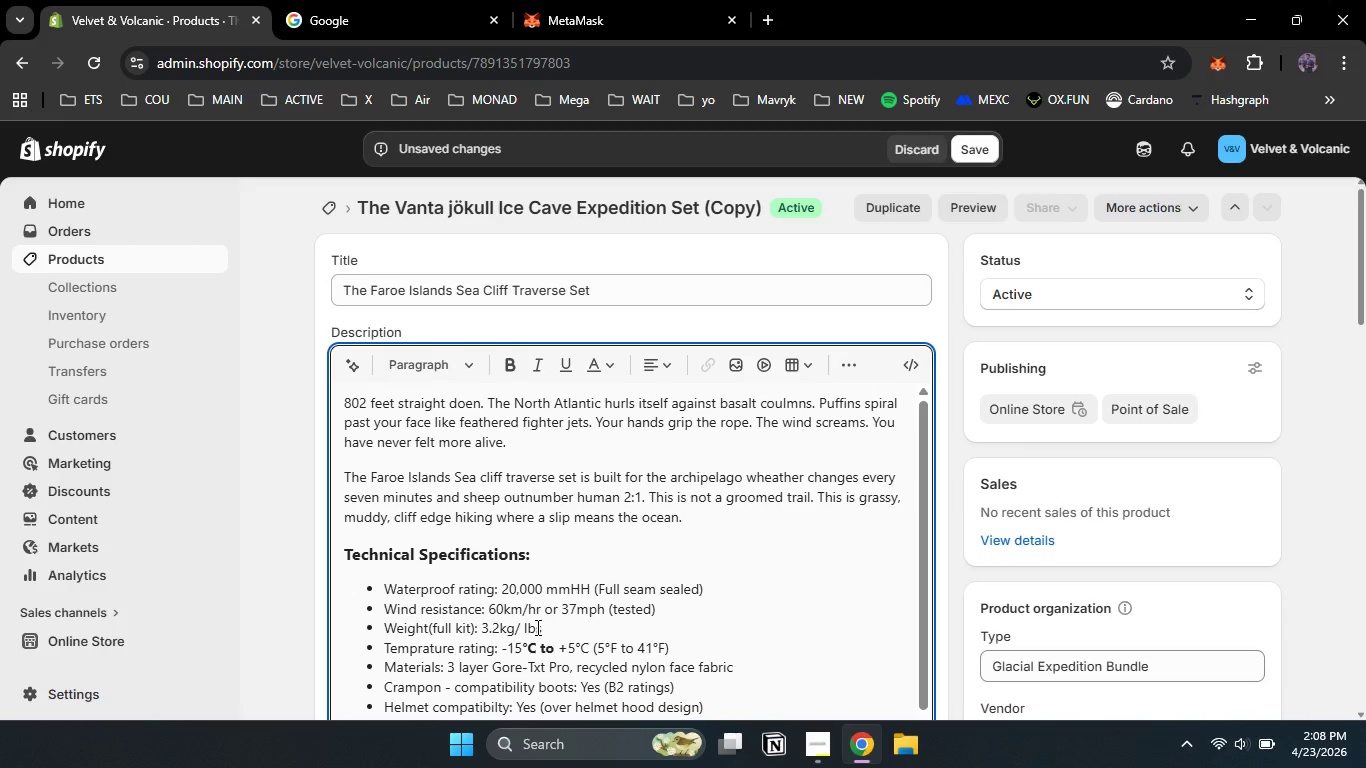 
key(Numpad7)
 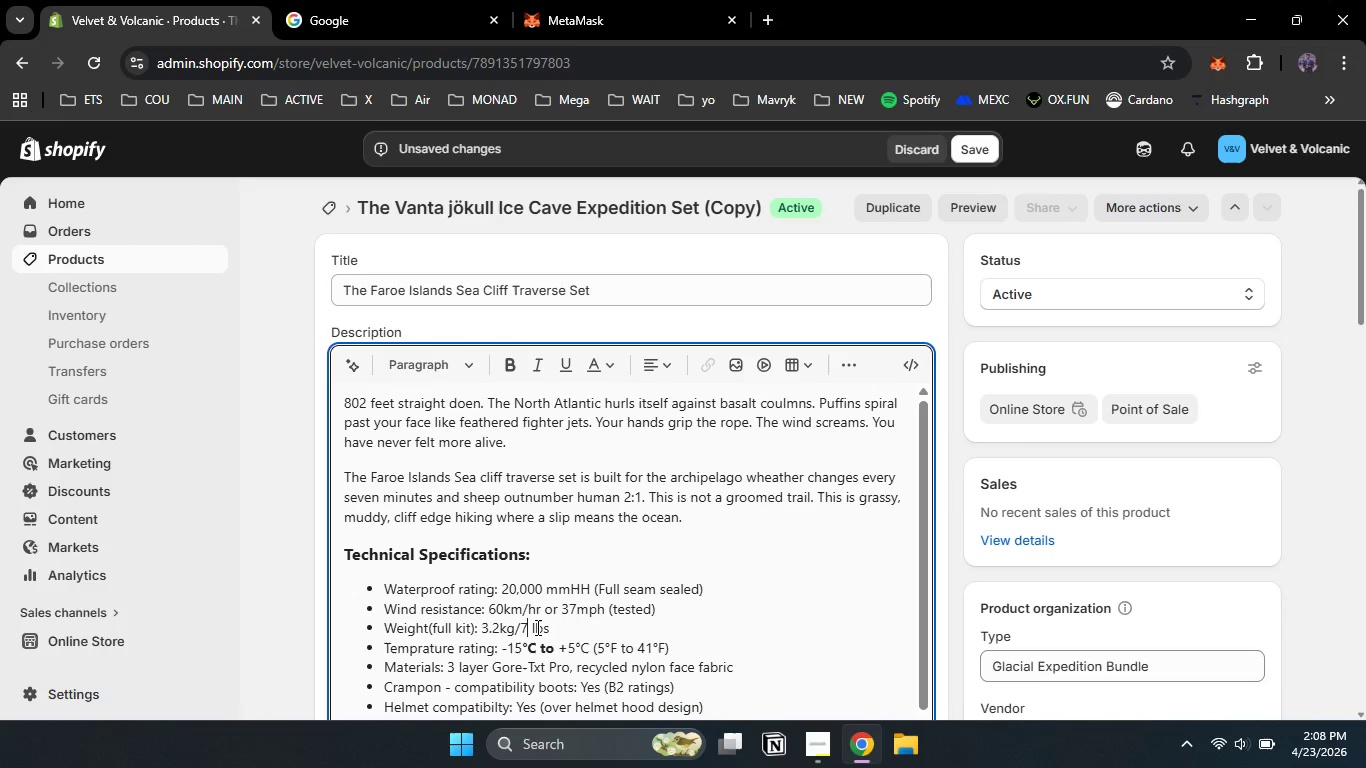 
scroll: coordinate [536, 627], scroll_direction: none, amount: 0.0
 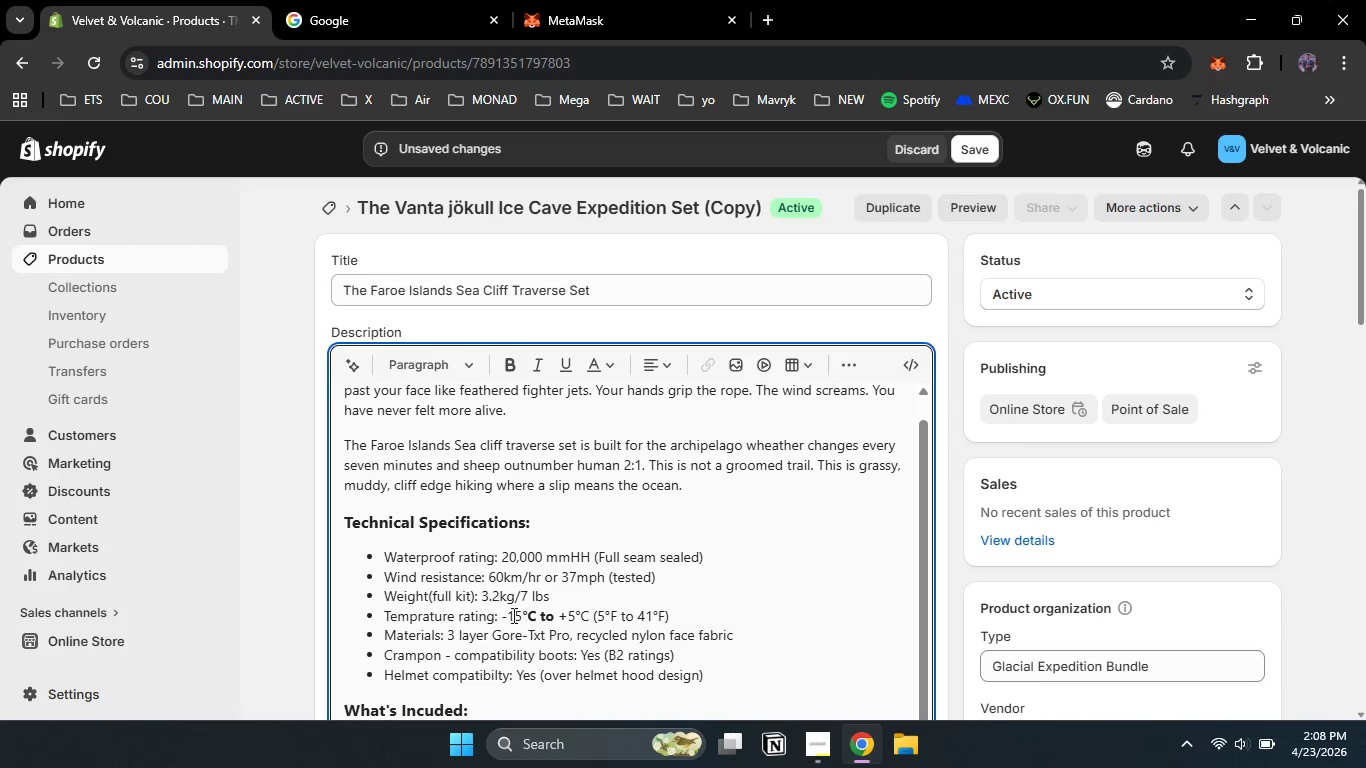 
left_click([511, 615])
 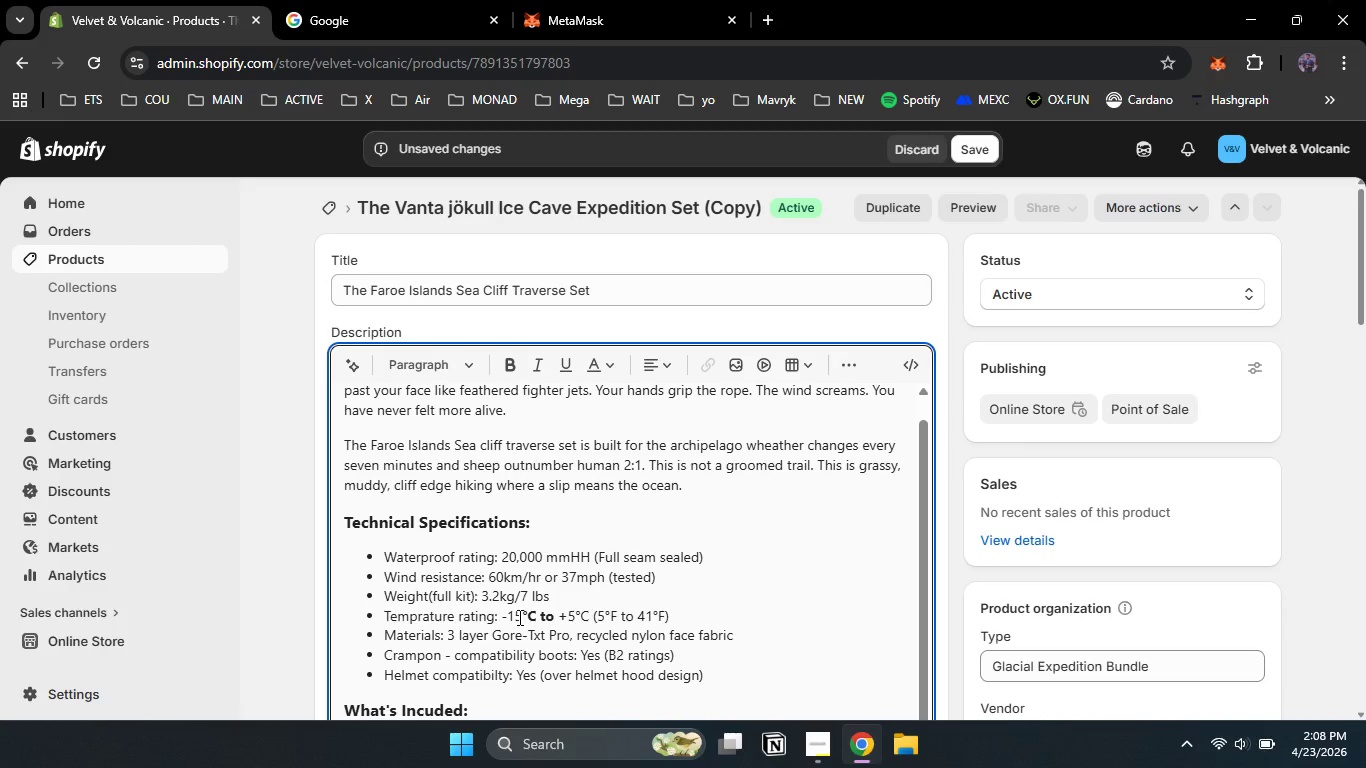 
key(Backspace)
 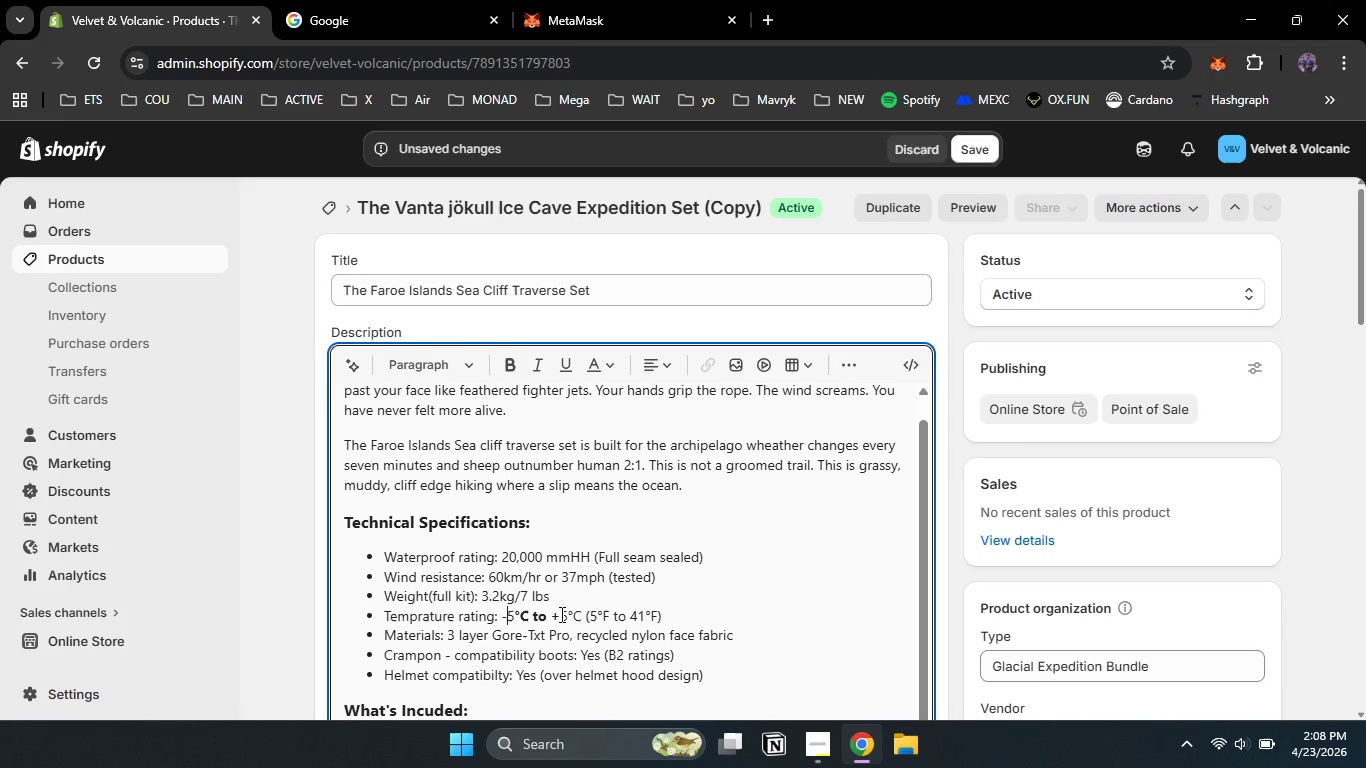 
left_click([566, 616])
 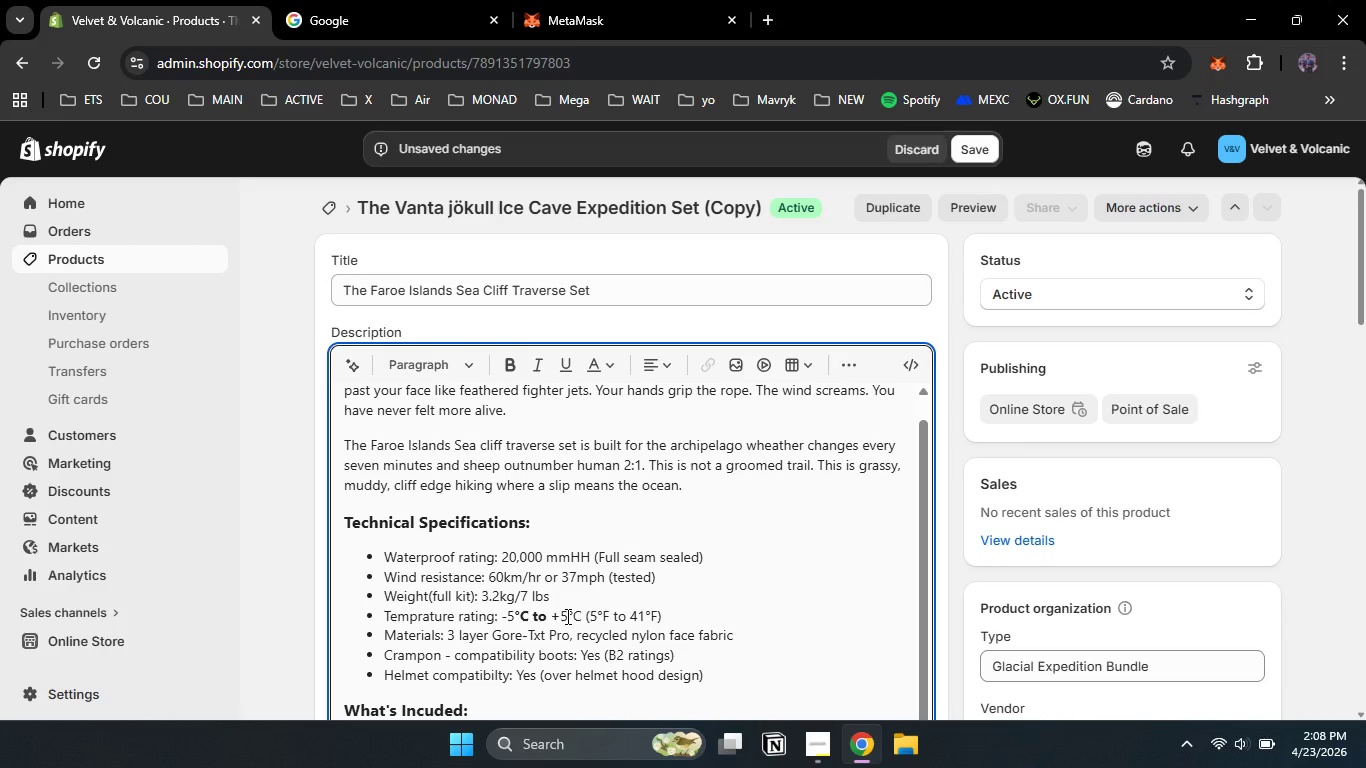 
key(Backspace)
 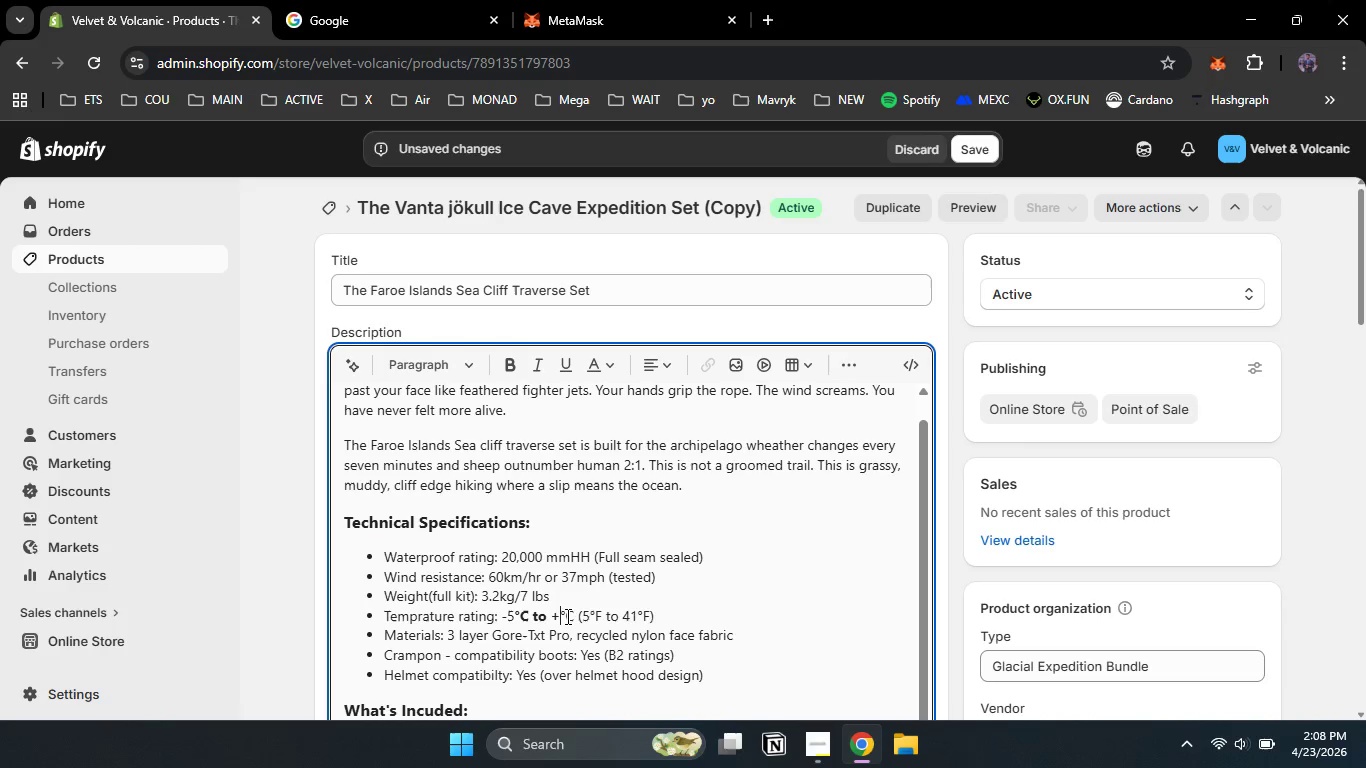 
key(Numpad1)
 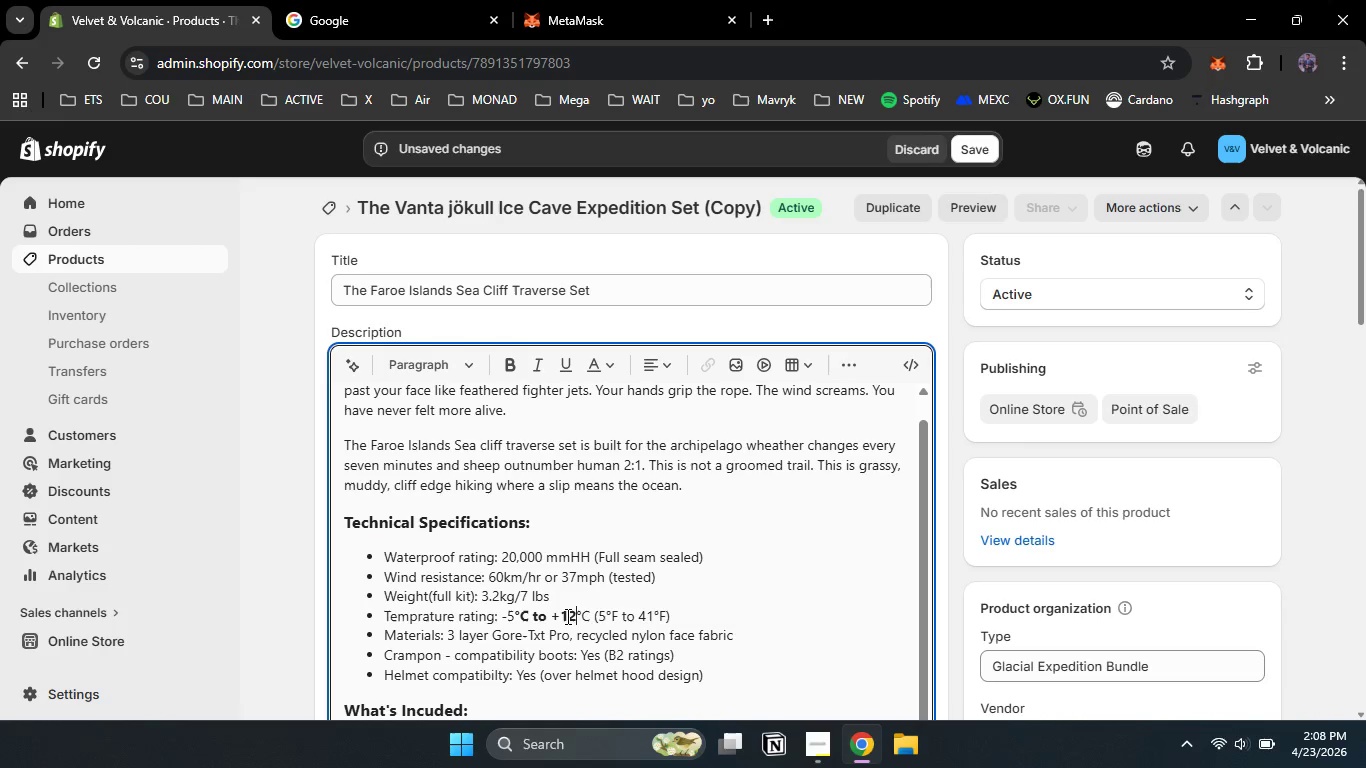 
key(Numpad2)
 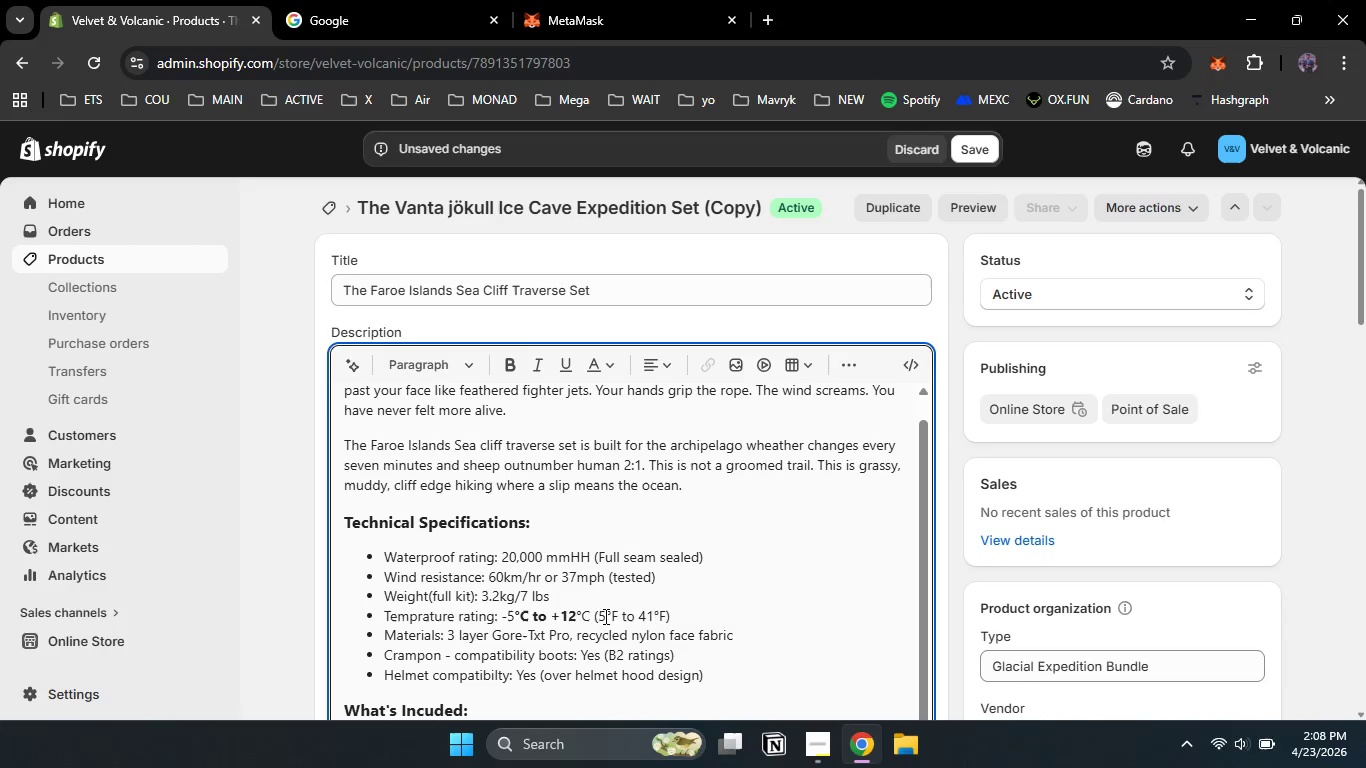 
left_click([607, 617])
 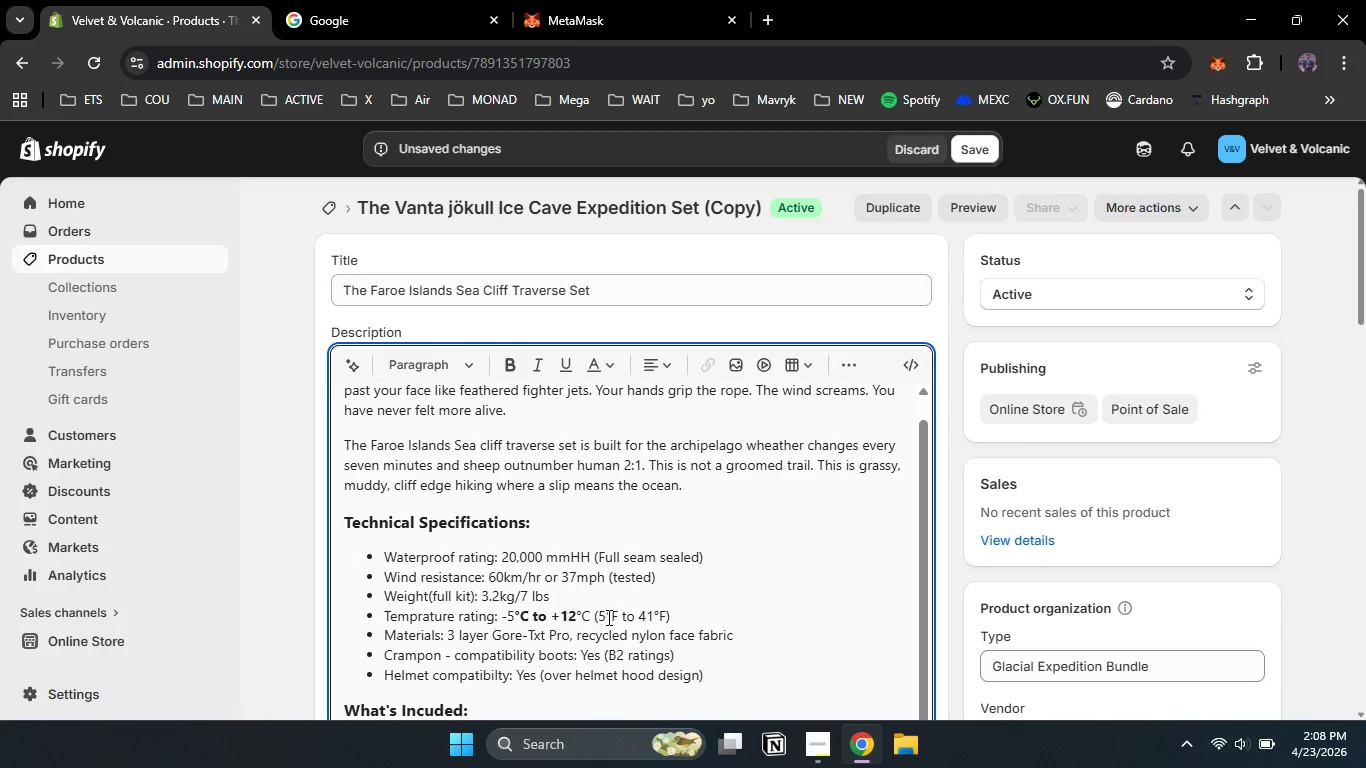 
key(Backspace)
 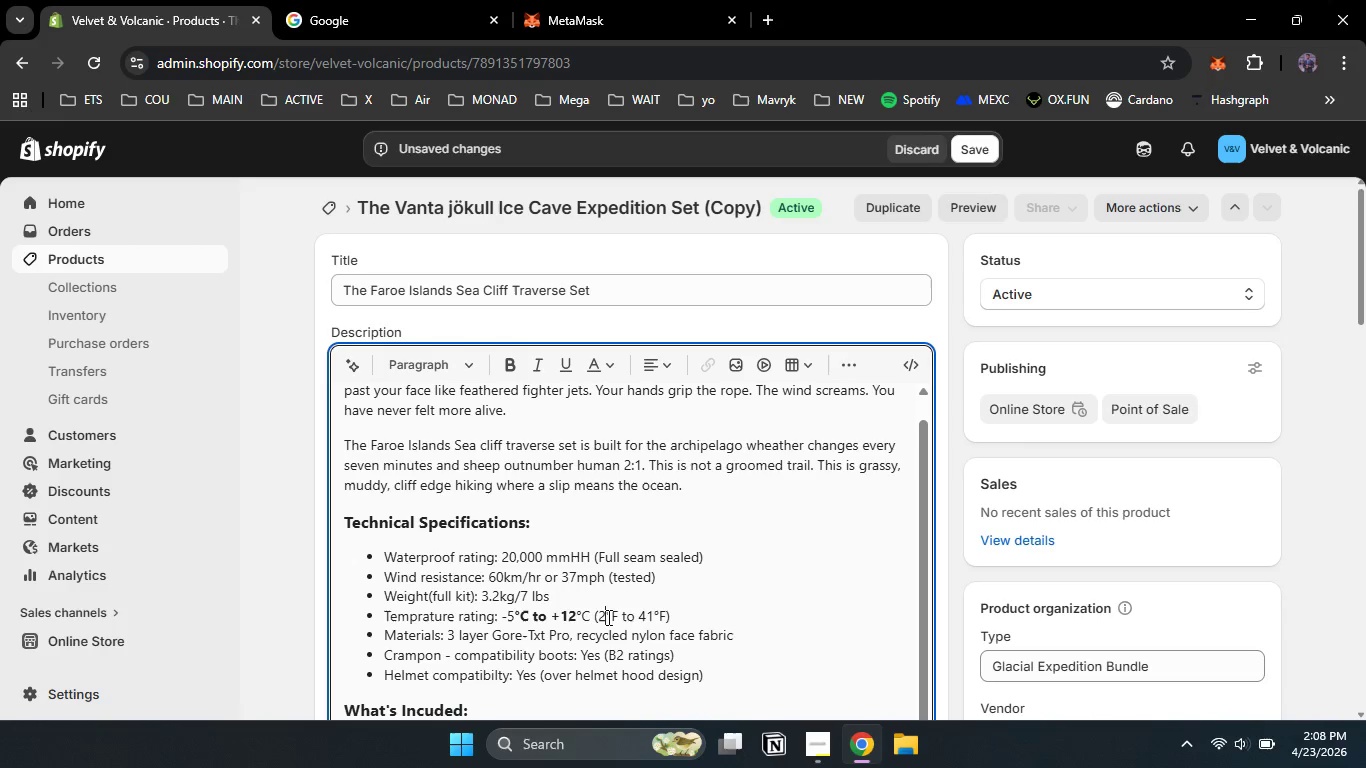 
key(Numpad2)
 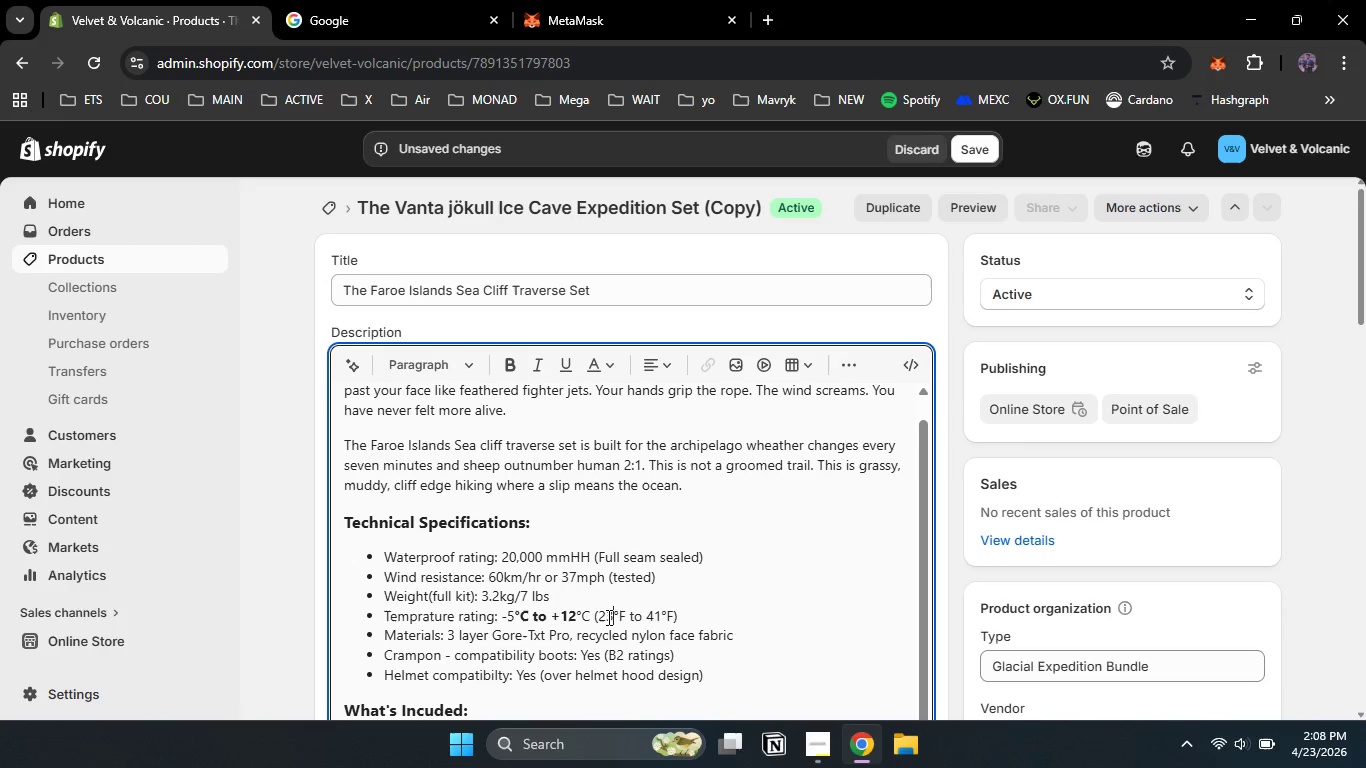 
key(Numpad3)
 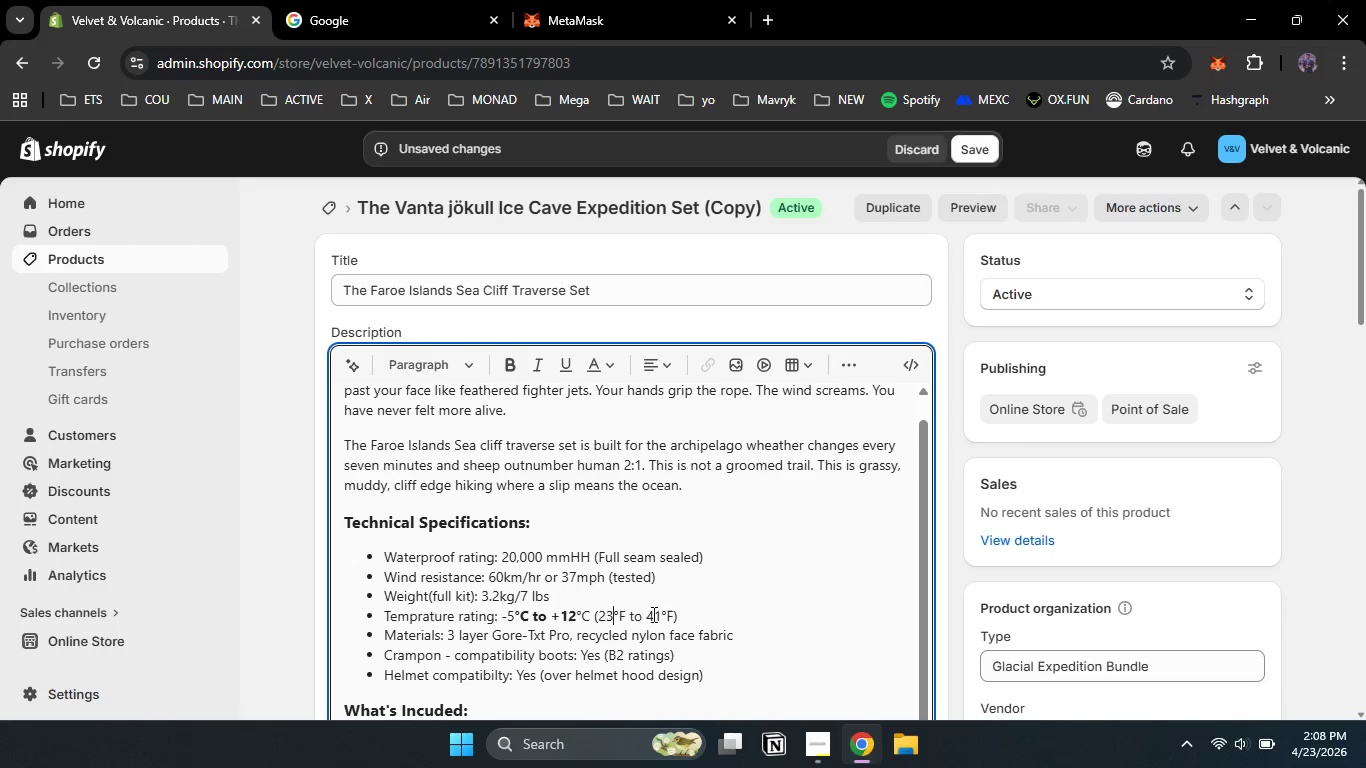 
left_click([663, 614])
 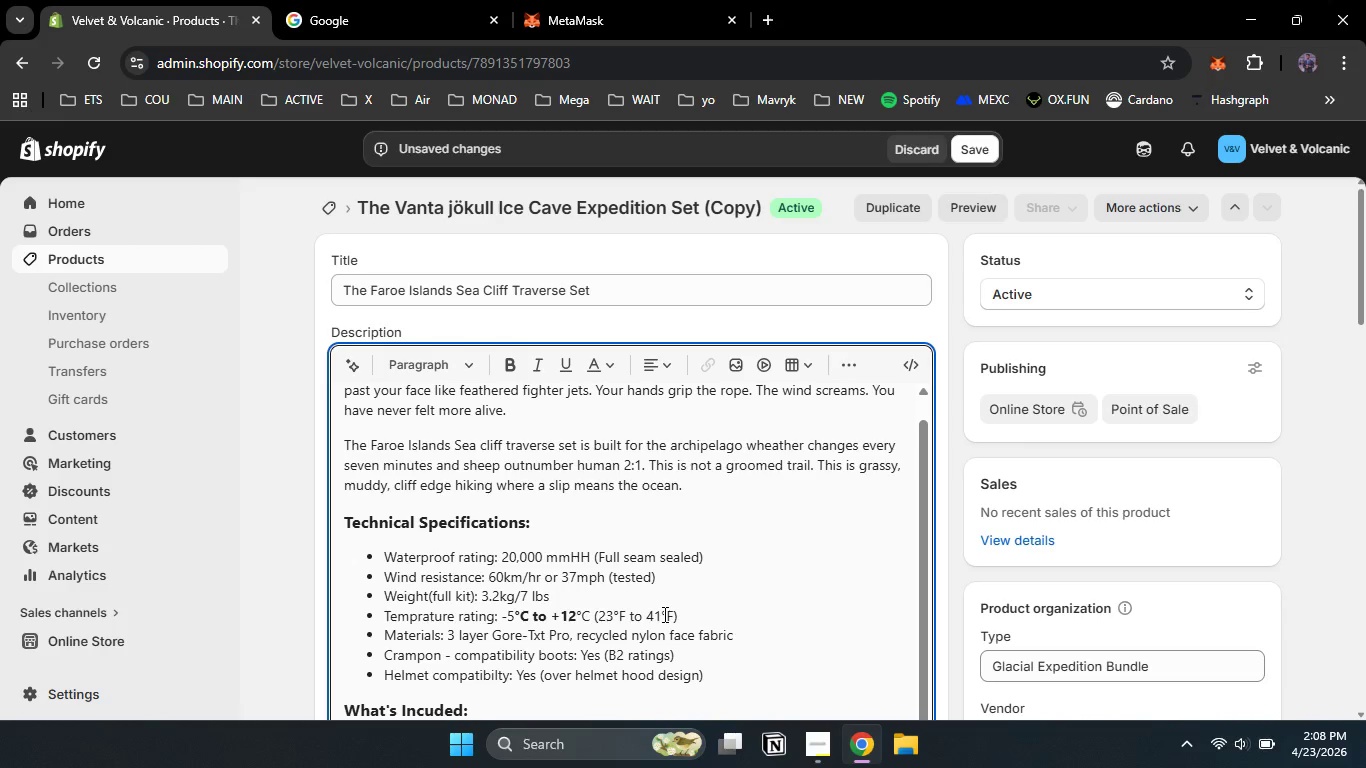 
key(Backspace)
 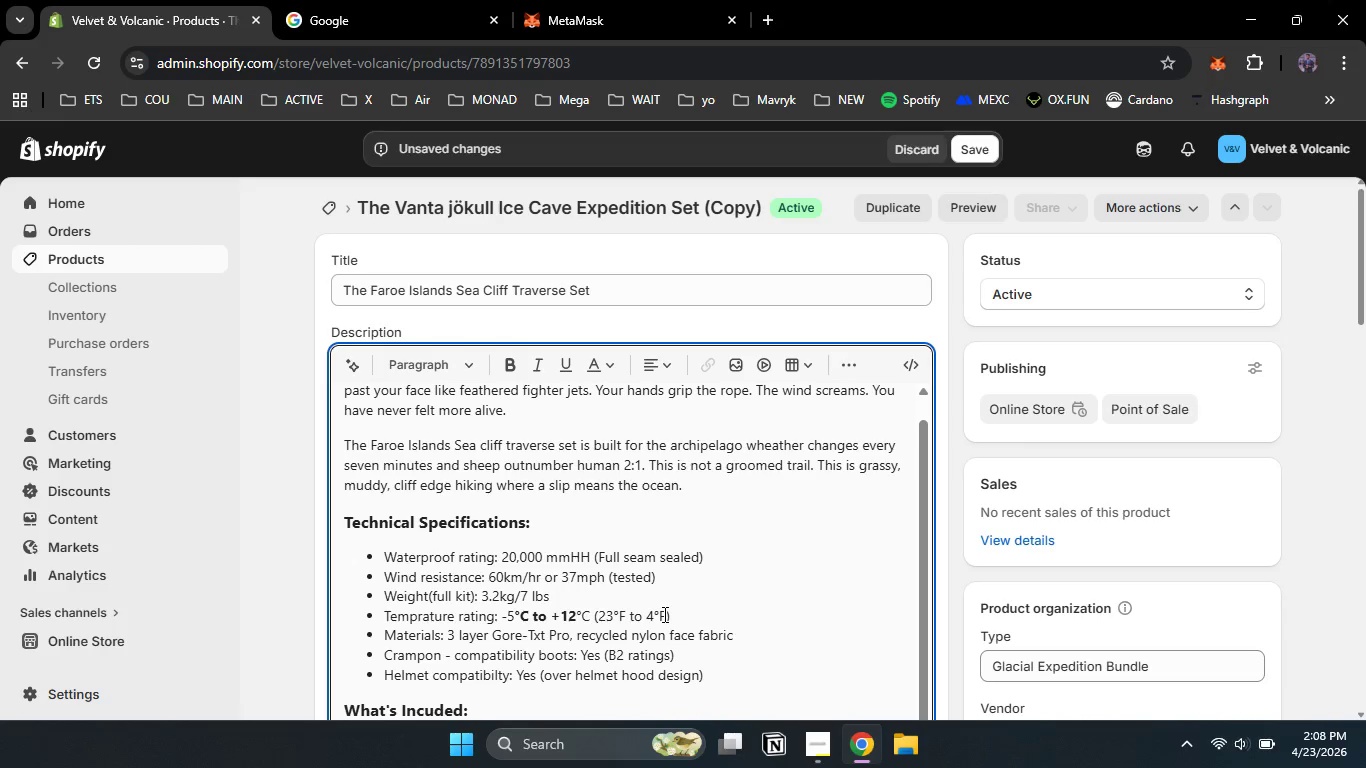 
key(Backspace)
 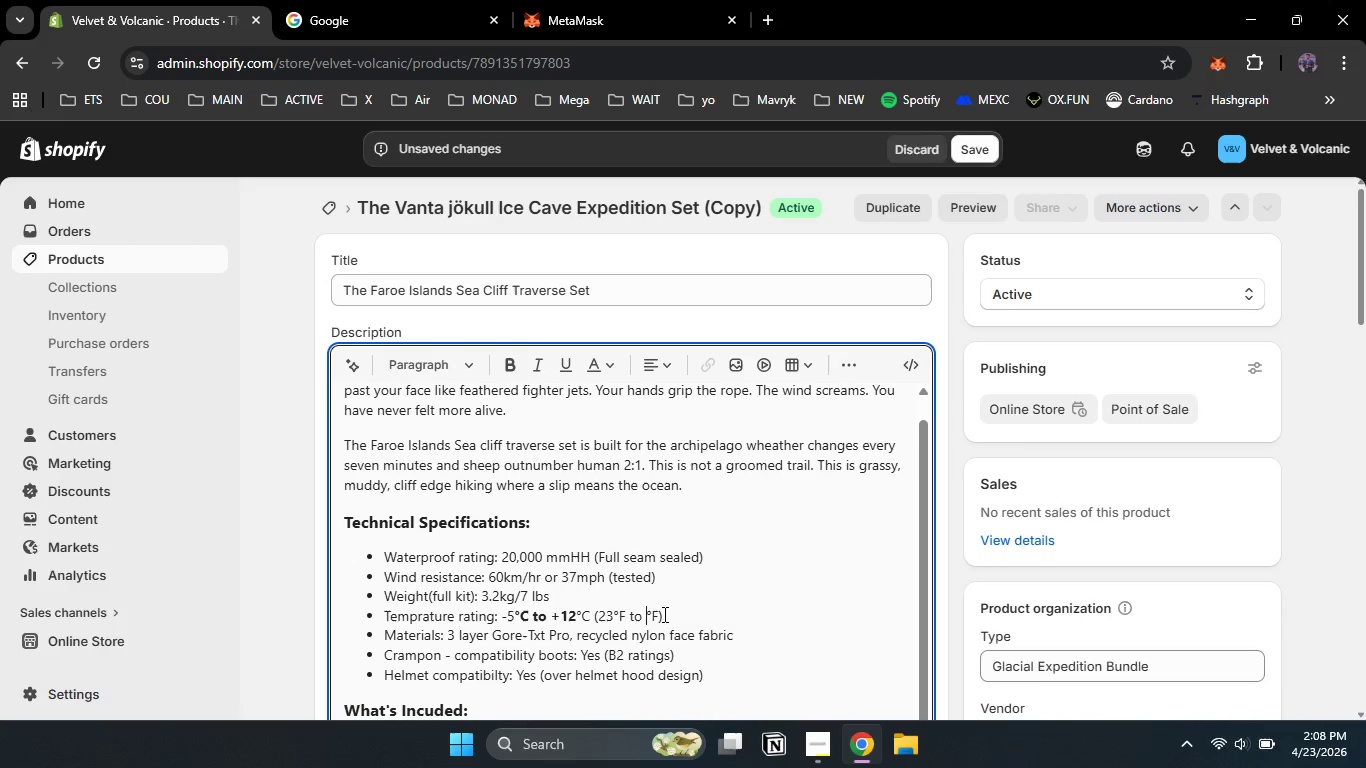 
key(Numpad5)
 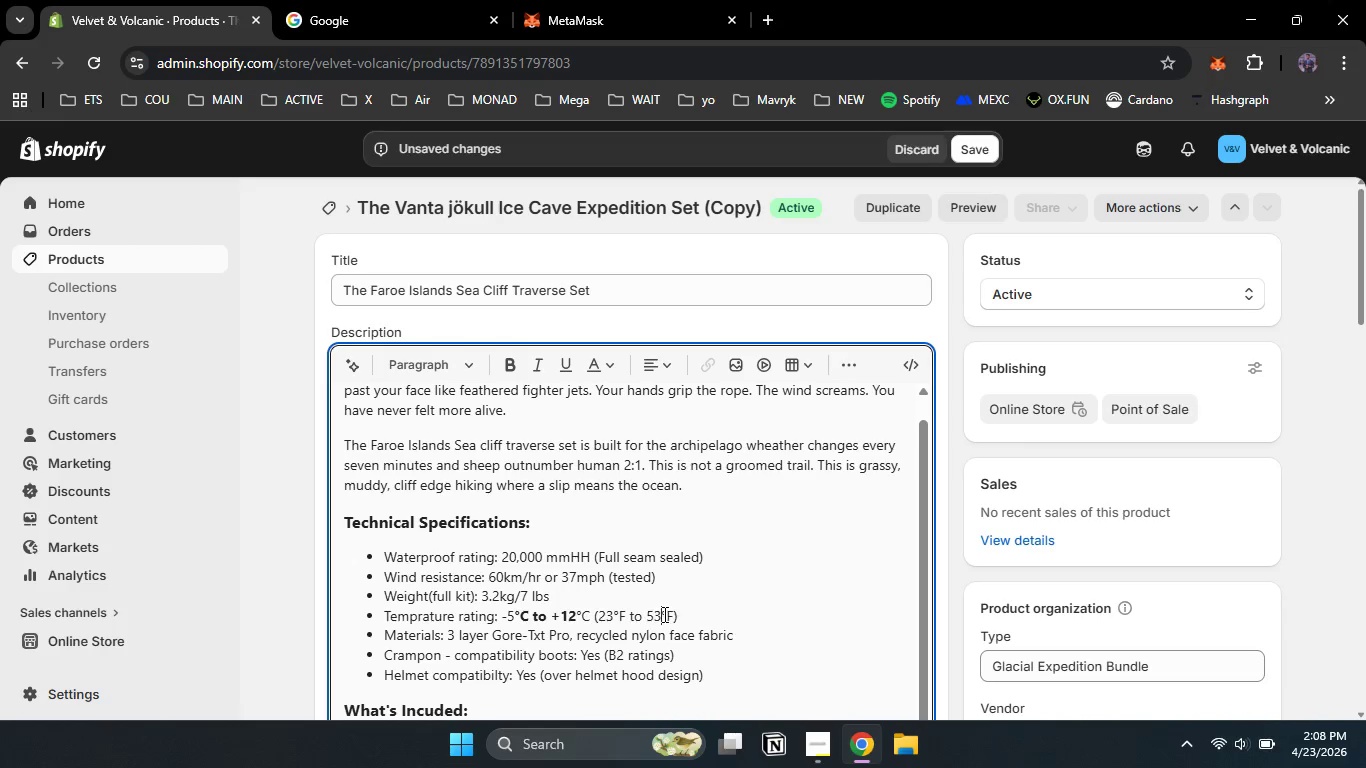 
key(Numpad3)
 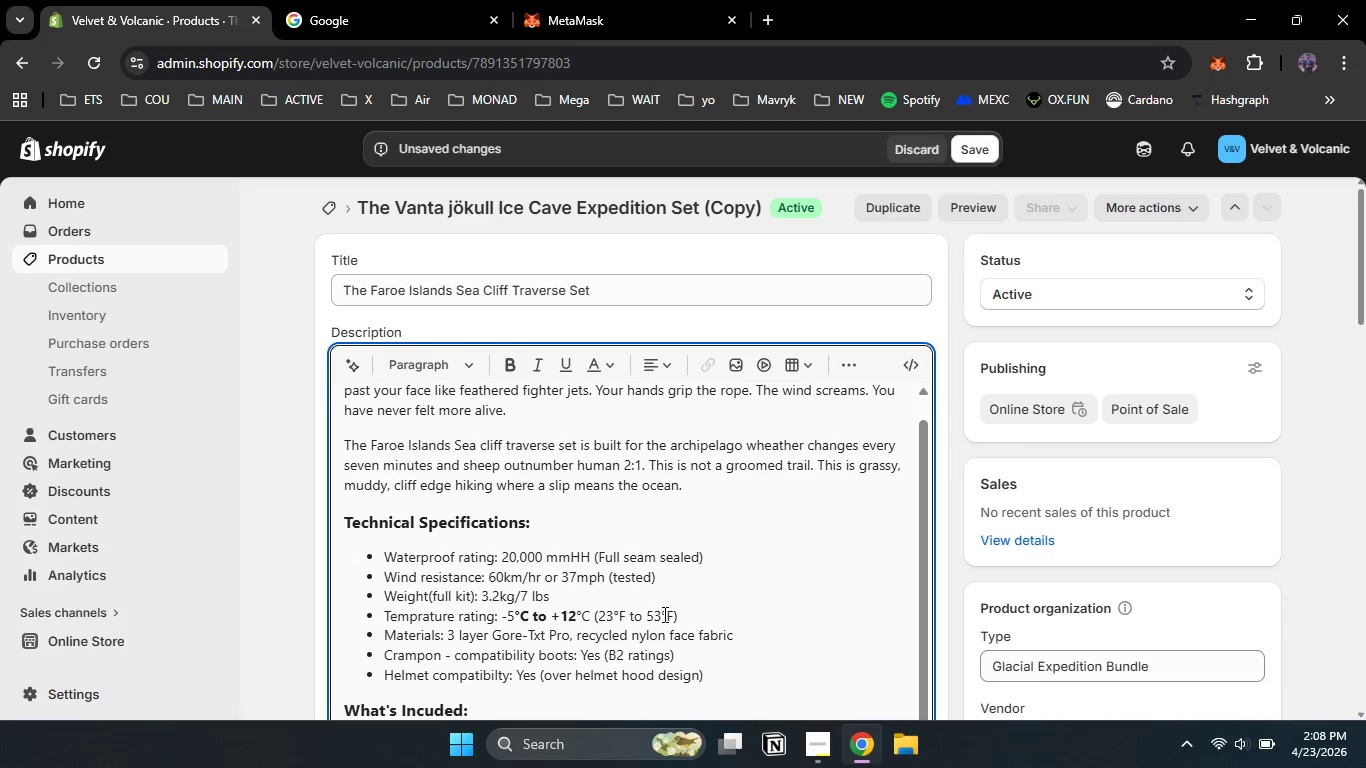 
scroll: coordinate [663, 614], scroll_direction: down, amount: 1.0
 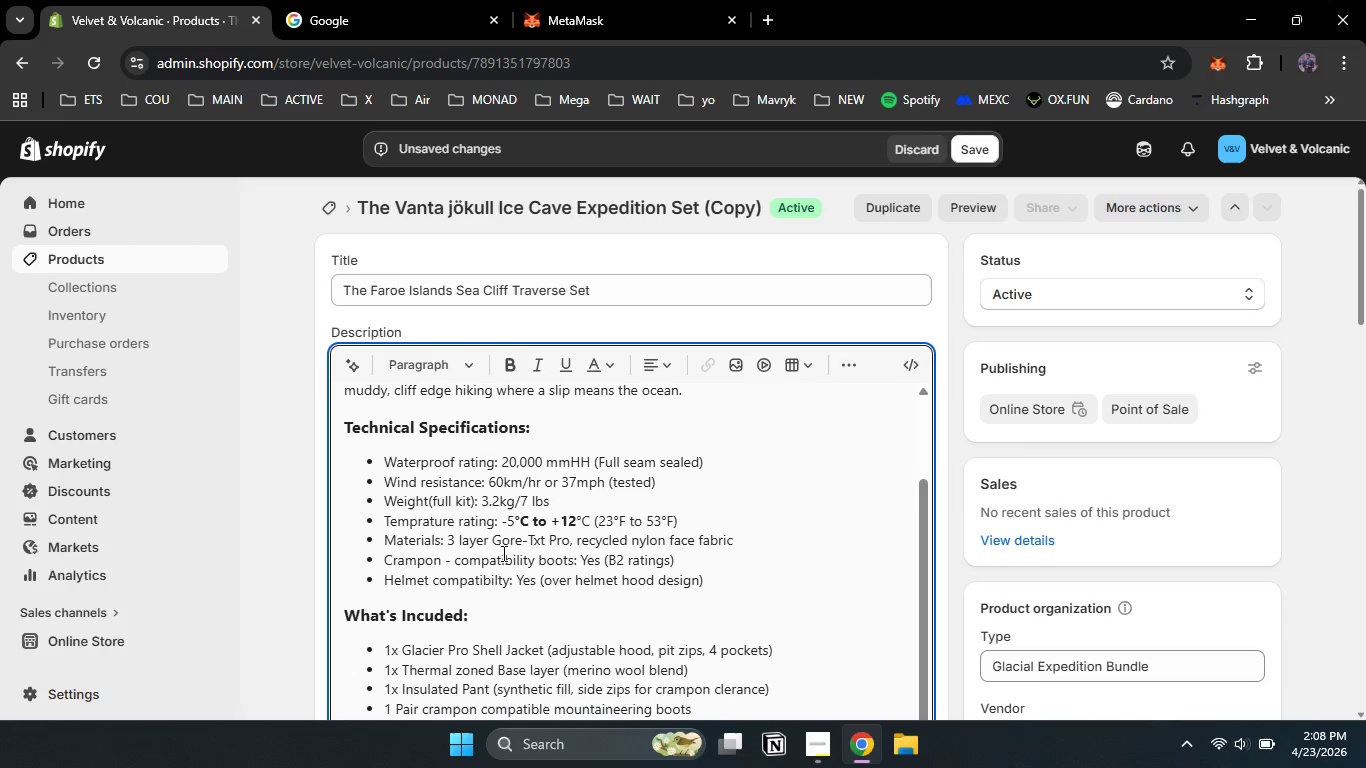 
left_click([455, 539])
 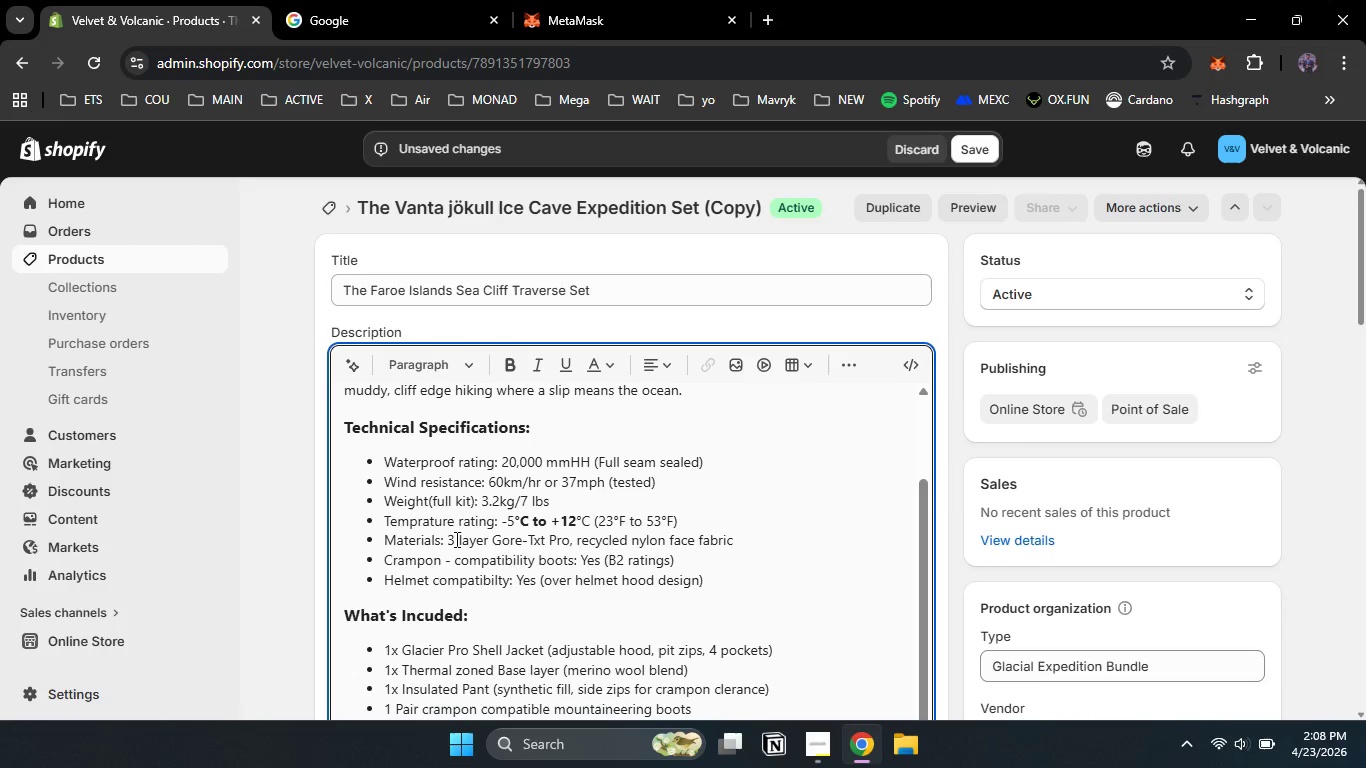 
key(Backspace)
 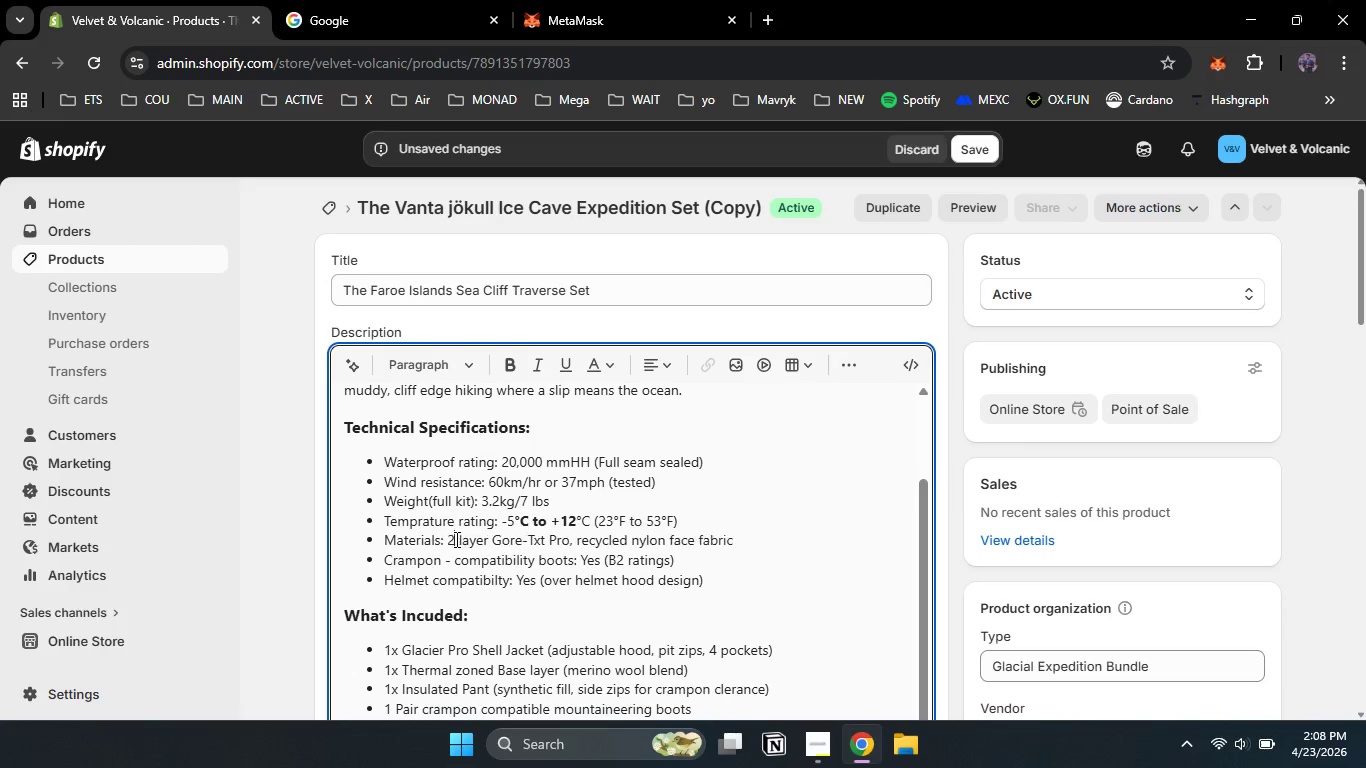 
key(Numpad2)
 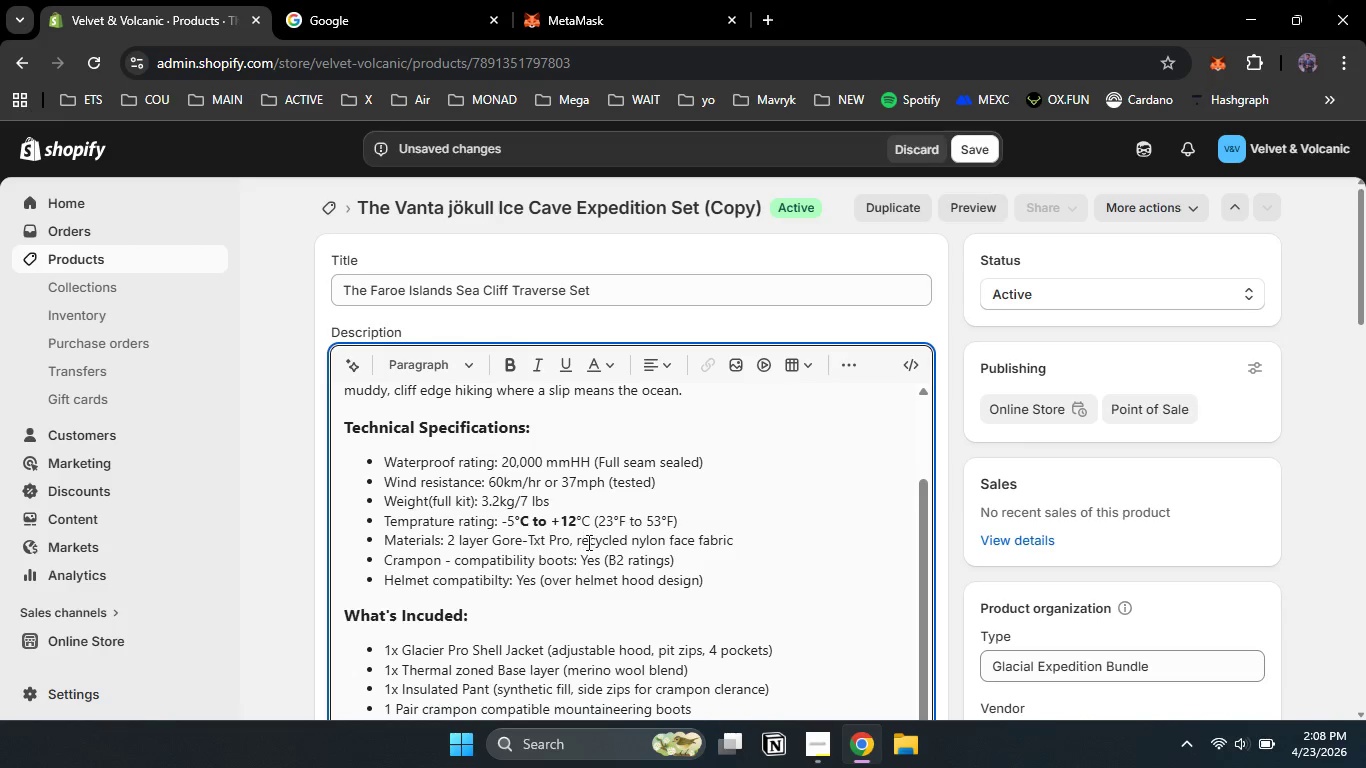 
left_click_drag(start_coordinate=[577, 538], to_coordinate=[733, 542])
 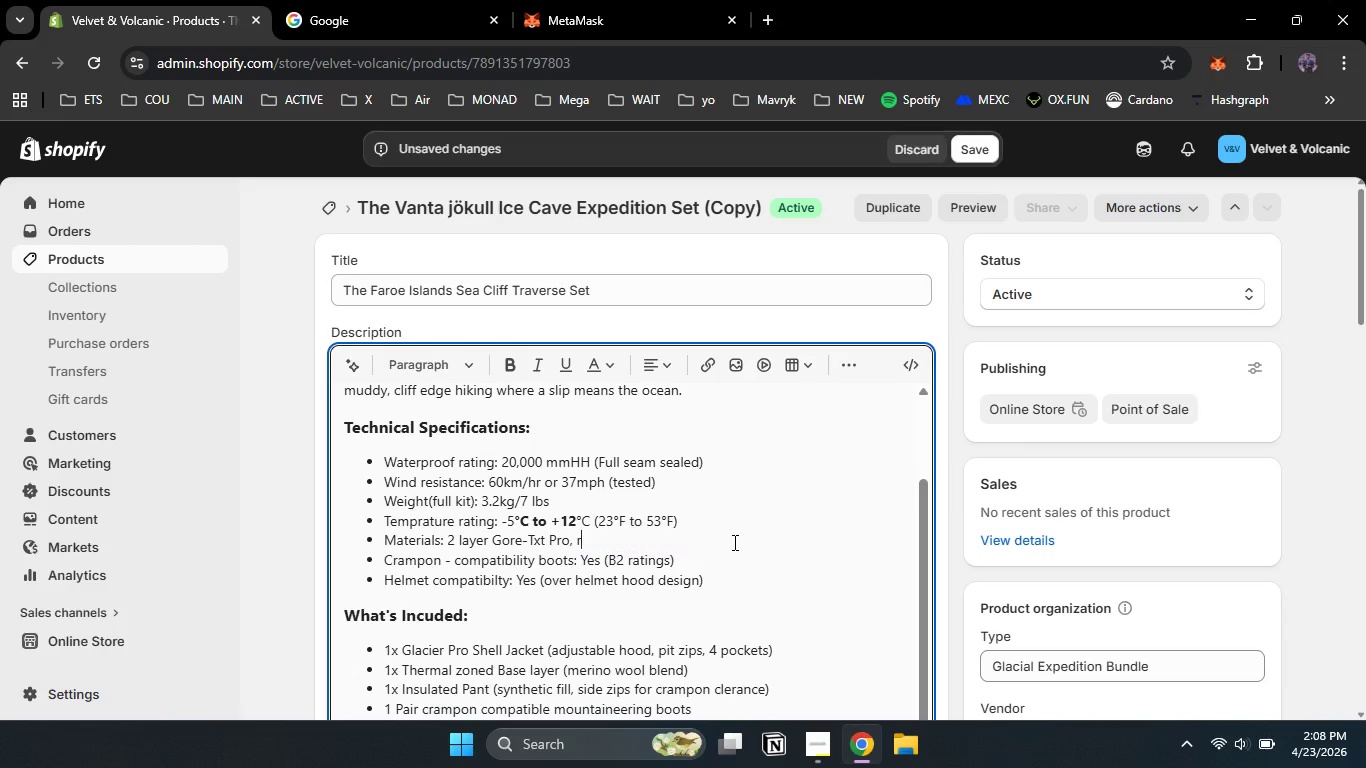 
type(reinforced knees _)
key(Backspace)
type(+ seat)
 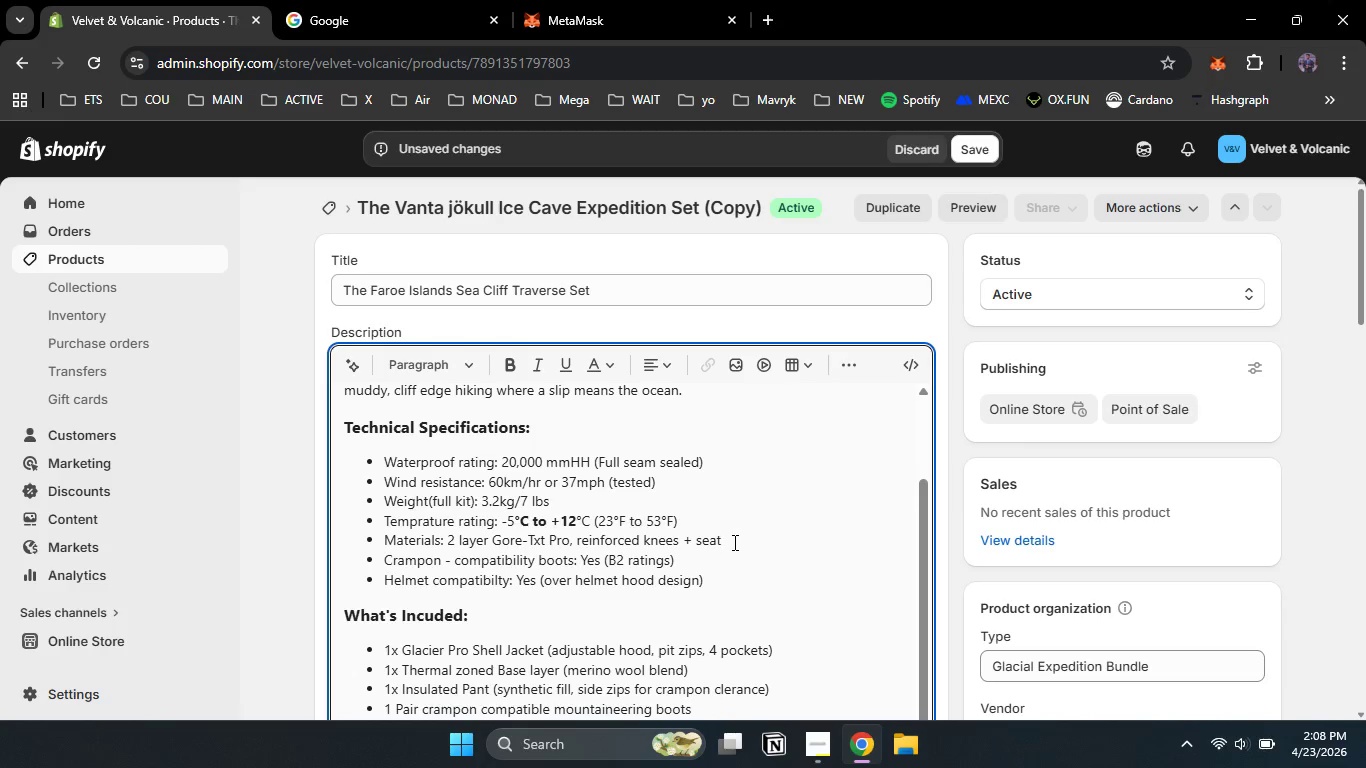 
key(Enter)
 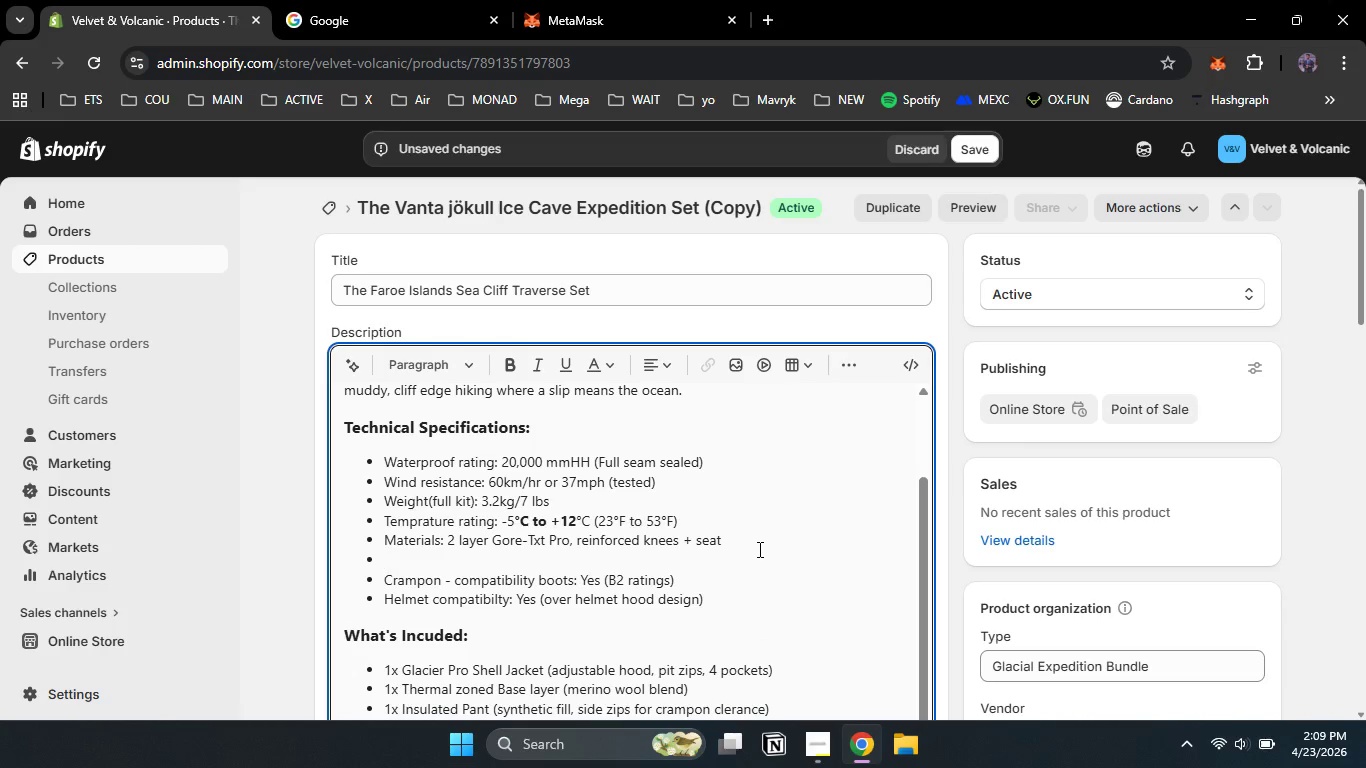 
type(Saltwater corrosion resistance zippers)
 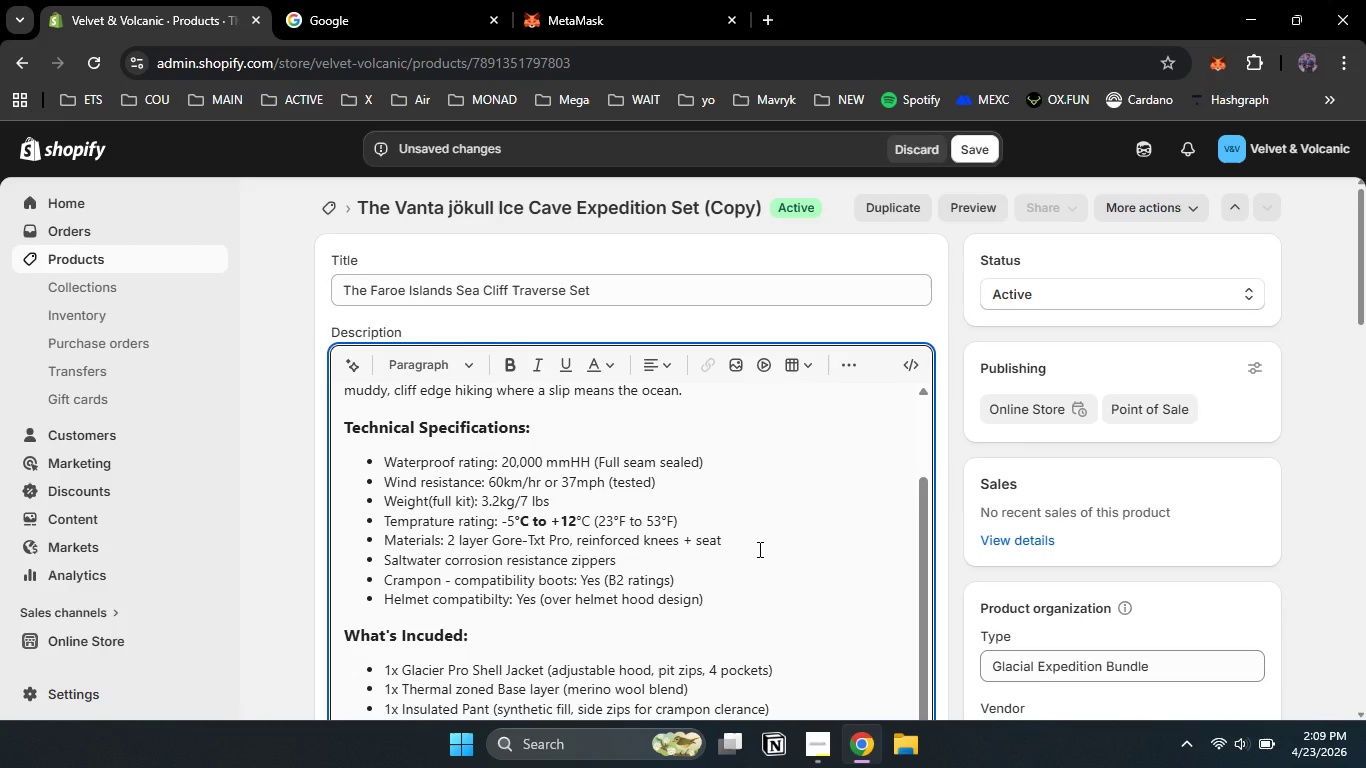 
type(: Yes)
 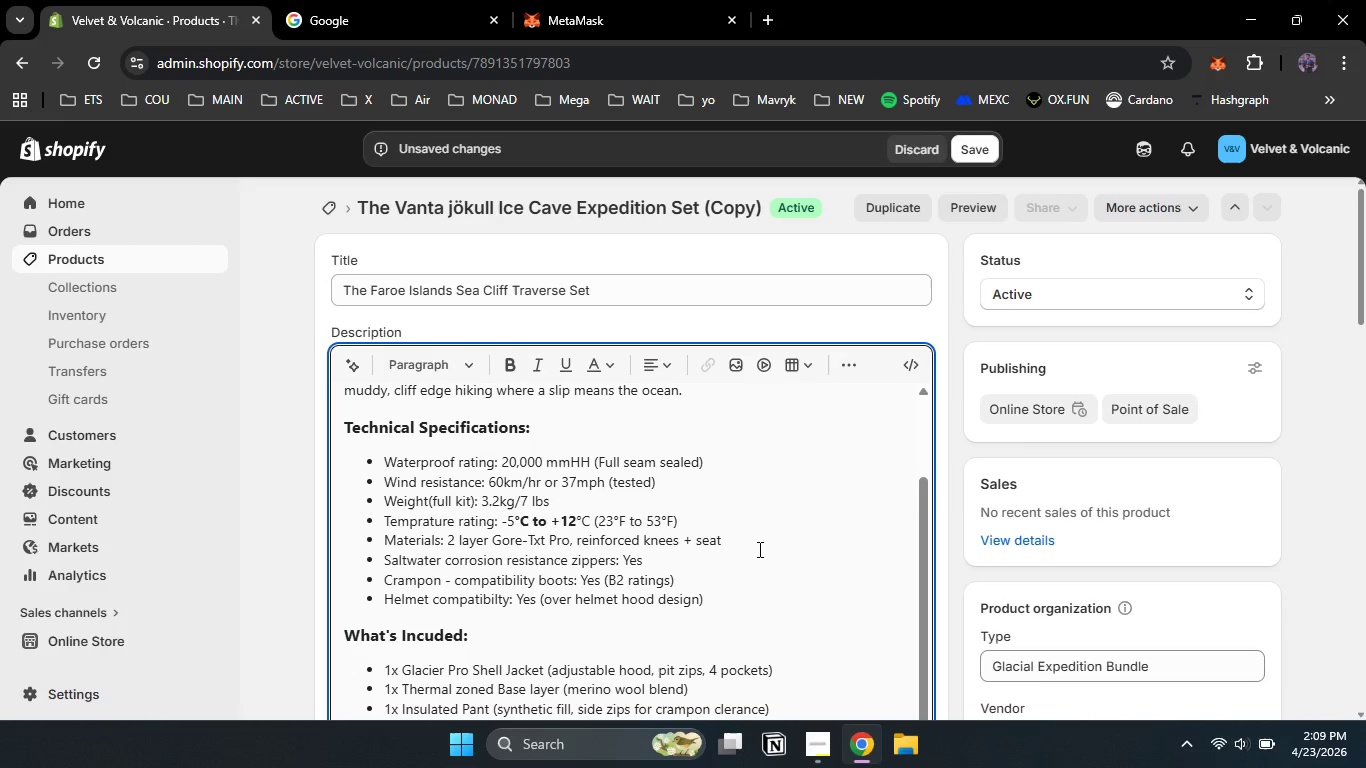 
key(Shift+ArrowDown)
 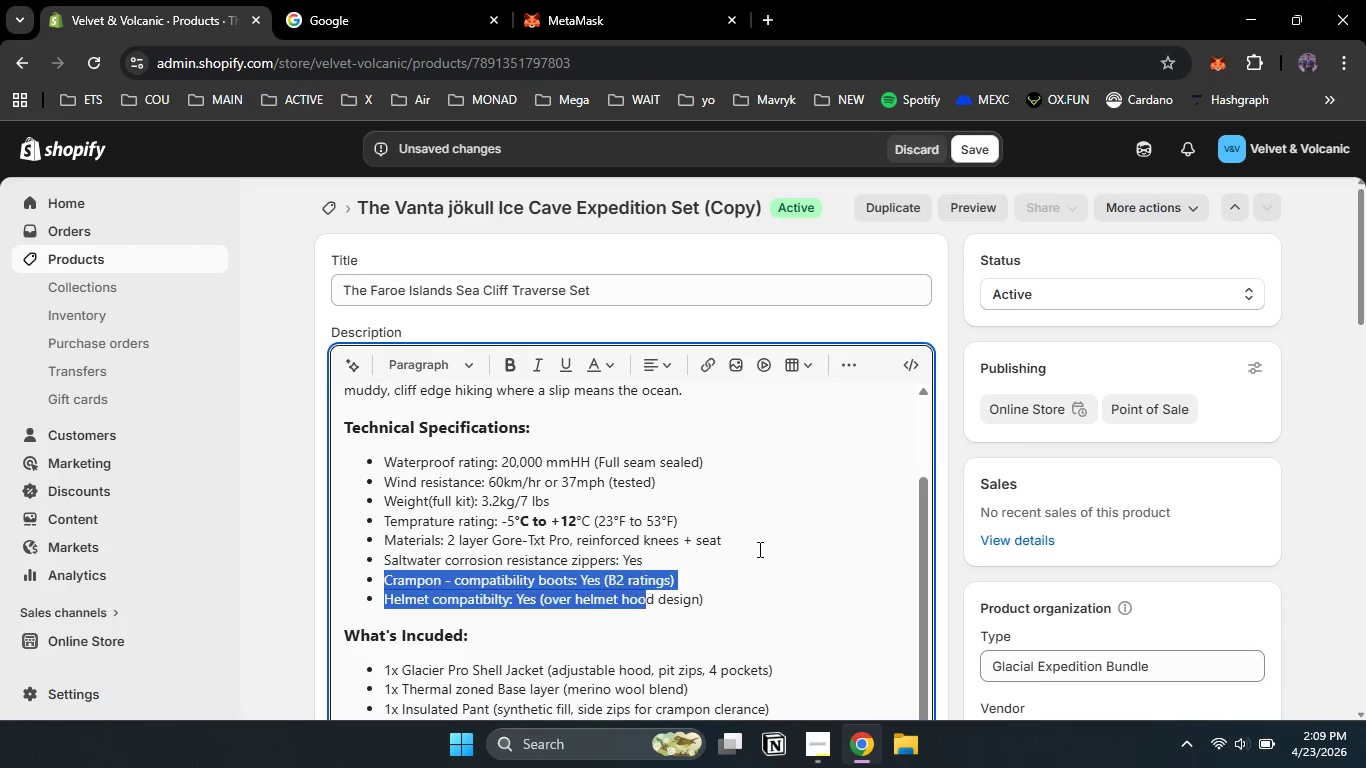 
key(Shift+ArrowDown)
 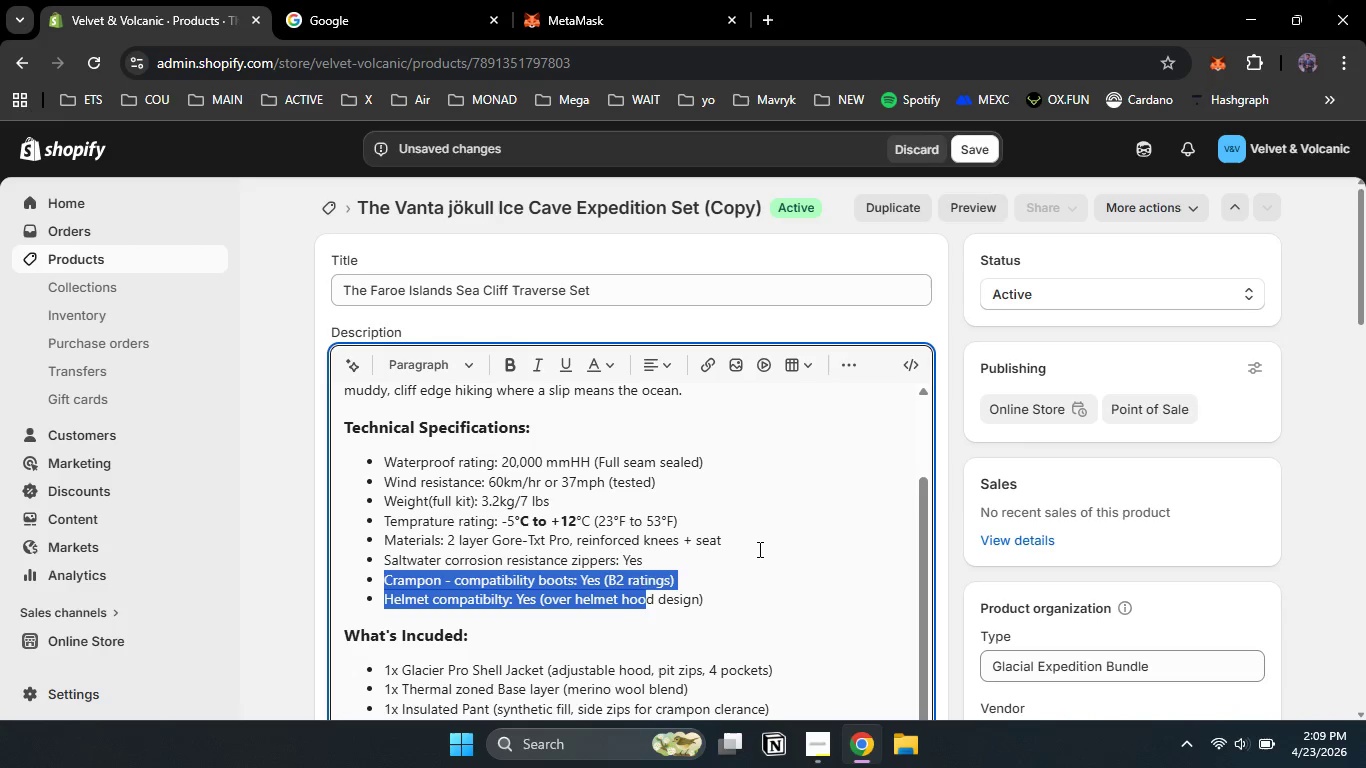 
key(Shift+ArrowRight)
 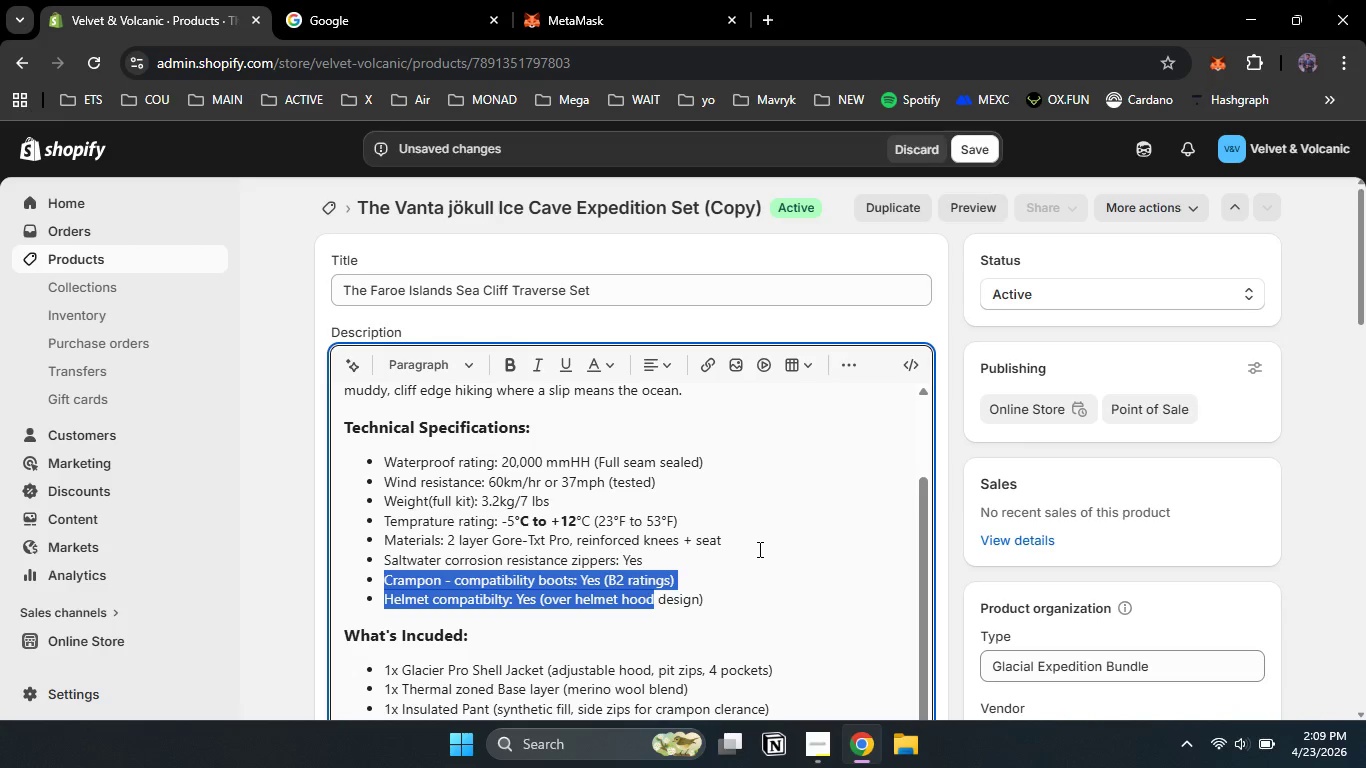 
key(Shift+ArrowRight)
 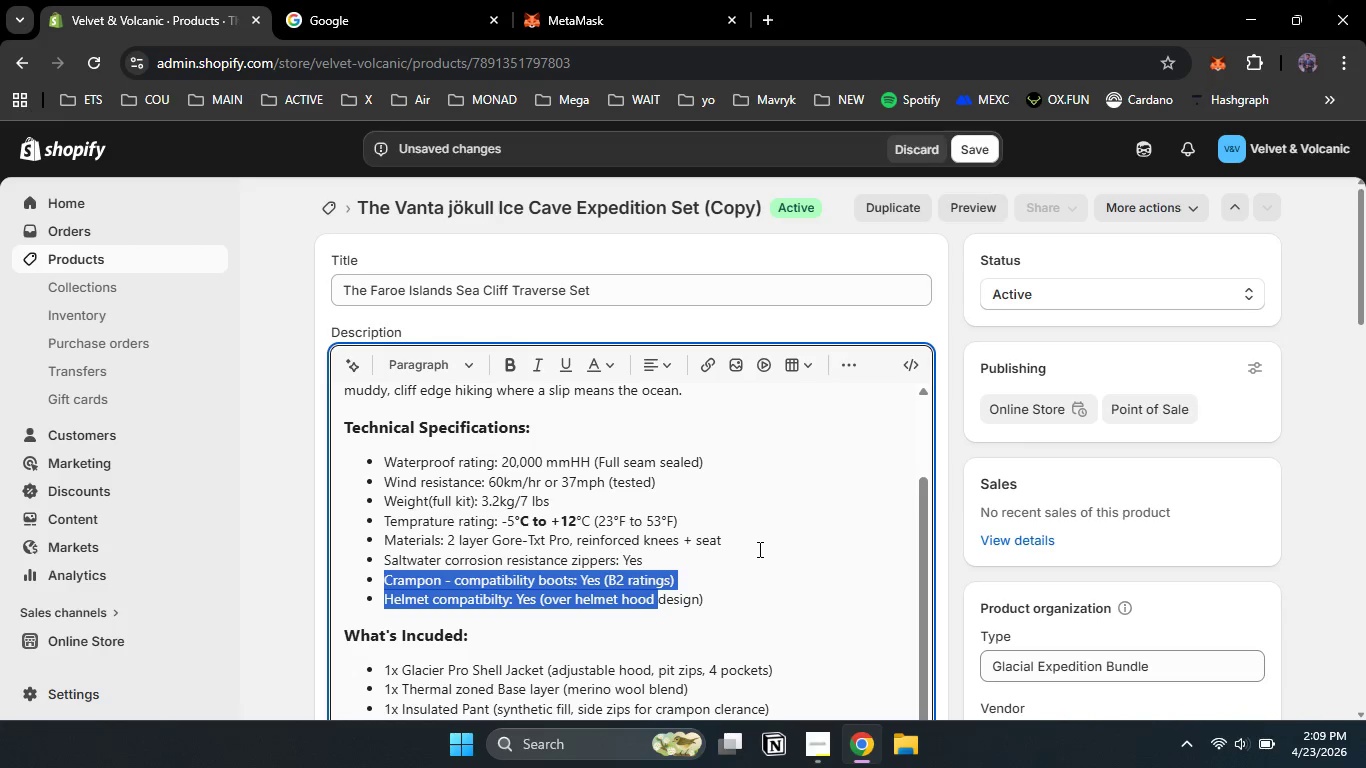 
key(Shift+ArrowRight)
 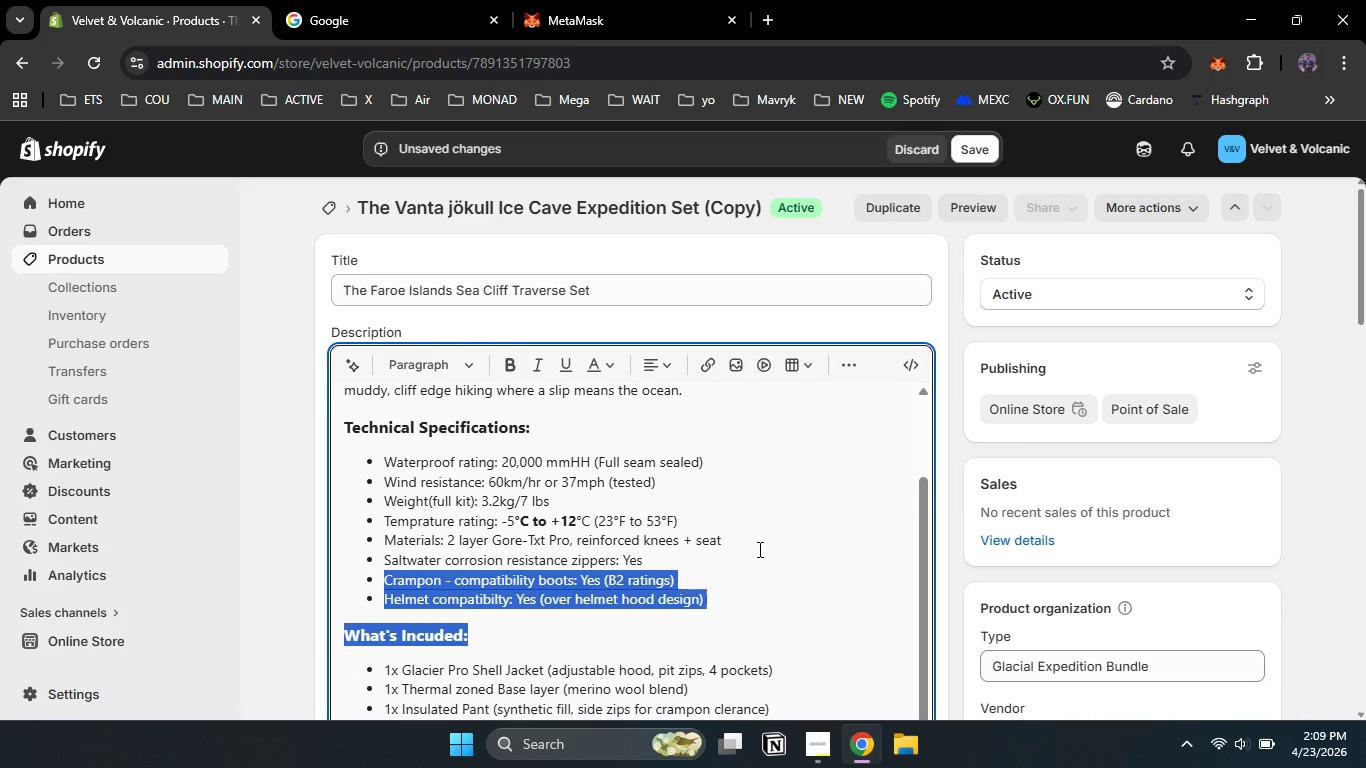 
key(Shift+ArrowDown)
 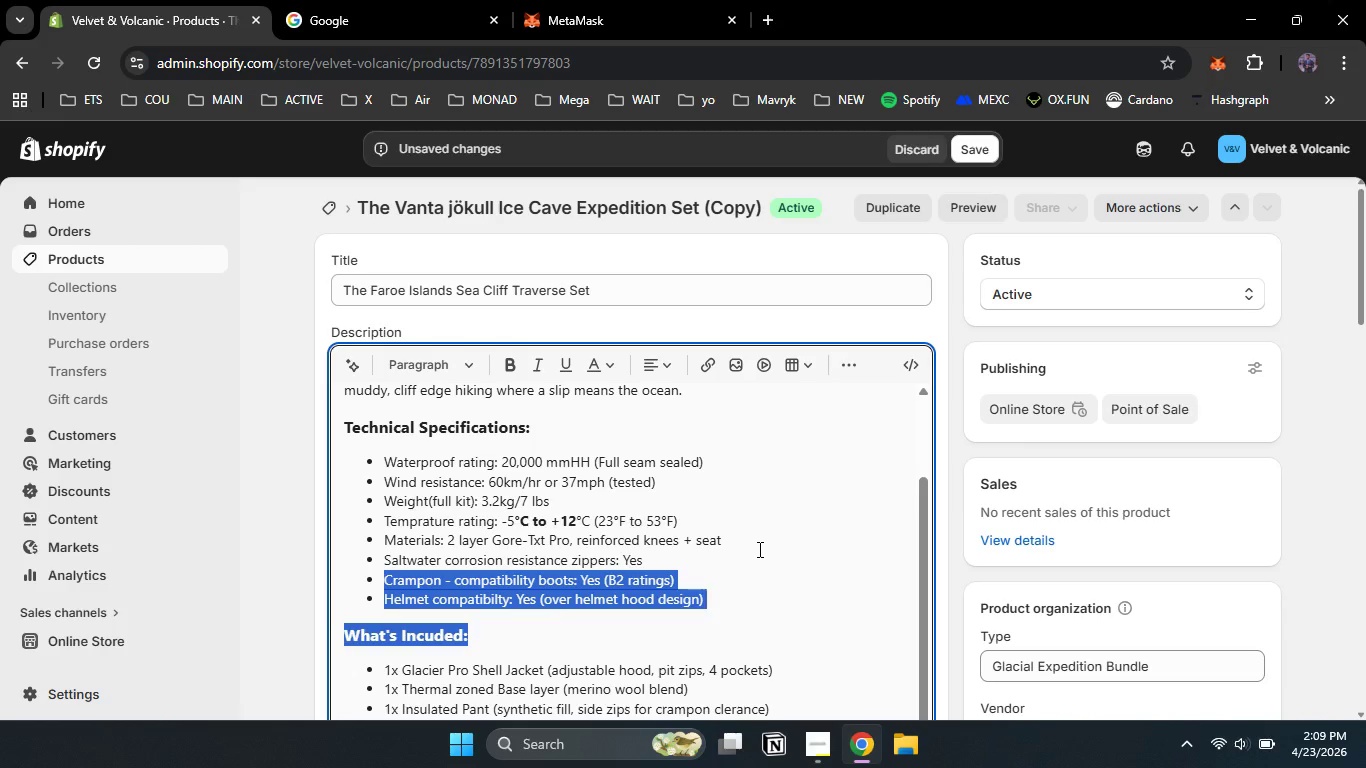 
key(Shift+ArrowUp)
 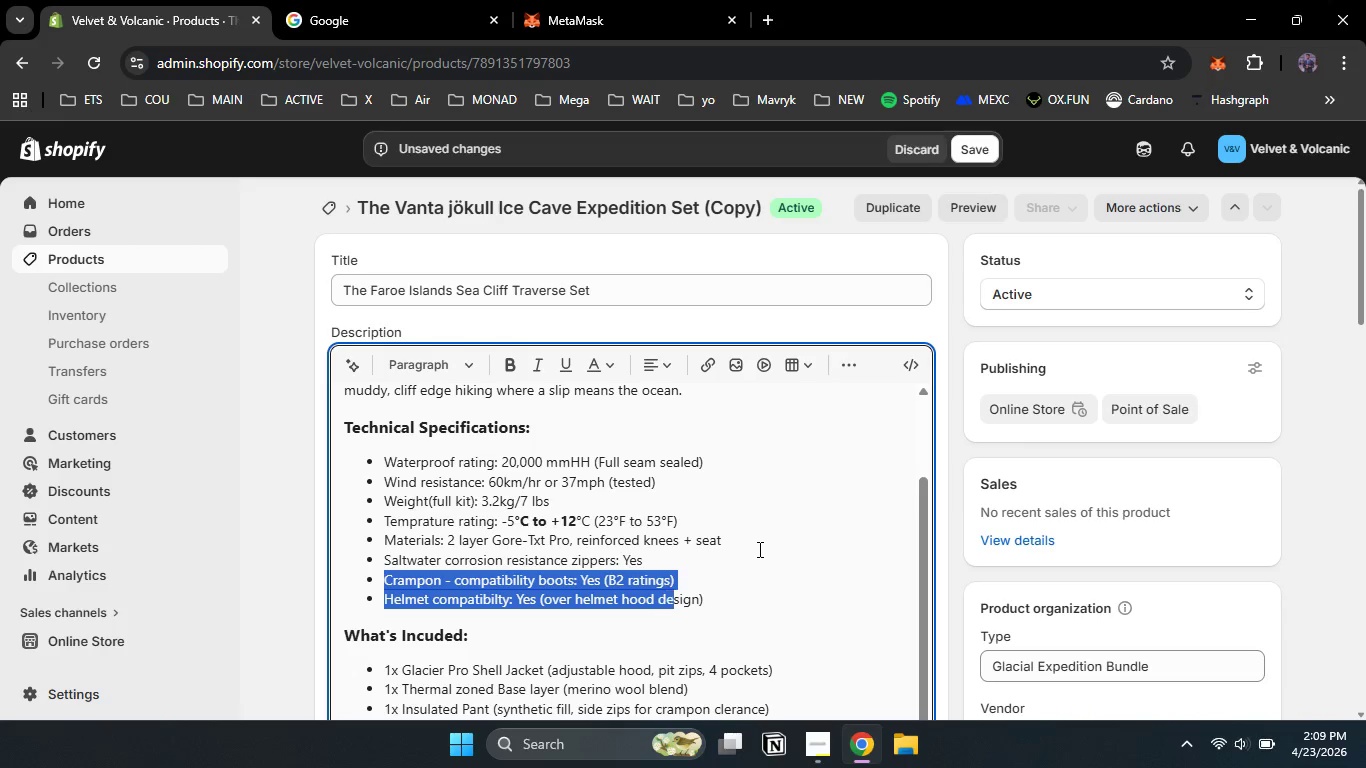 
hold_key(key=ArrowRight, duration=0.58)
 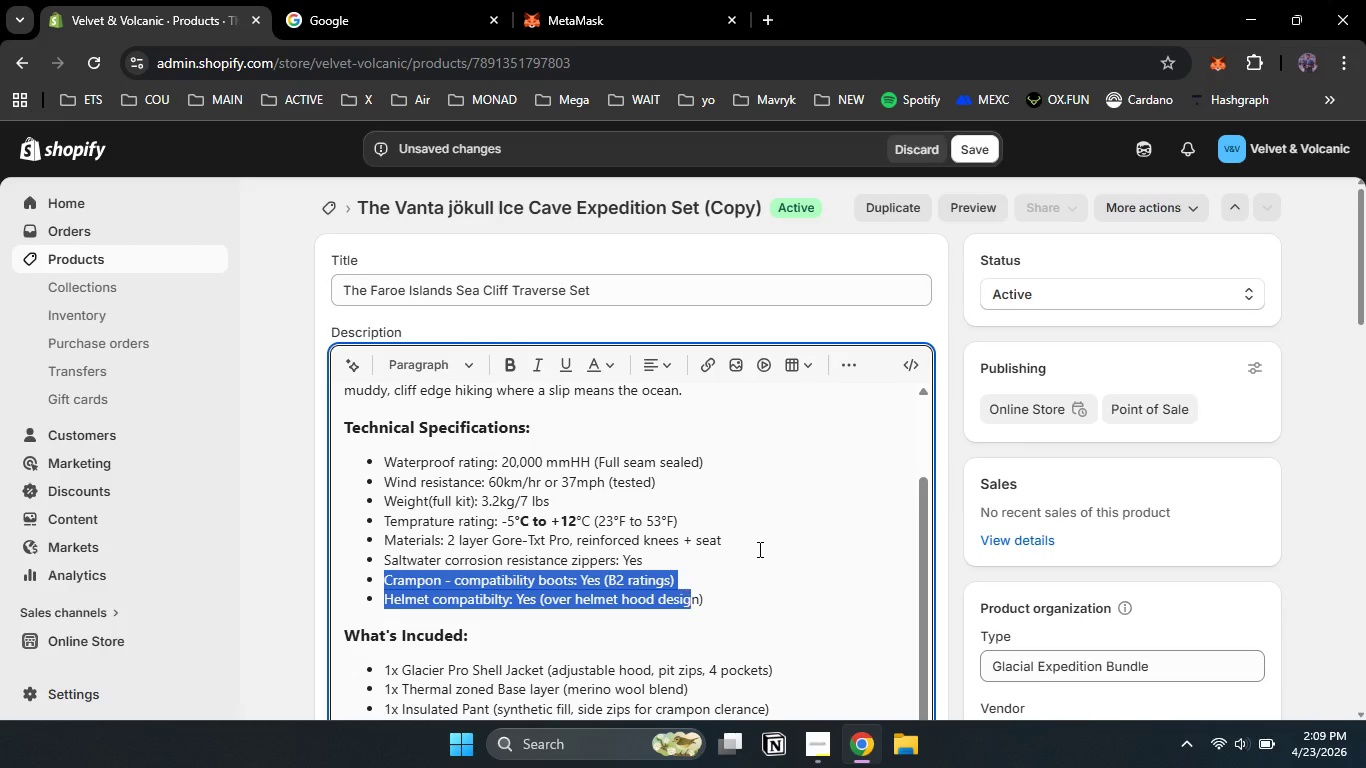 
key(Shift+ArrowRight)
 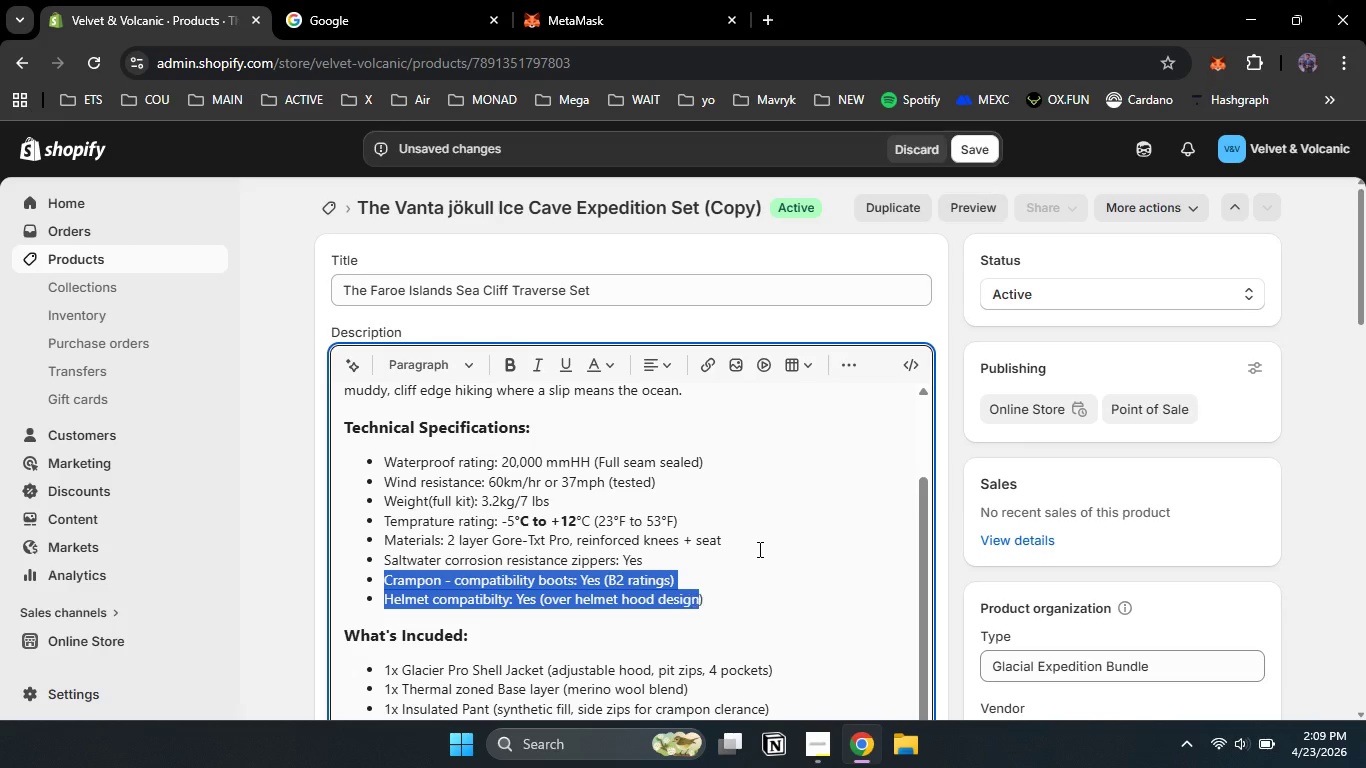 
key(Shift+ArrowRight)
 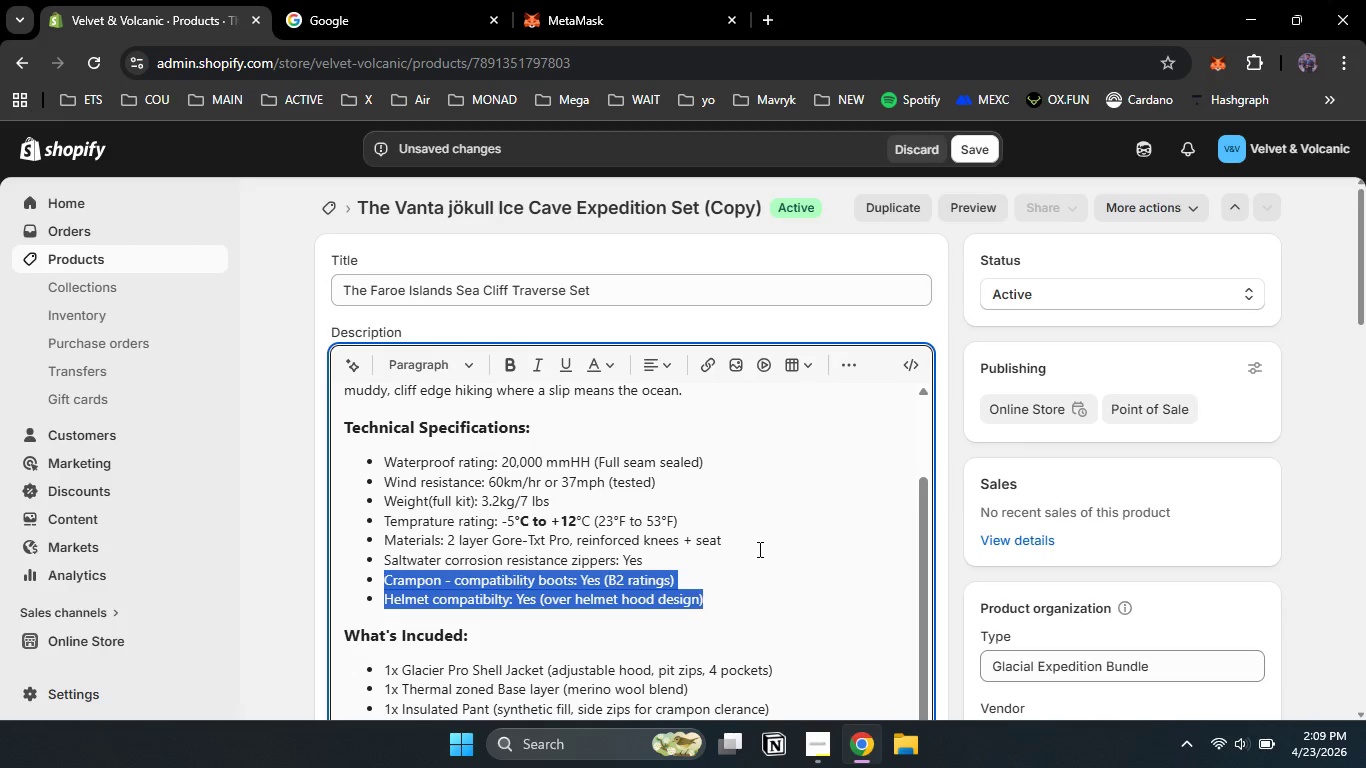 
key(Shift+ArrowRight)
 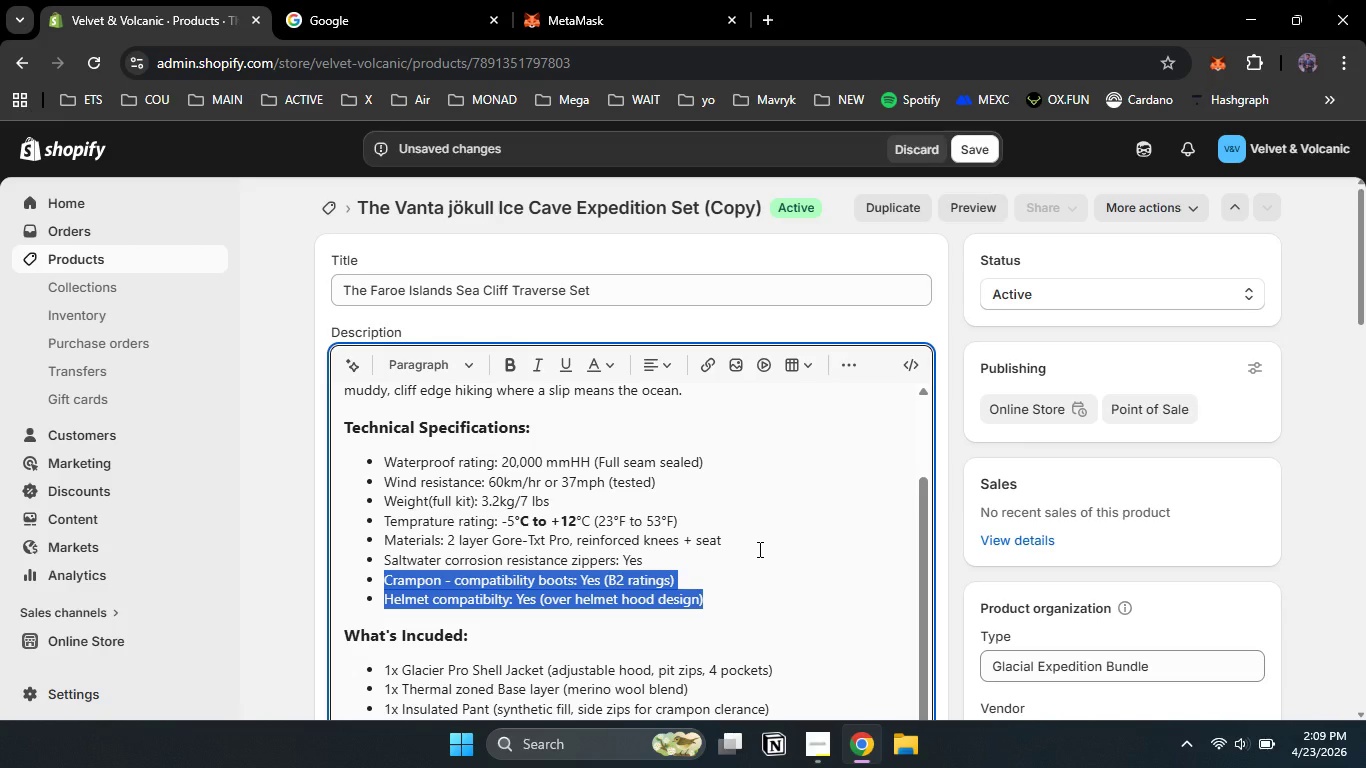 
key(Backspace)
 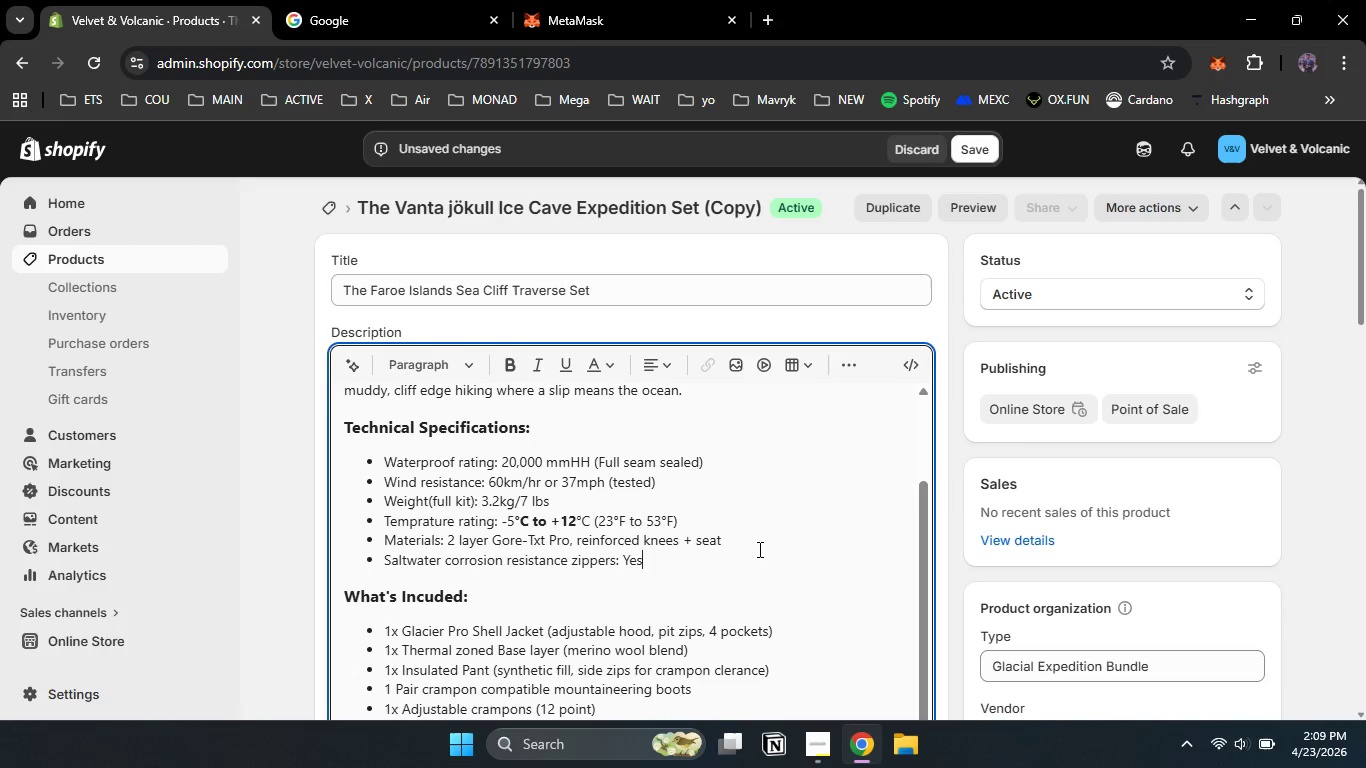 
scroll: coordinate [758, 549], scroll_direction: down, amount: 2.0
 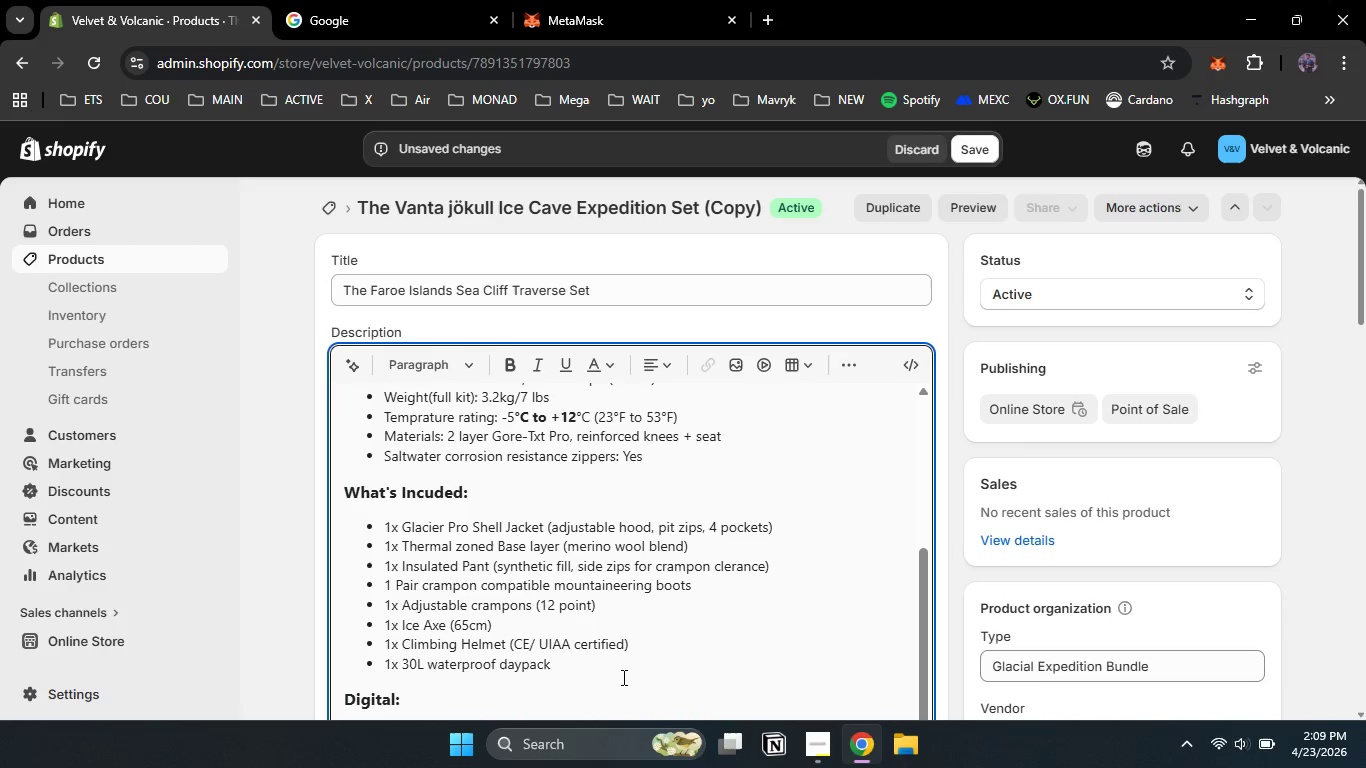 
left_click_drag(start_coordinate=[595, 667], to_coordinate=[402, 532])
 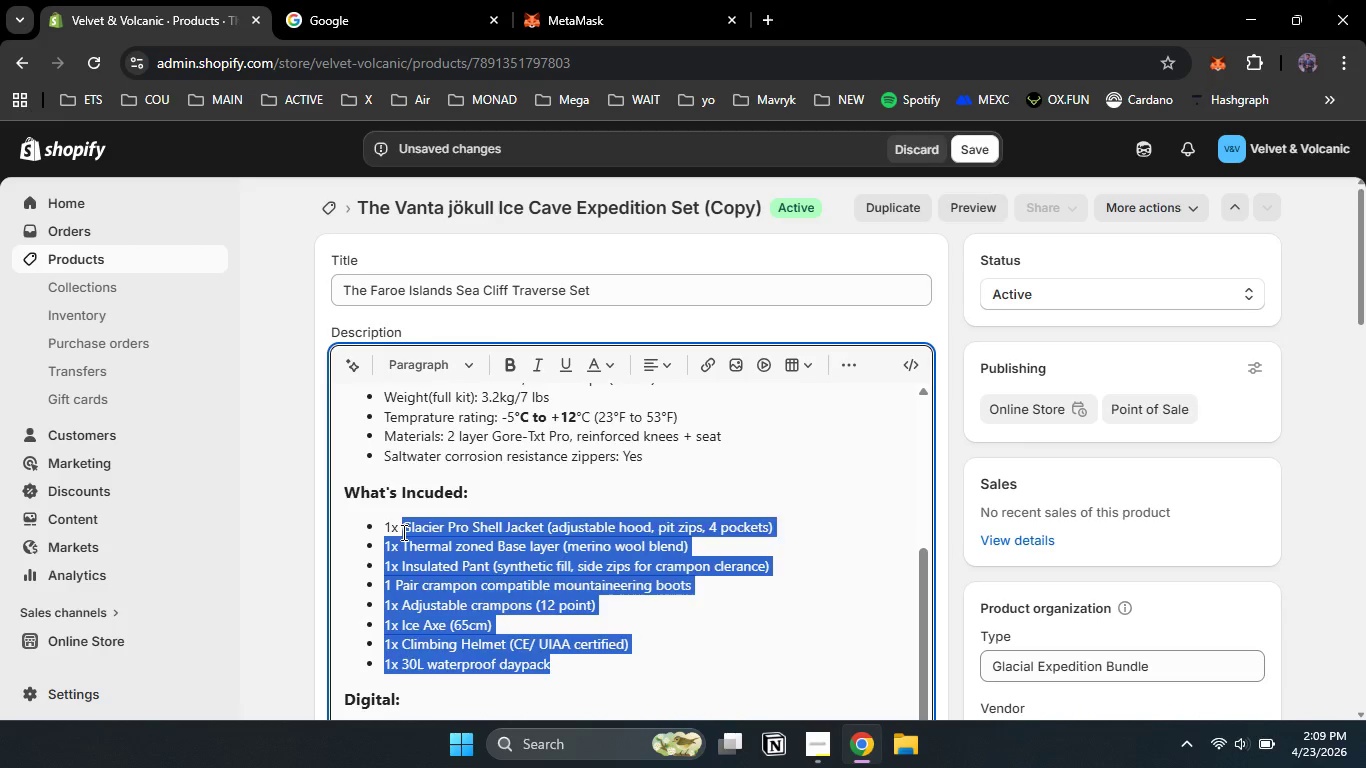 
type(extra )
key(Backspace)
key(Backspace)
type(eme e)
key(Backspace)
type(weather shell jacket ())
 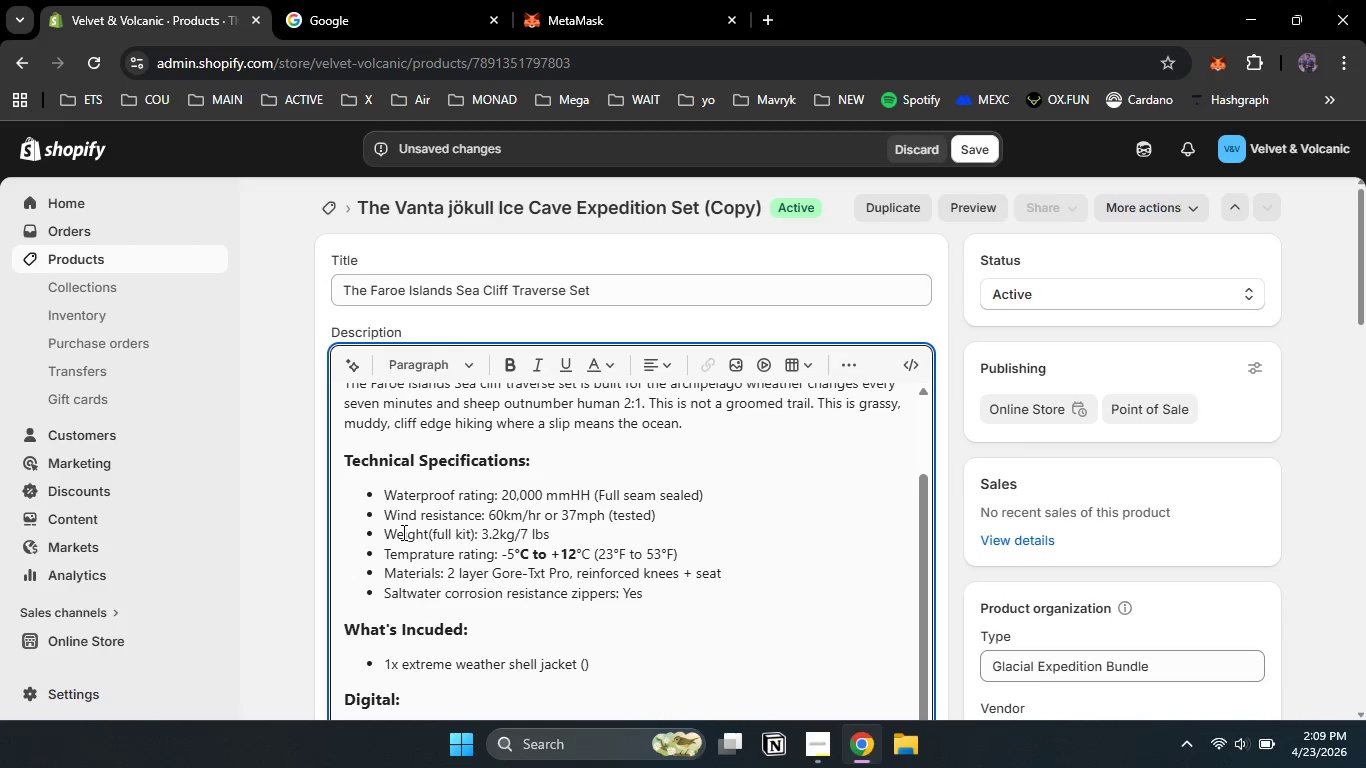 
key(ArrowLeft)
 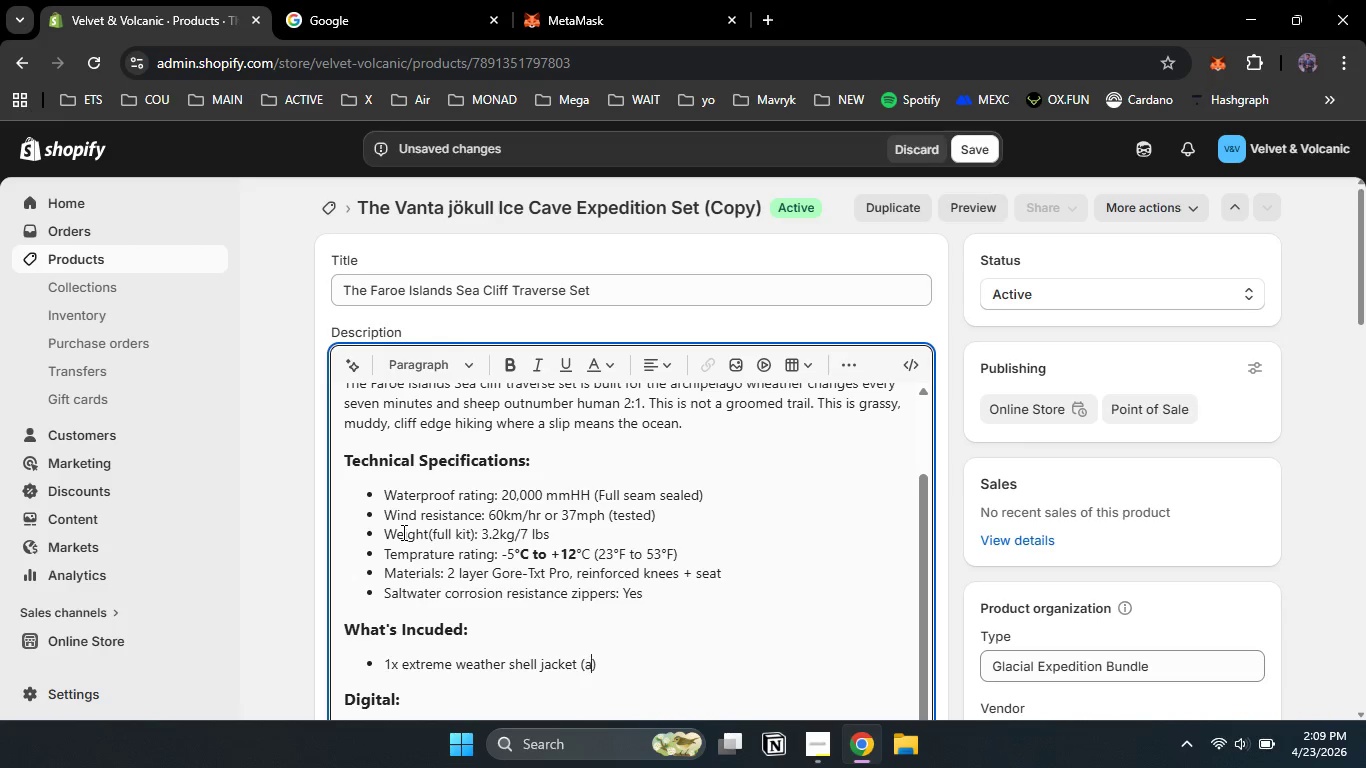 
type(adjustable hood with sh)
key(Backspace)
key(Backspace)
type(stiffened brim )
key(Backspace)
type(, pit zips, 5 pockets)
 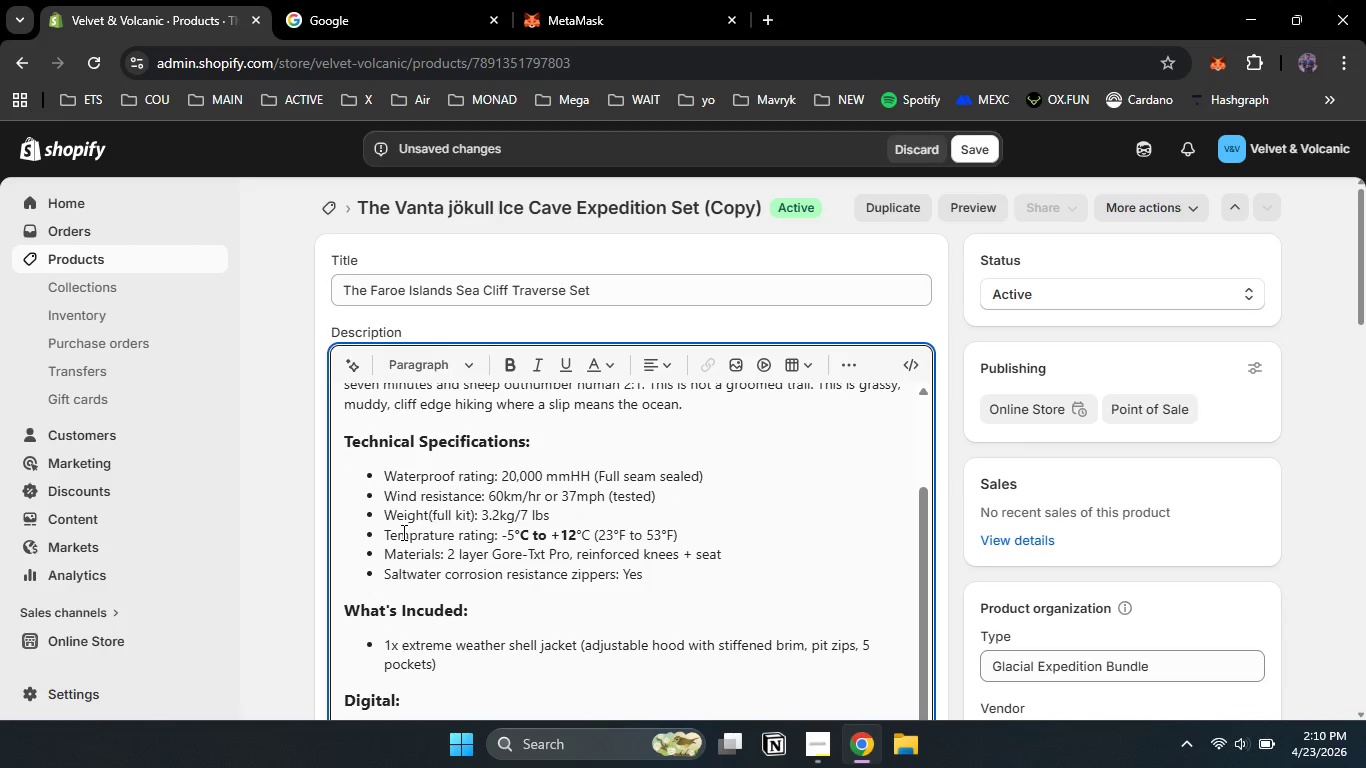 
key(ArrowRight)
 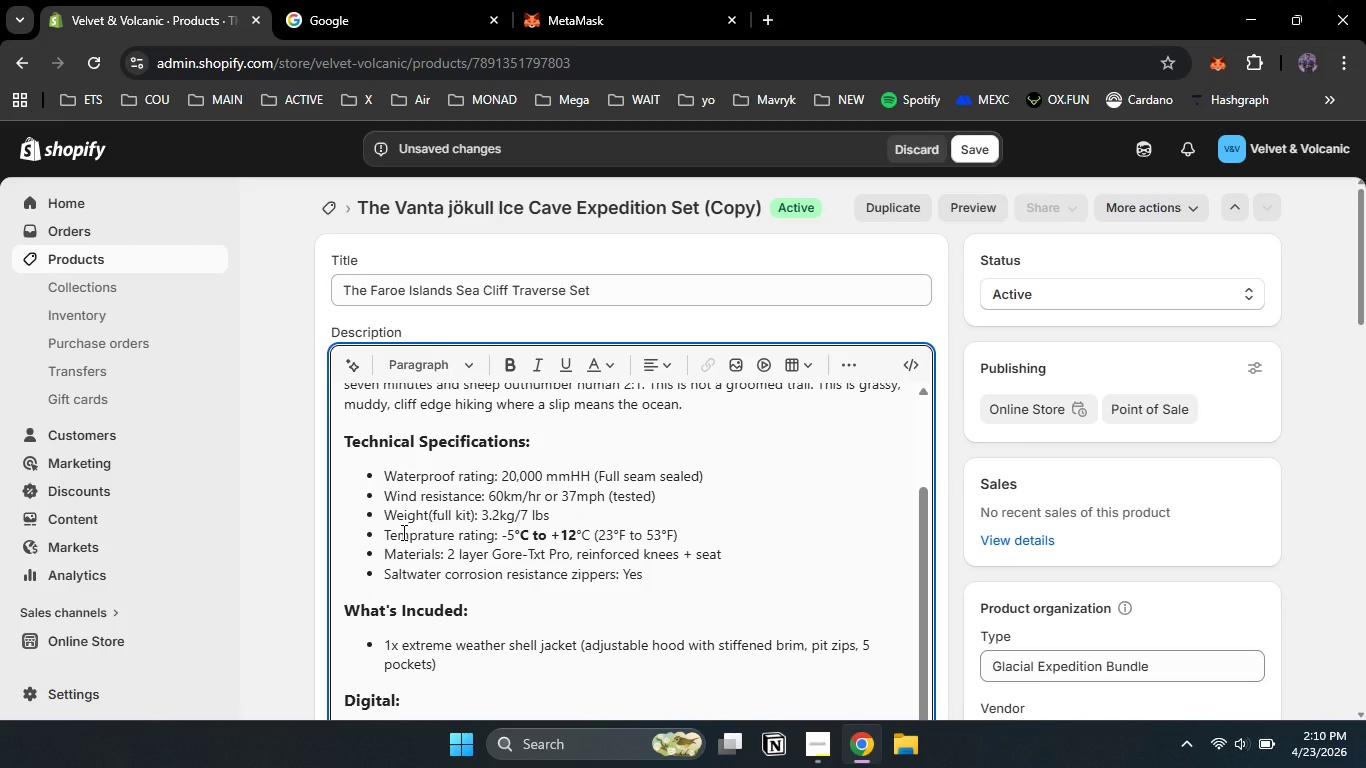 
key(Enter)
 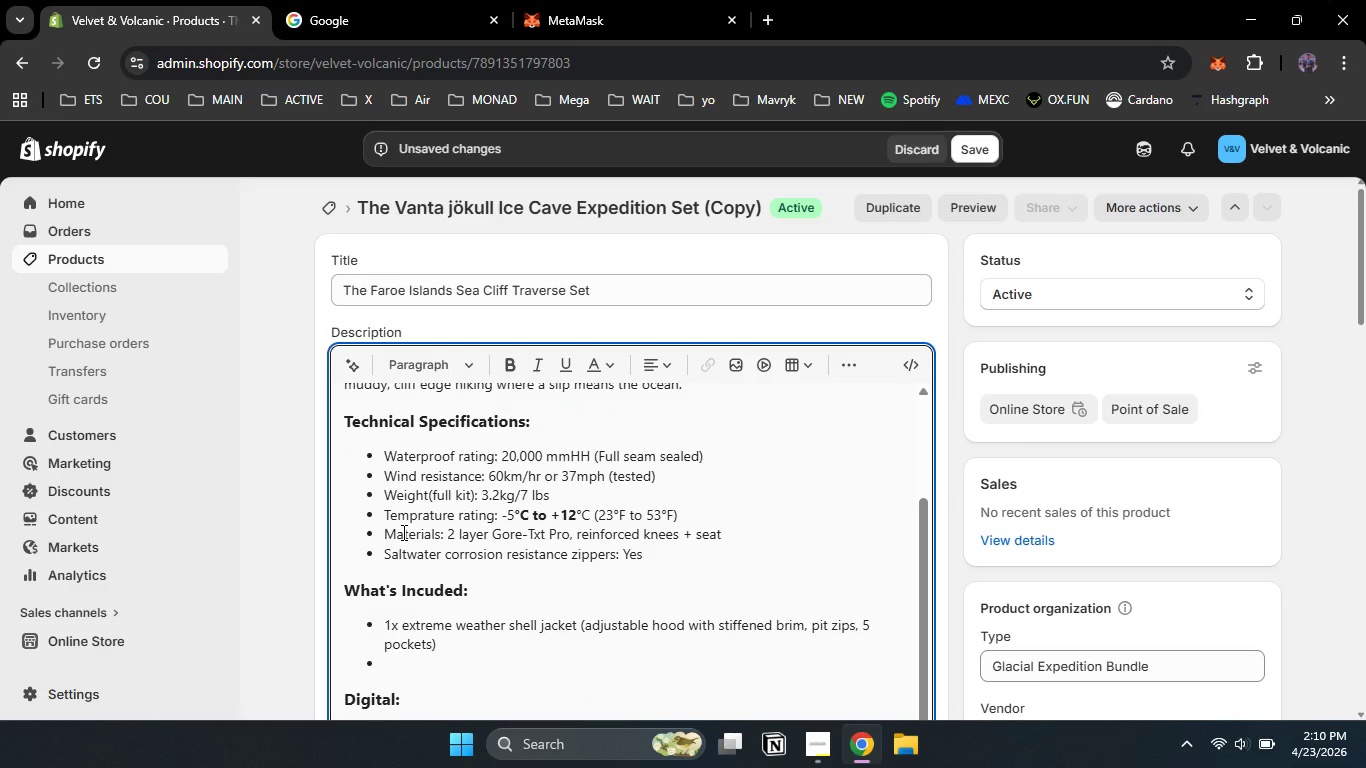 
type(1x reo)
key(Backspace)
type(inforced softshell )
 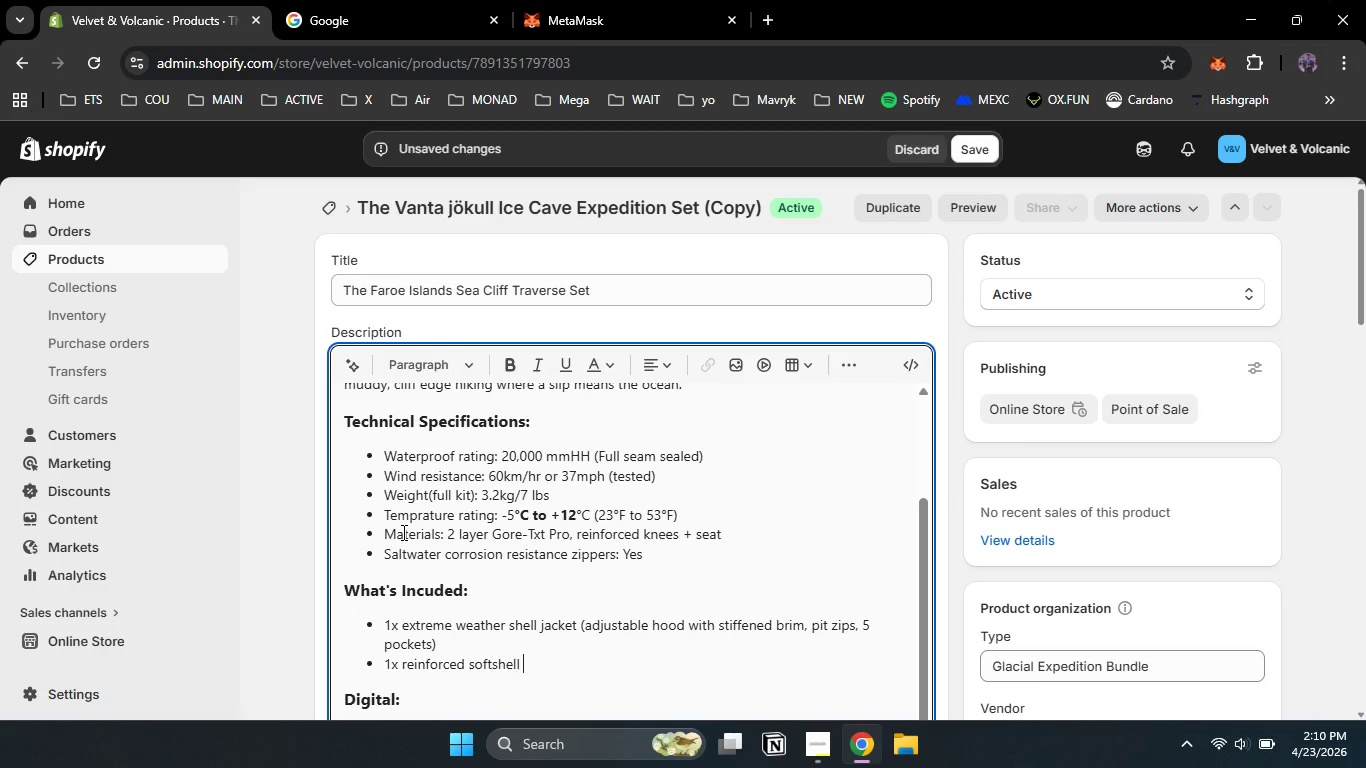 
type(pant ())
 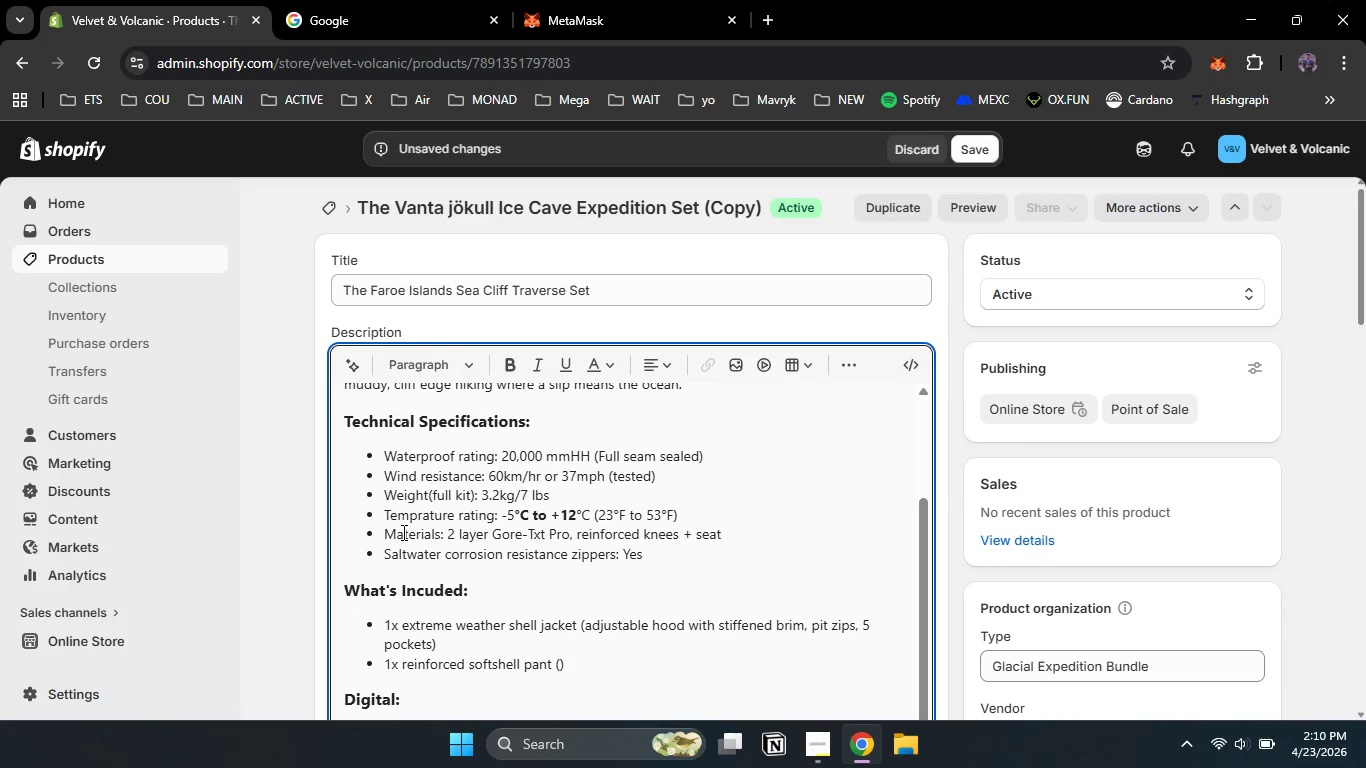 
key(ArrowLeft)
 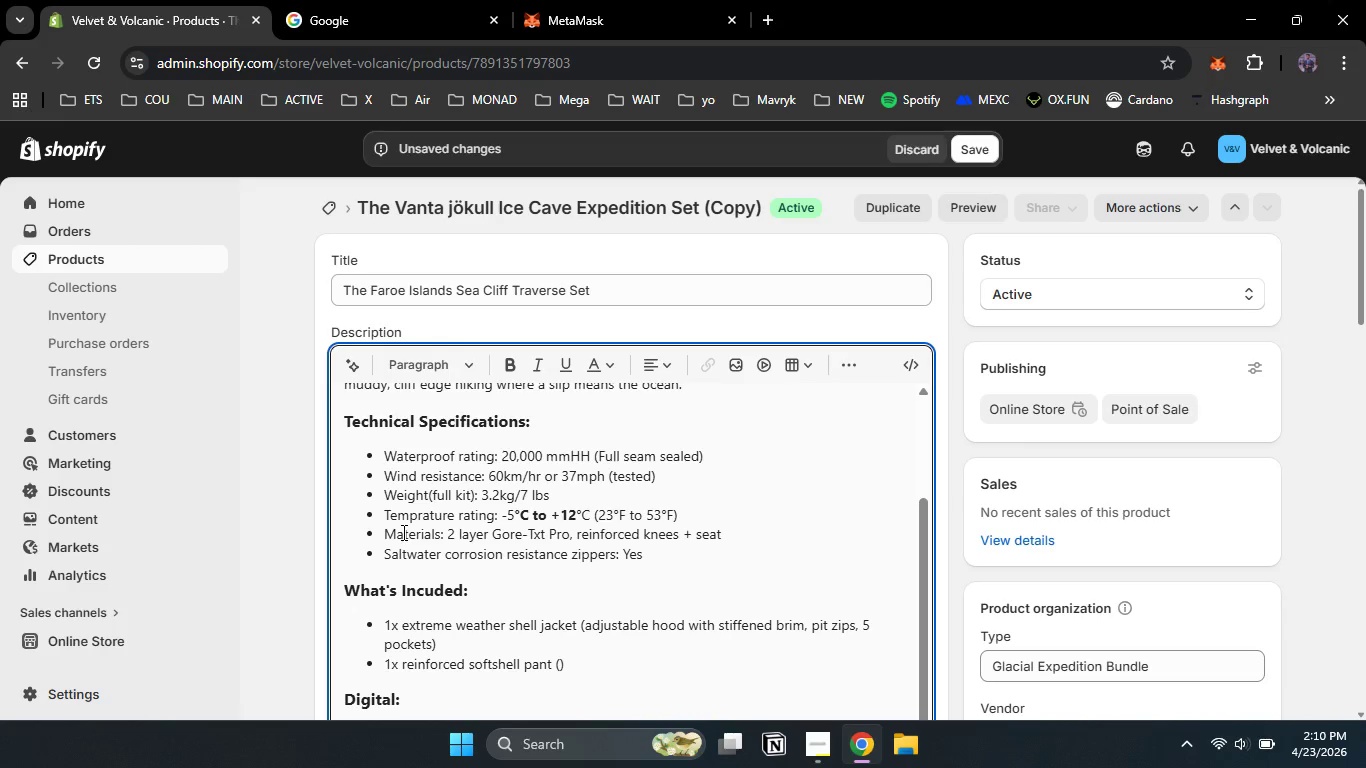 
type(corsura knee pay)
key(Backspace)
type(tches, articulated knees)
 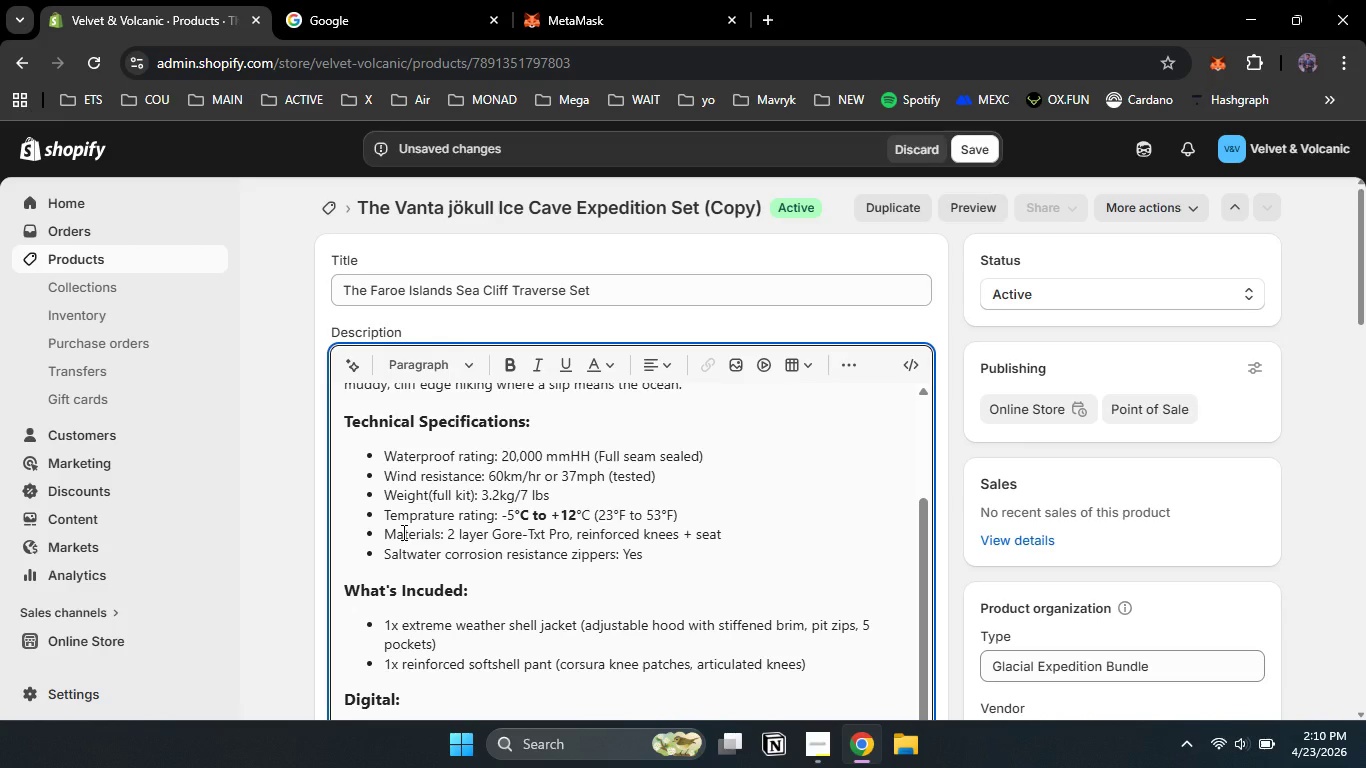 
key(ArrowRight)
 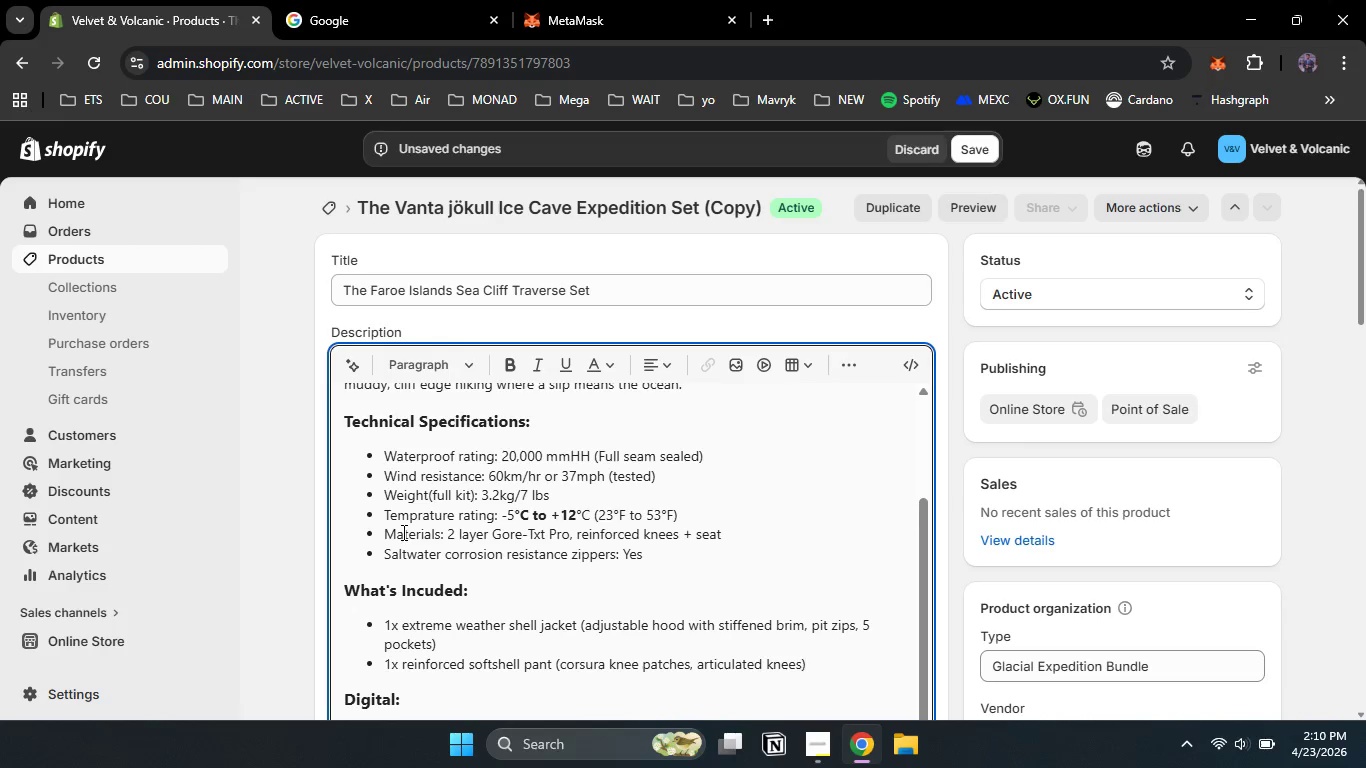 
key(Enter)
 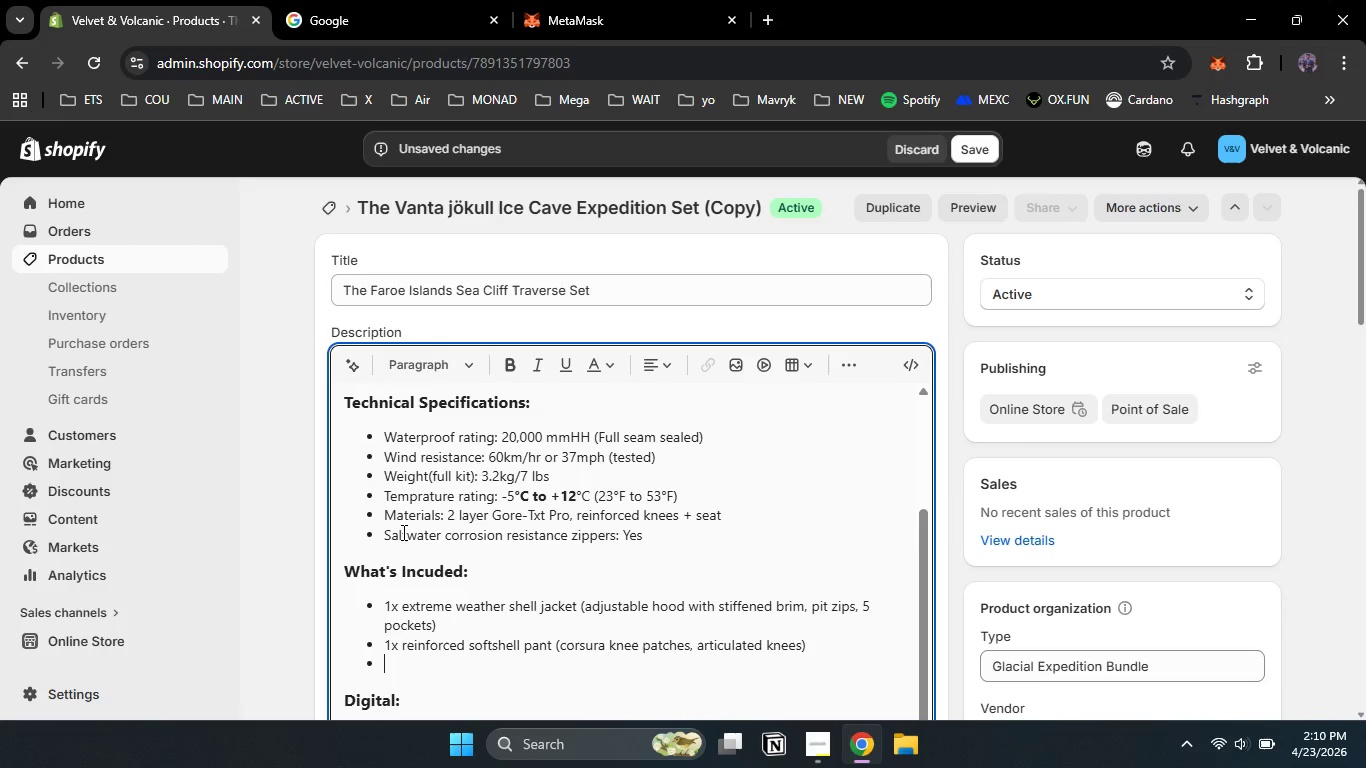 
type(1x merino 250 base layer set ())
 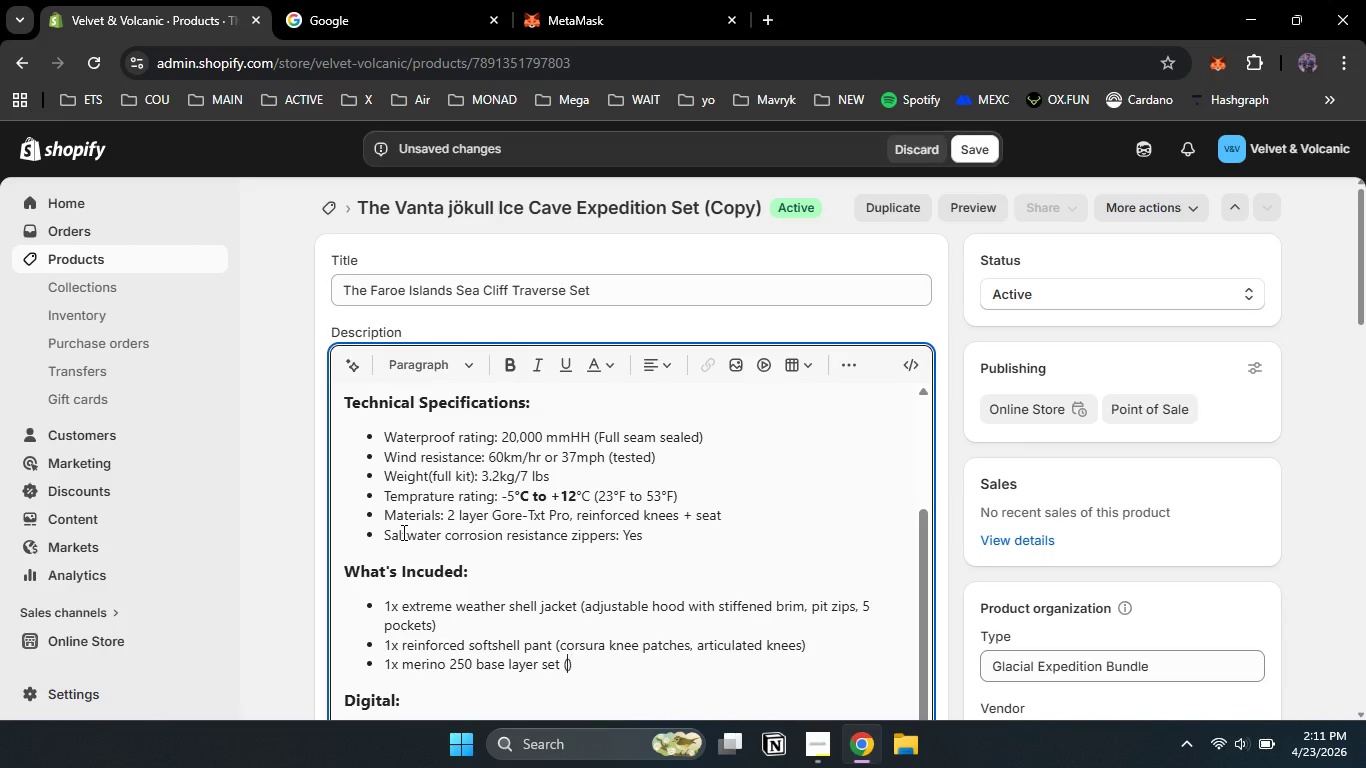 
key(ArrowLeft)
 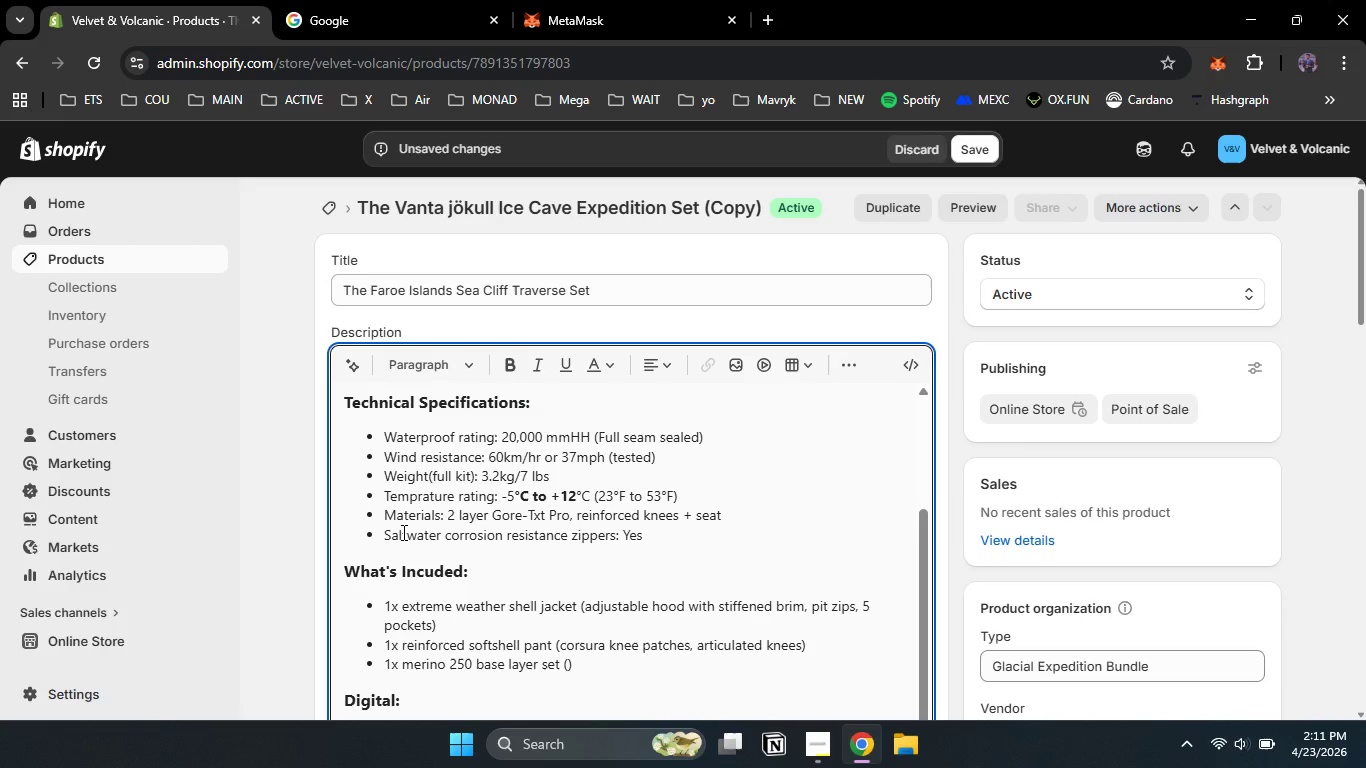 
type(top + bottom, flatlock seams)
 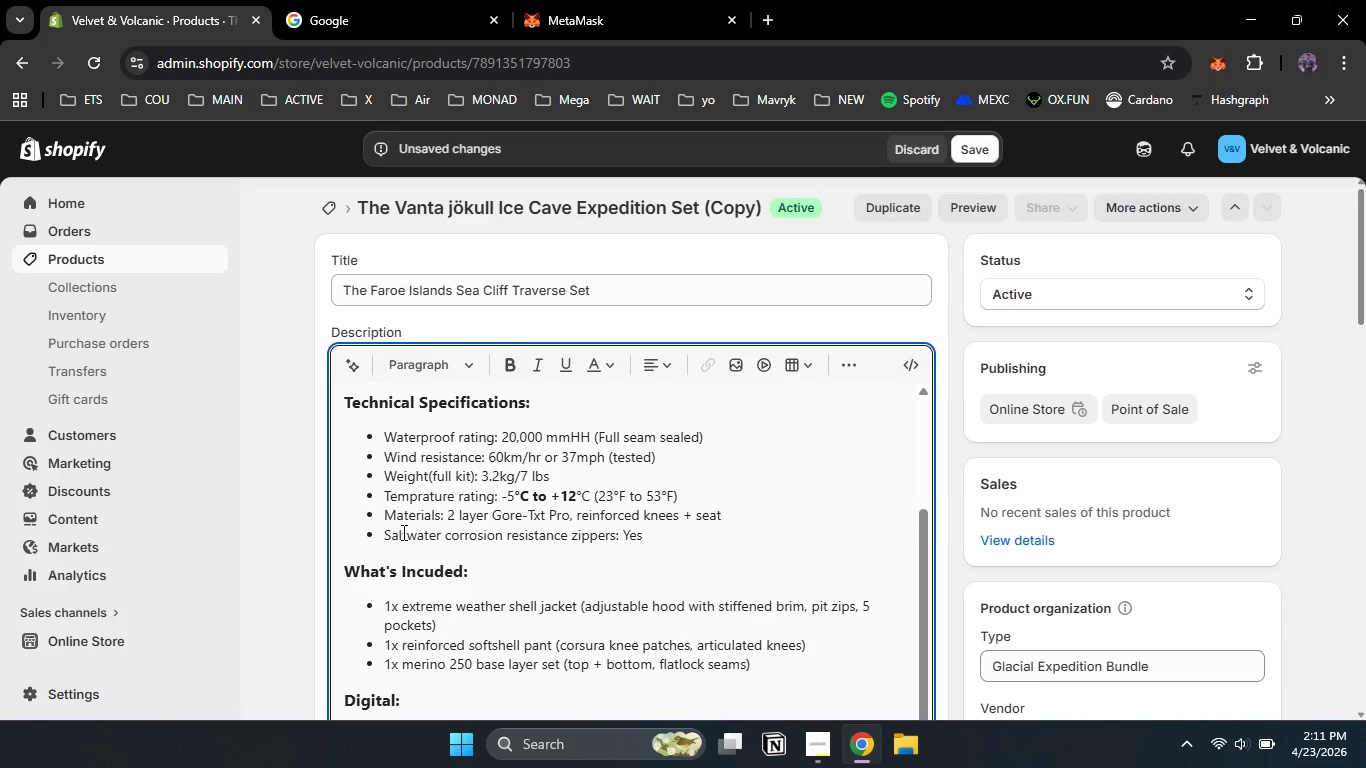 
key(ArrowRight)
 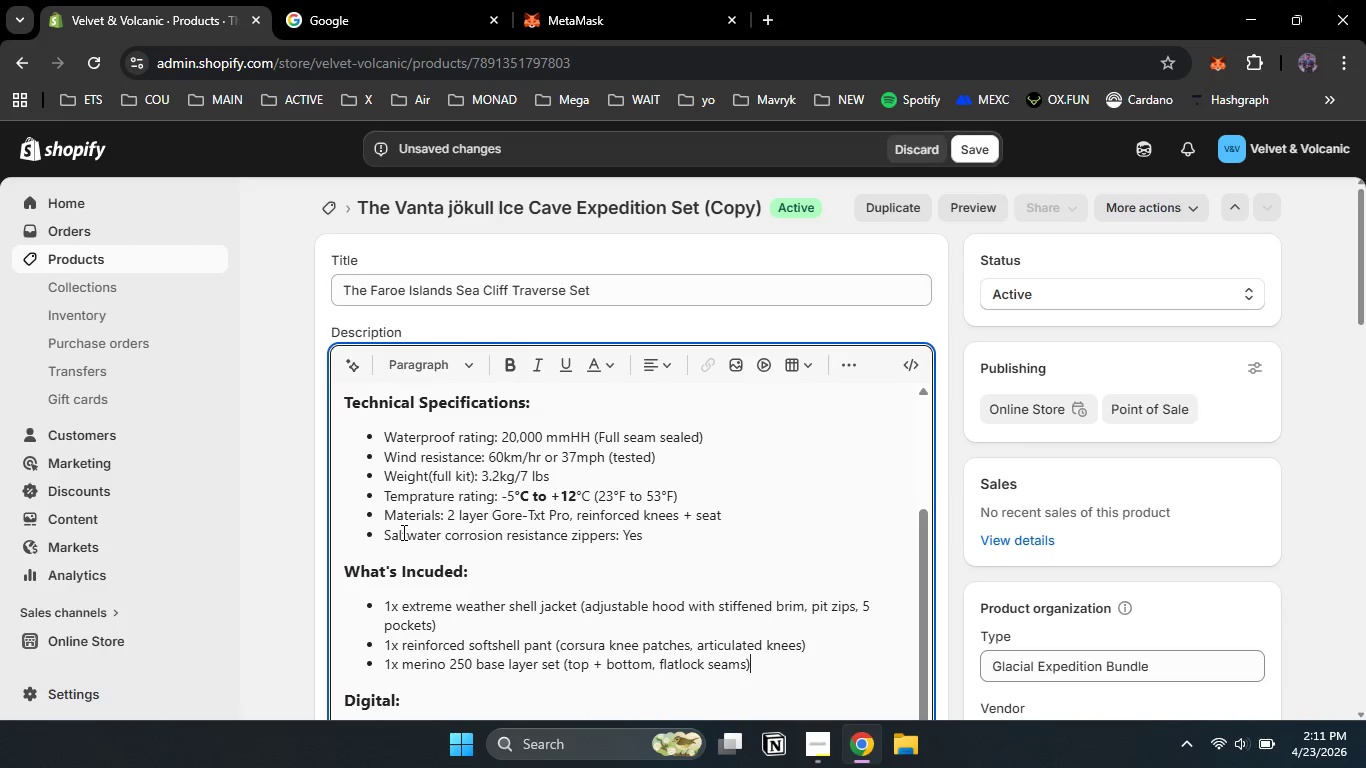 
key(Enter)
 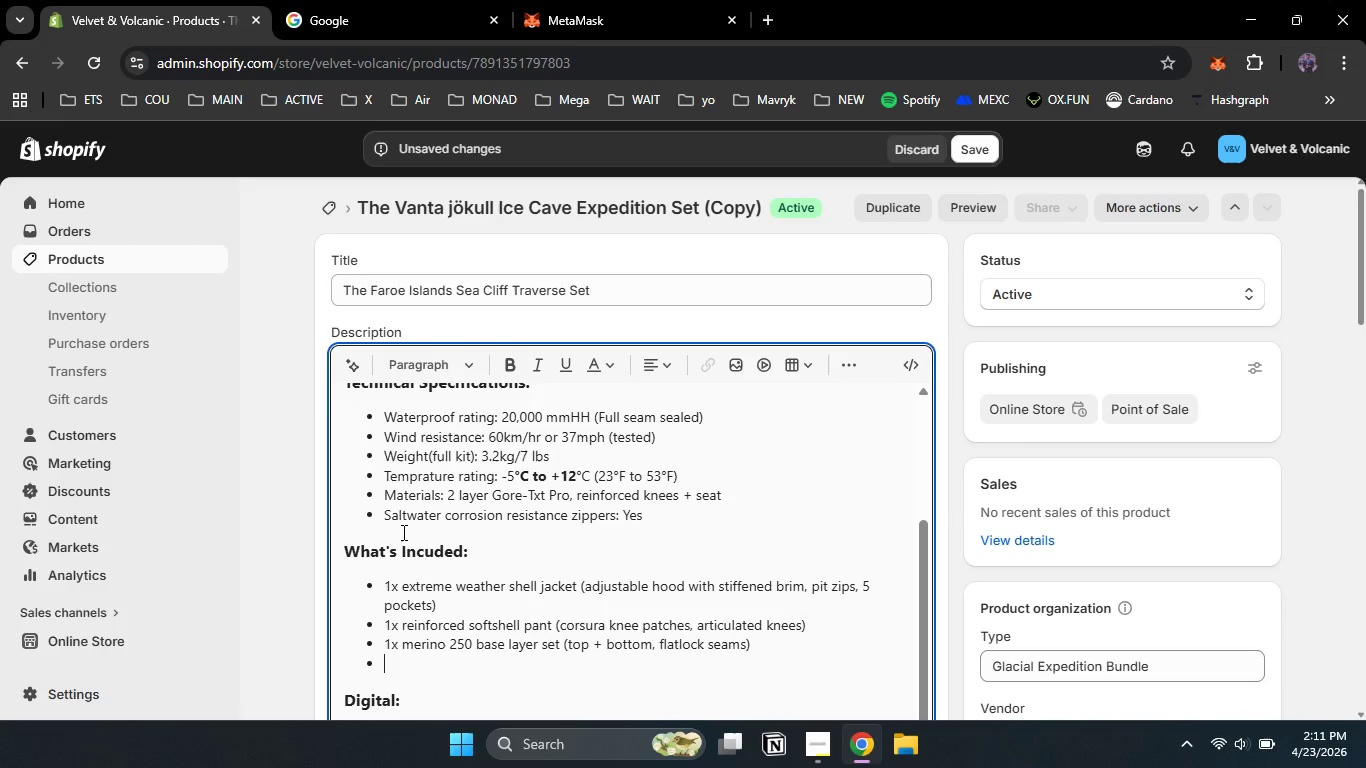 
type(1 pair o )
key(Backspace)
type(f )
key(Backspace)
key(Backspace)
key(Backspace)
type(insulated backpack )
 